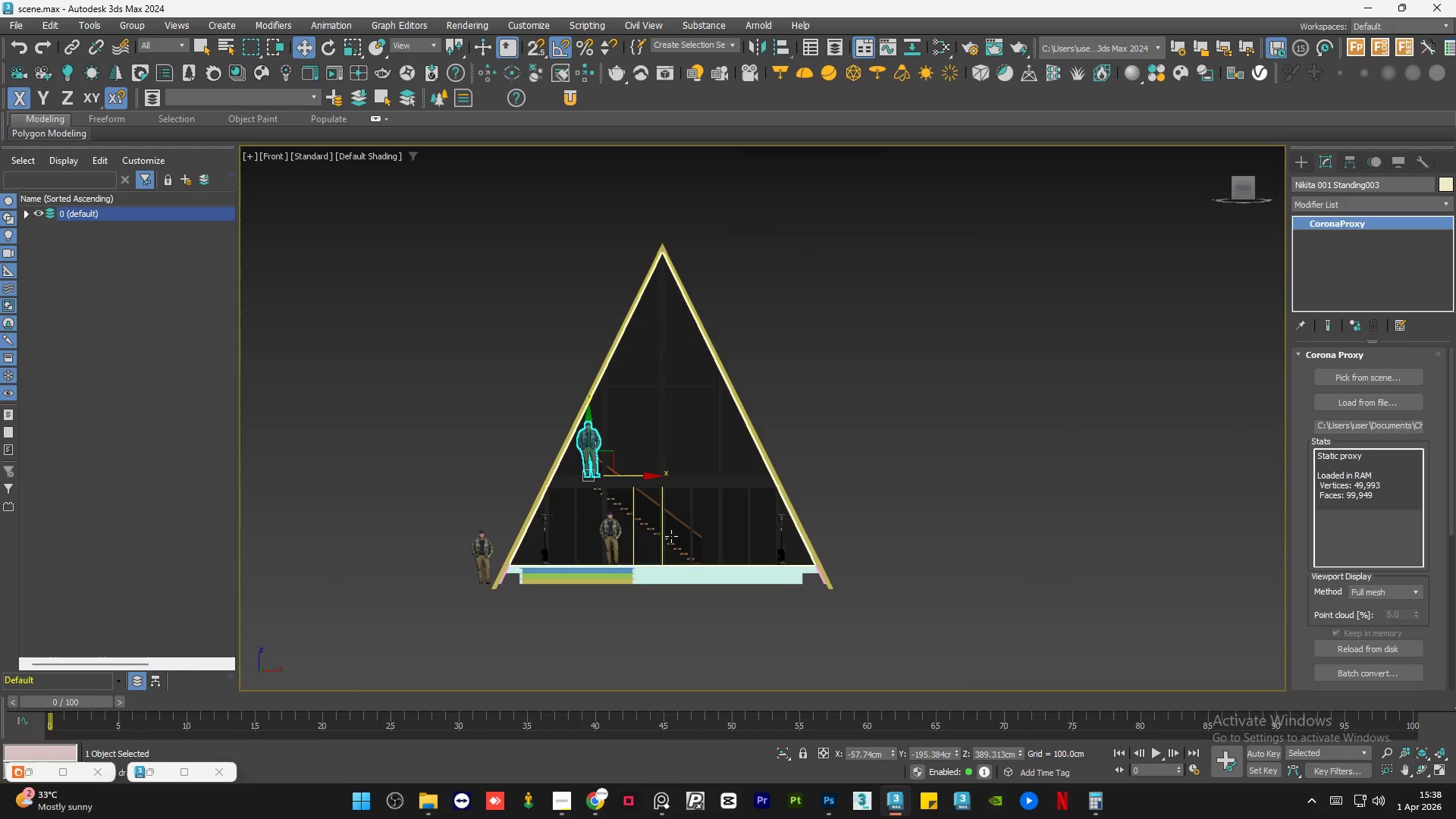 
key(F3)
 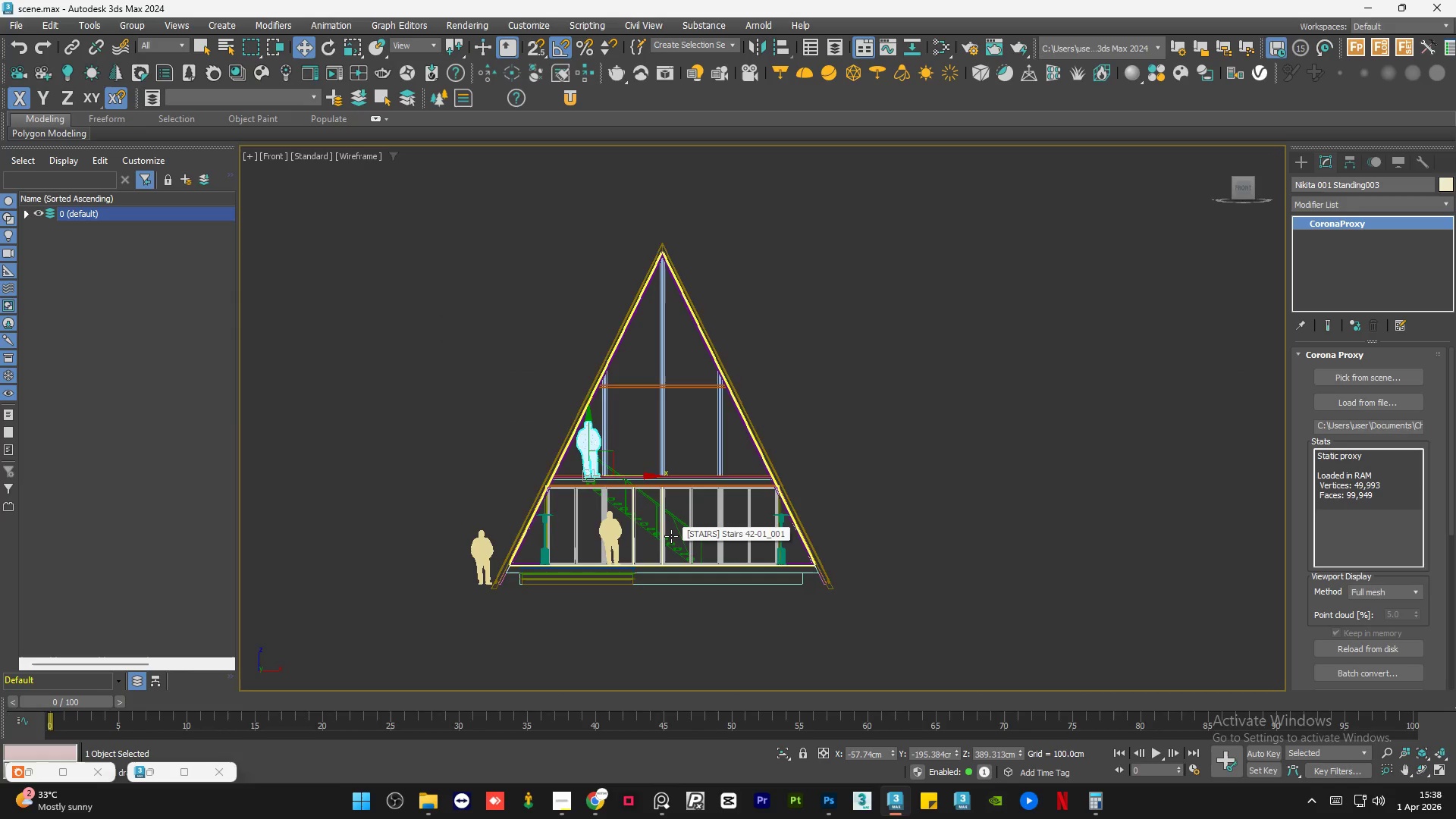 
scroll: coordinate [671, 536], scroll_direction: up, amount: 5.0
 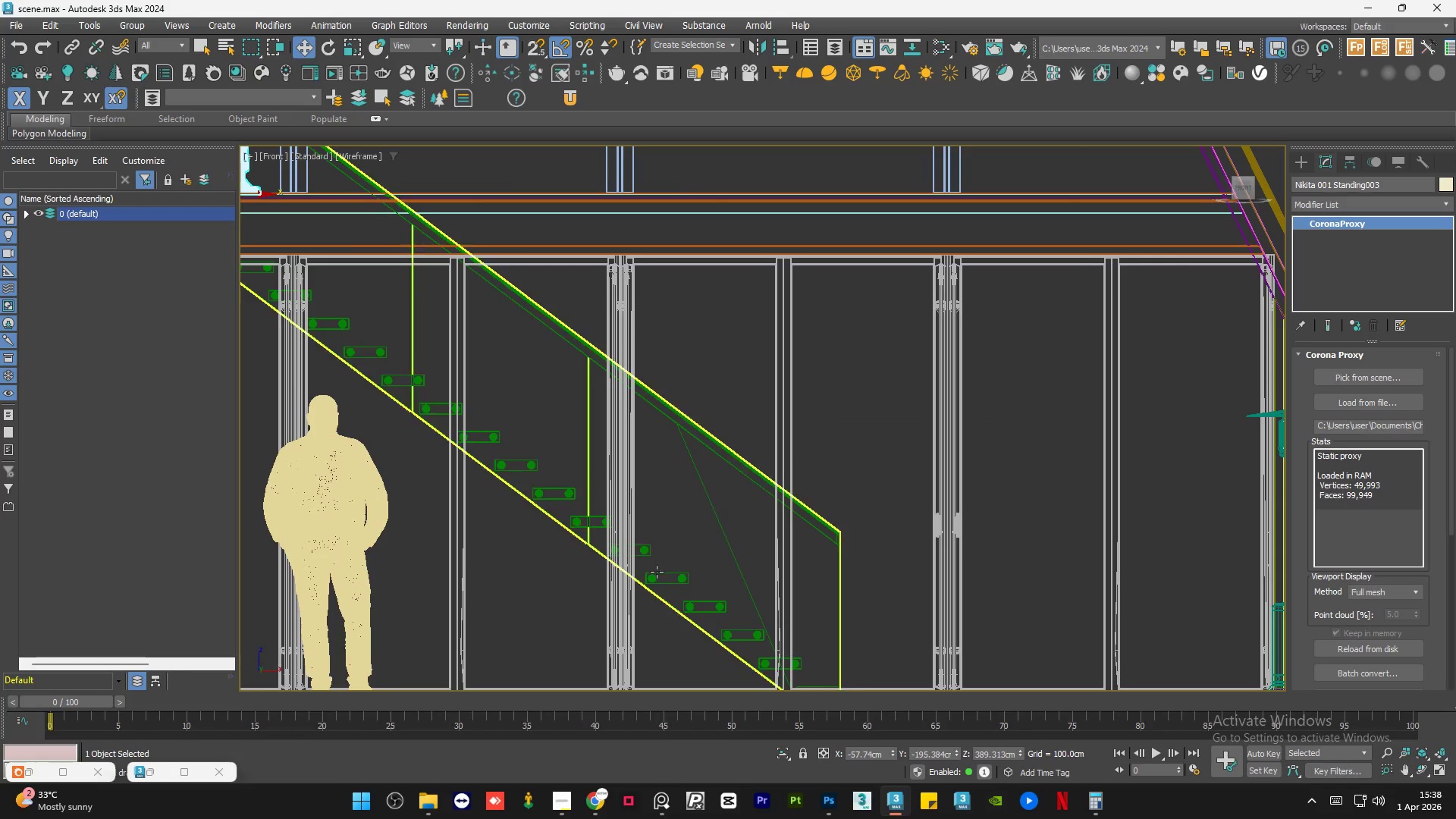 
left_click([657, 572])
 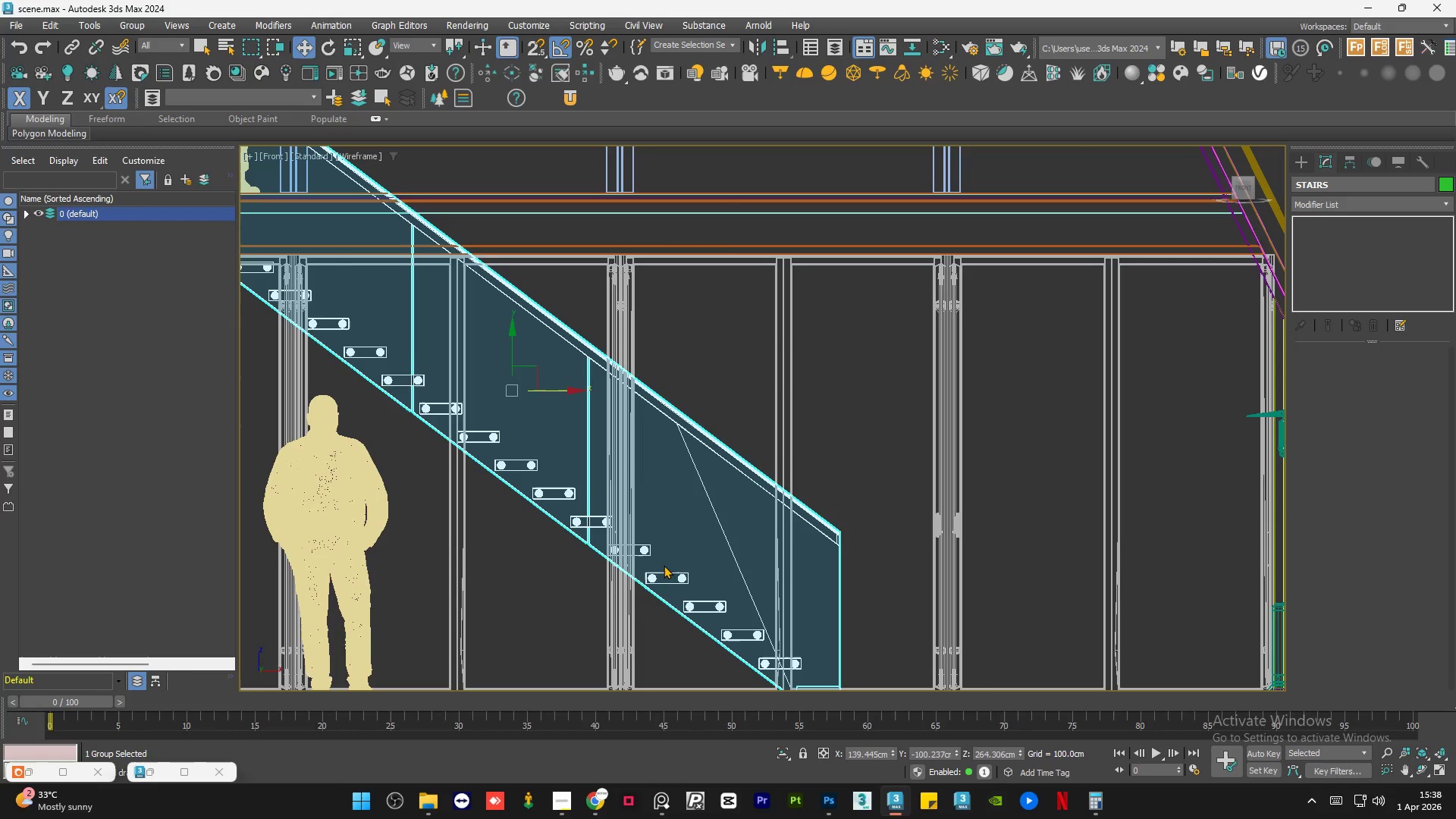 
key(F3)
 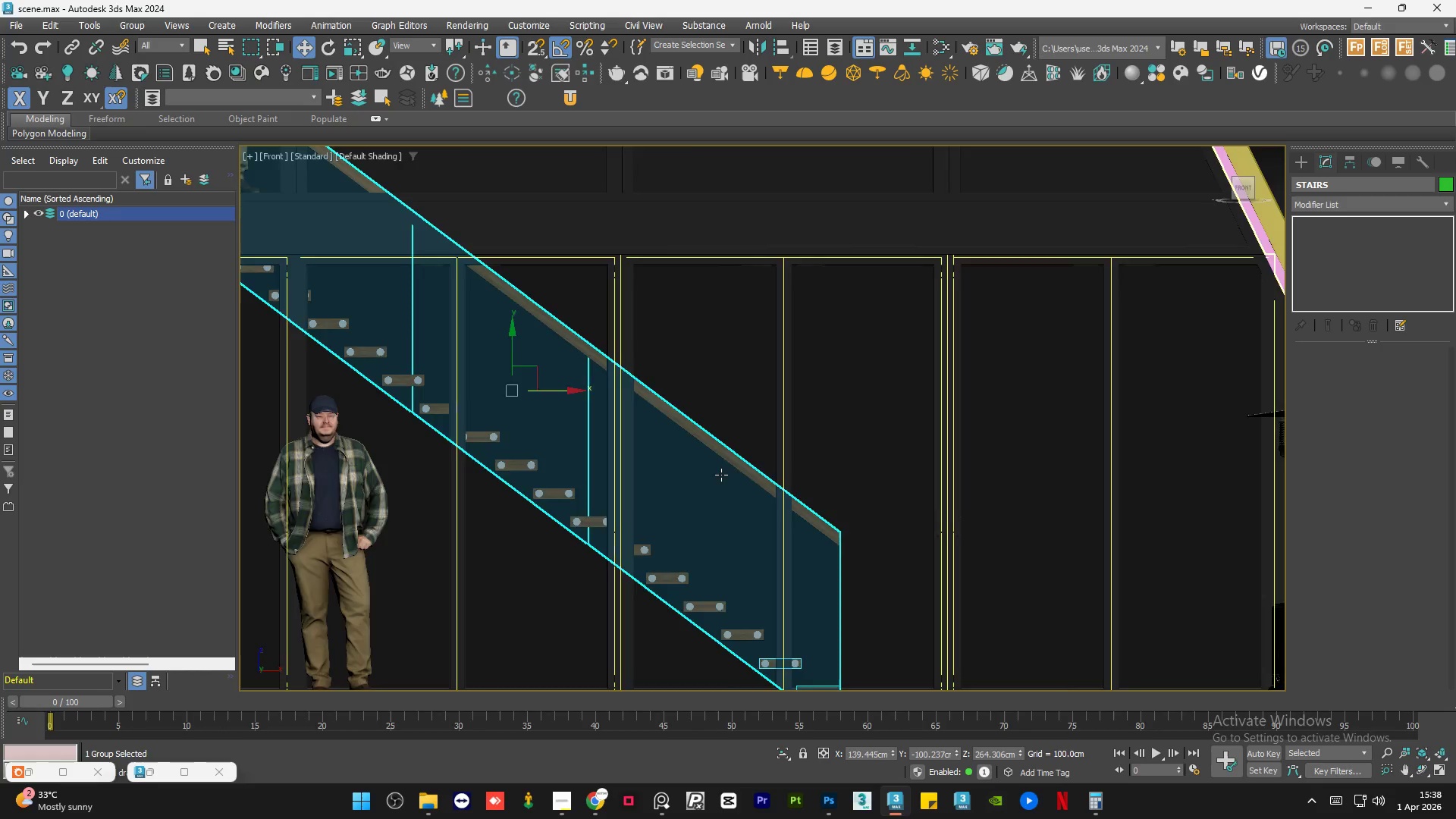 
hold_key(key=AltLeft, duration=1.02)
 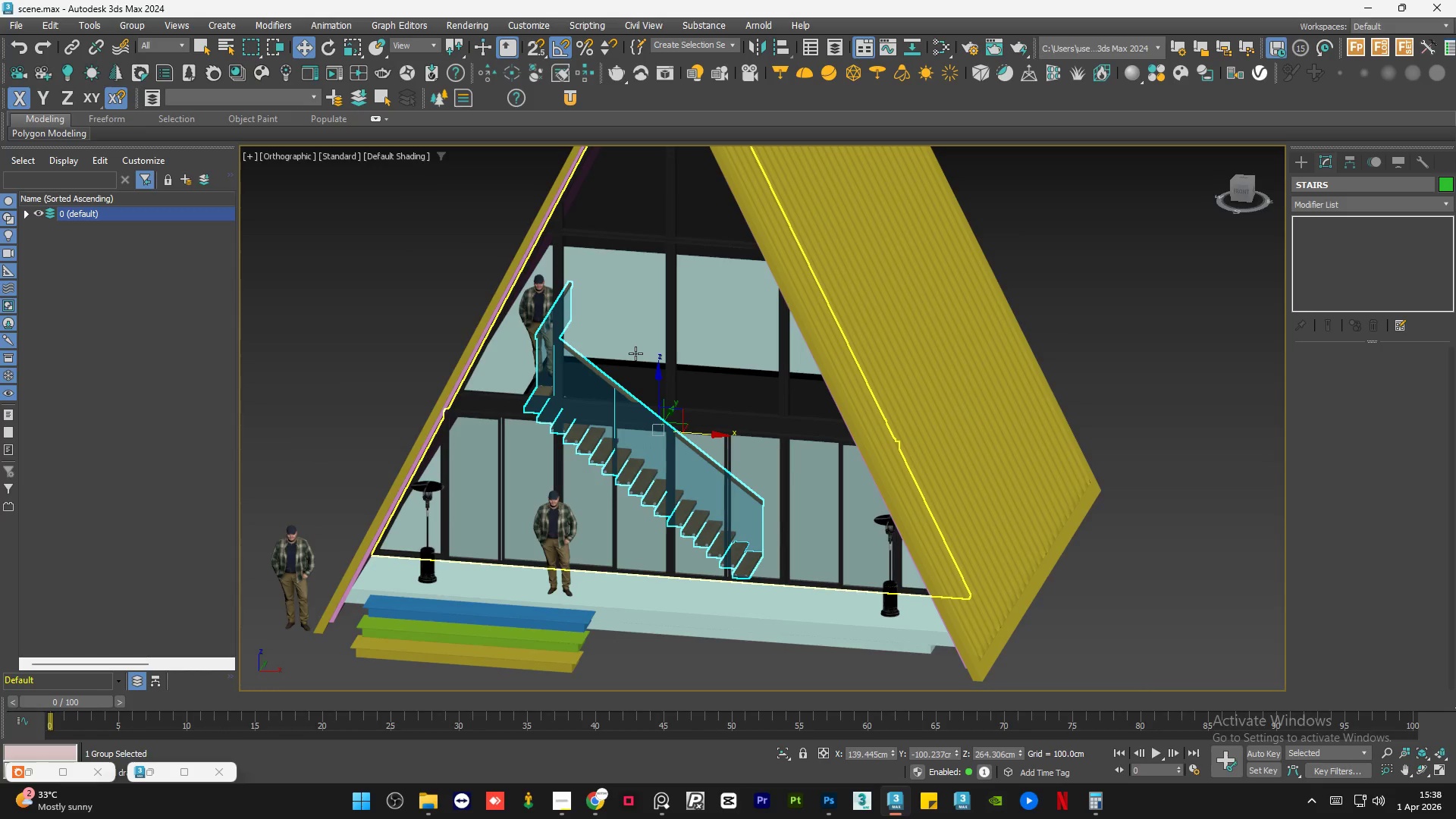 
scroll: coordinate [725, 472], scroll_direction: down, amount: 4.0
 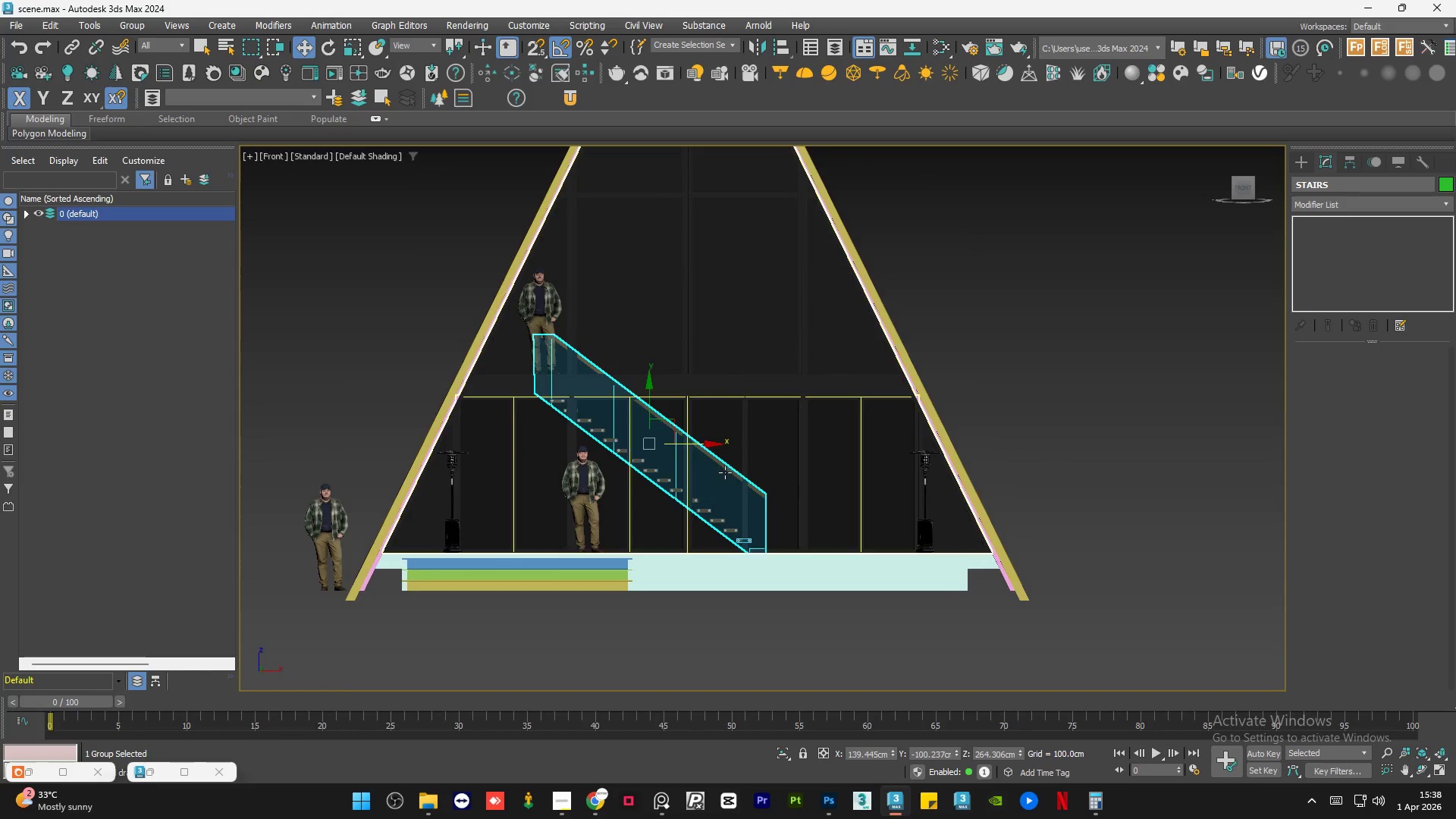 
key(F3)
 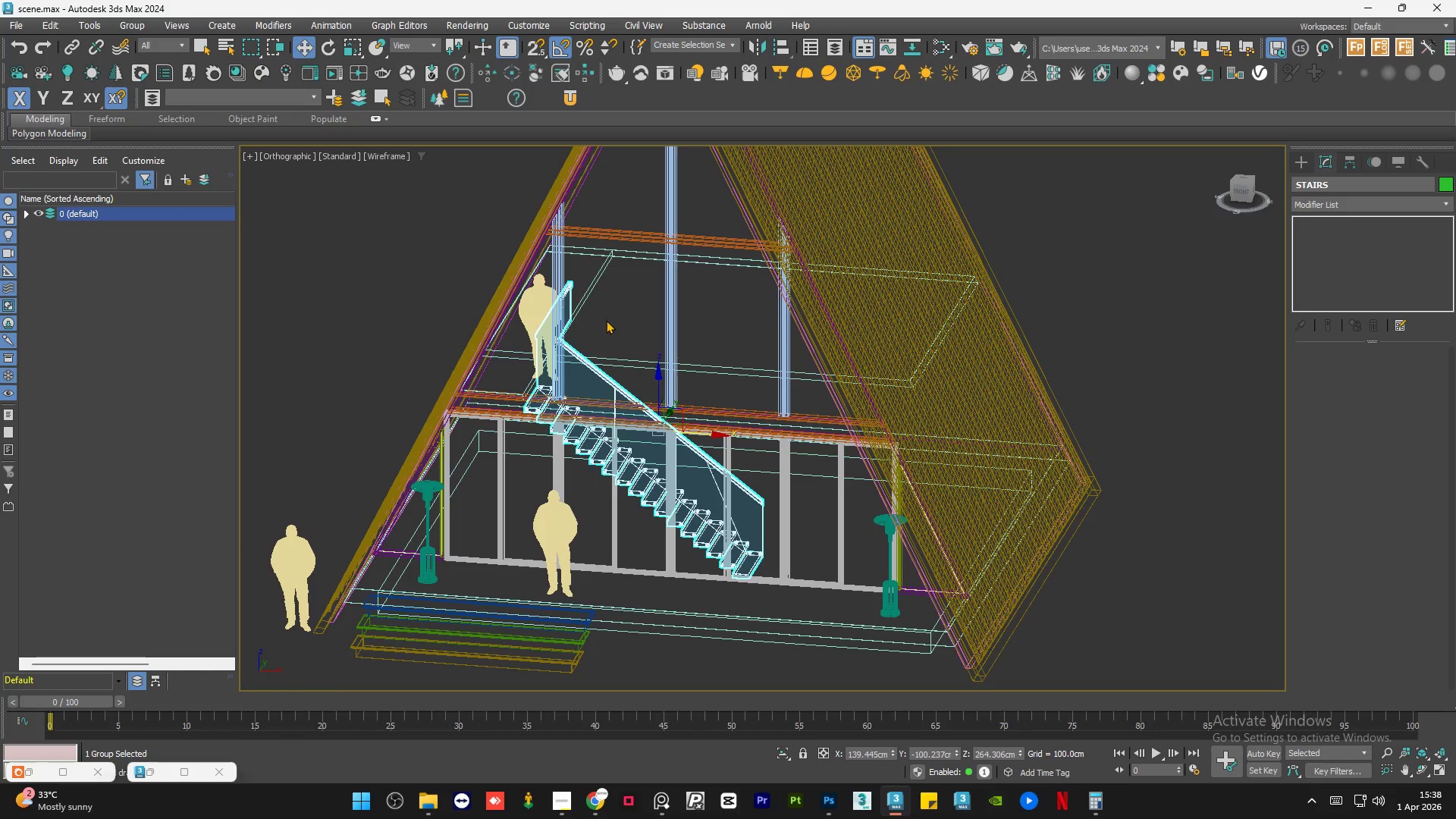 
hold_key(key=ControlLeft, duration=0.86)
left_click([626, 359])
 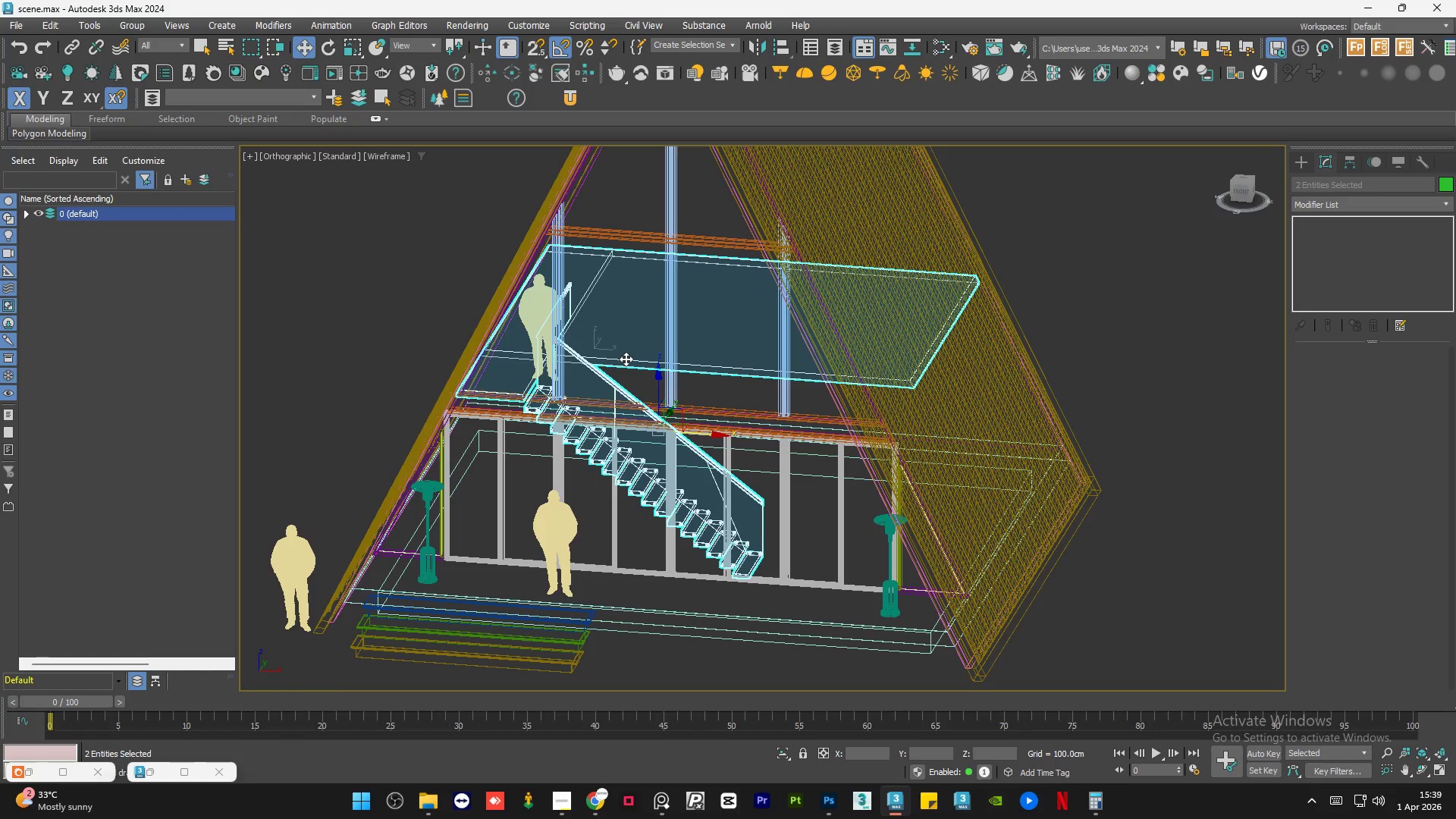 
key(Alt+Q)
 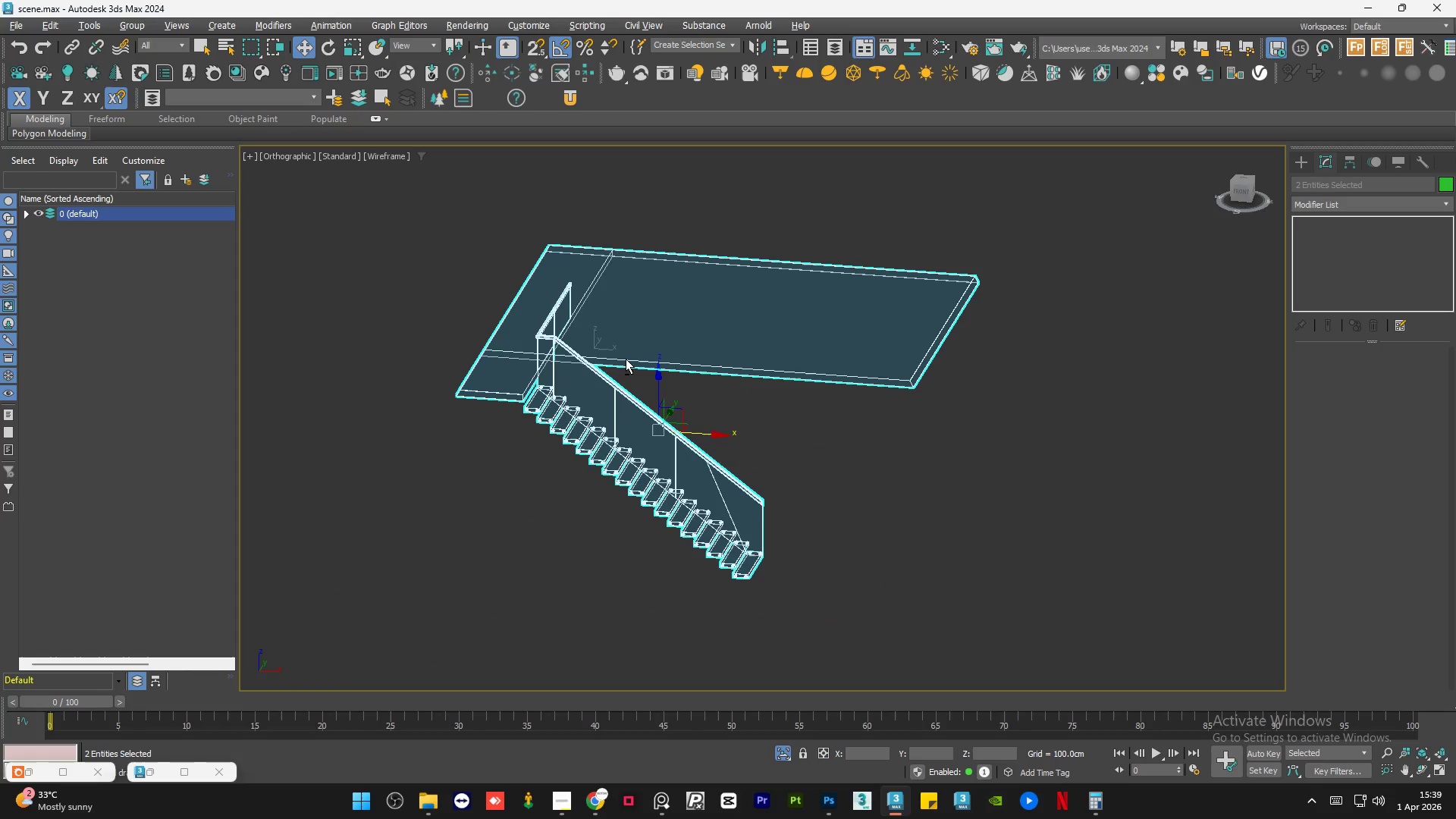 
key(Control+Z)
 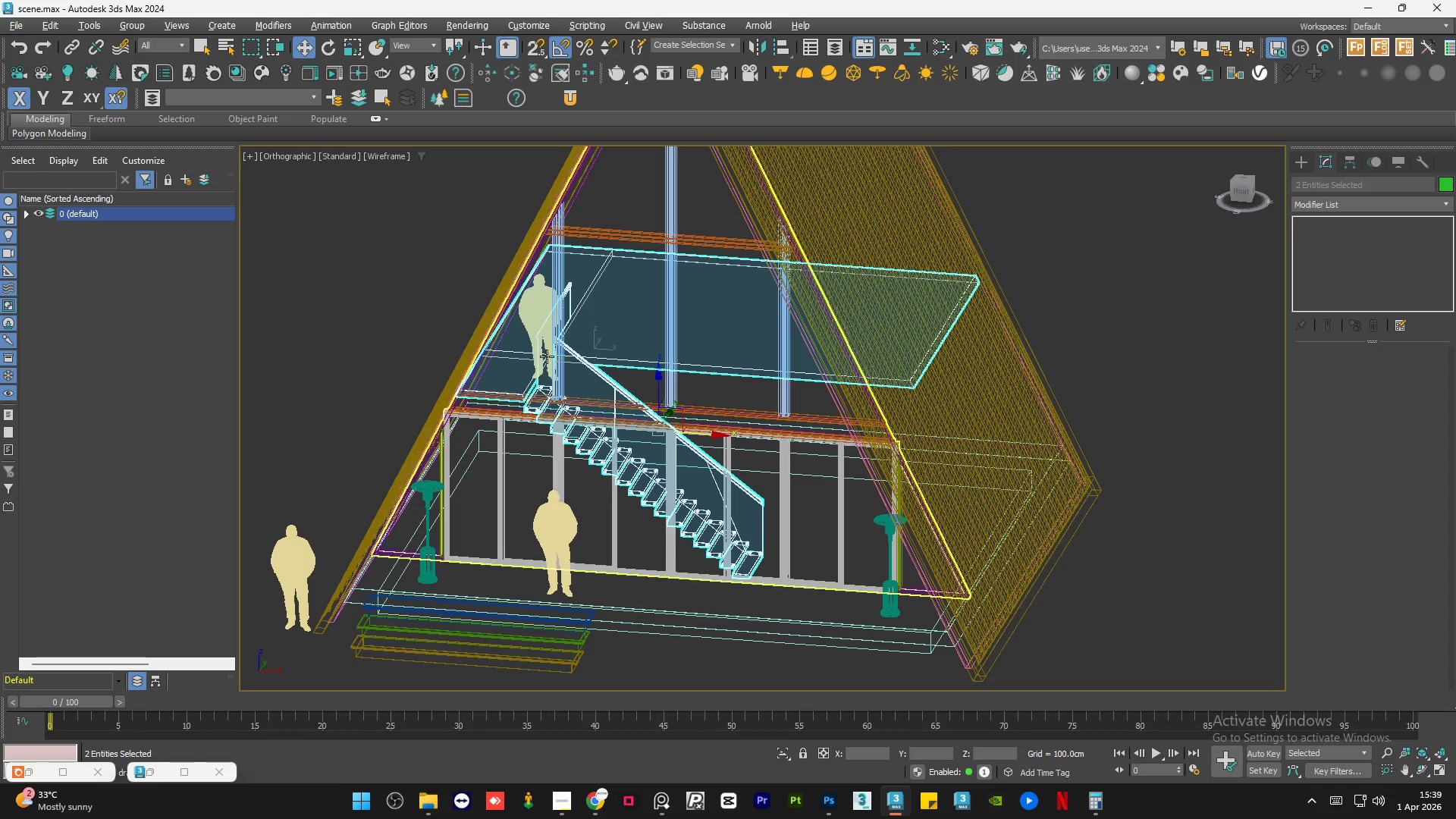 
hold_key(key=ControlLeft, duration=0.75)
left_click([542, 320])
 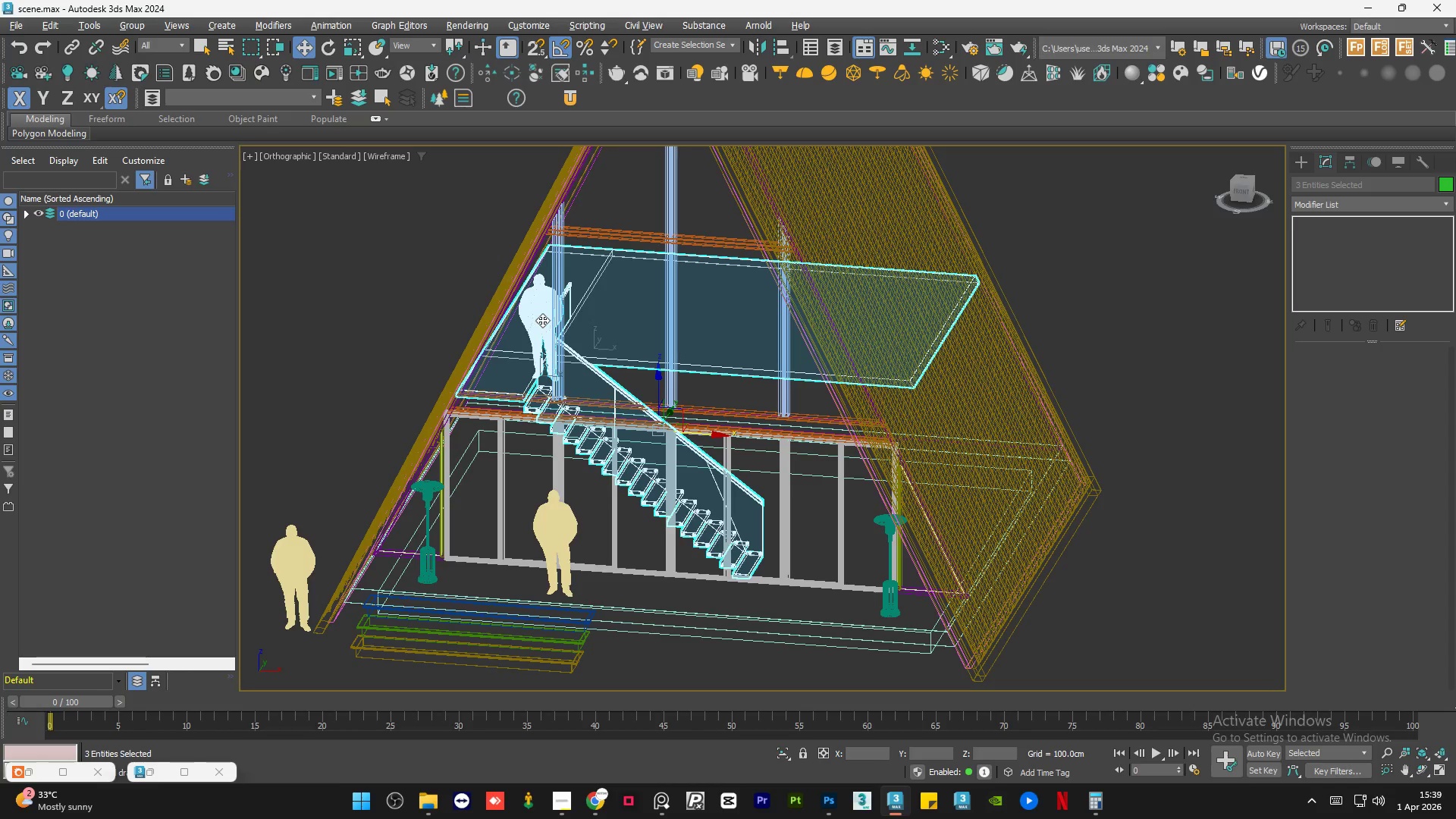 
key(Alt+Q)
 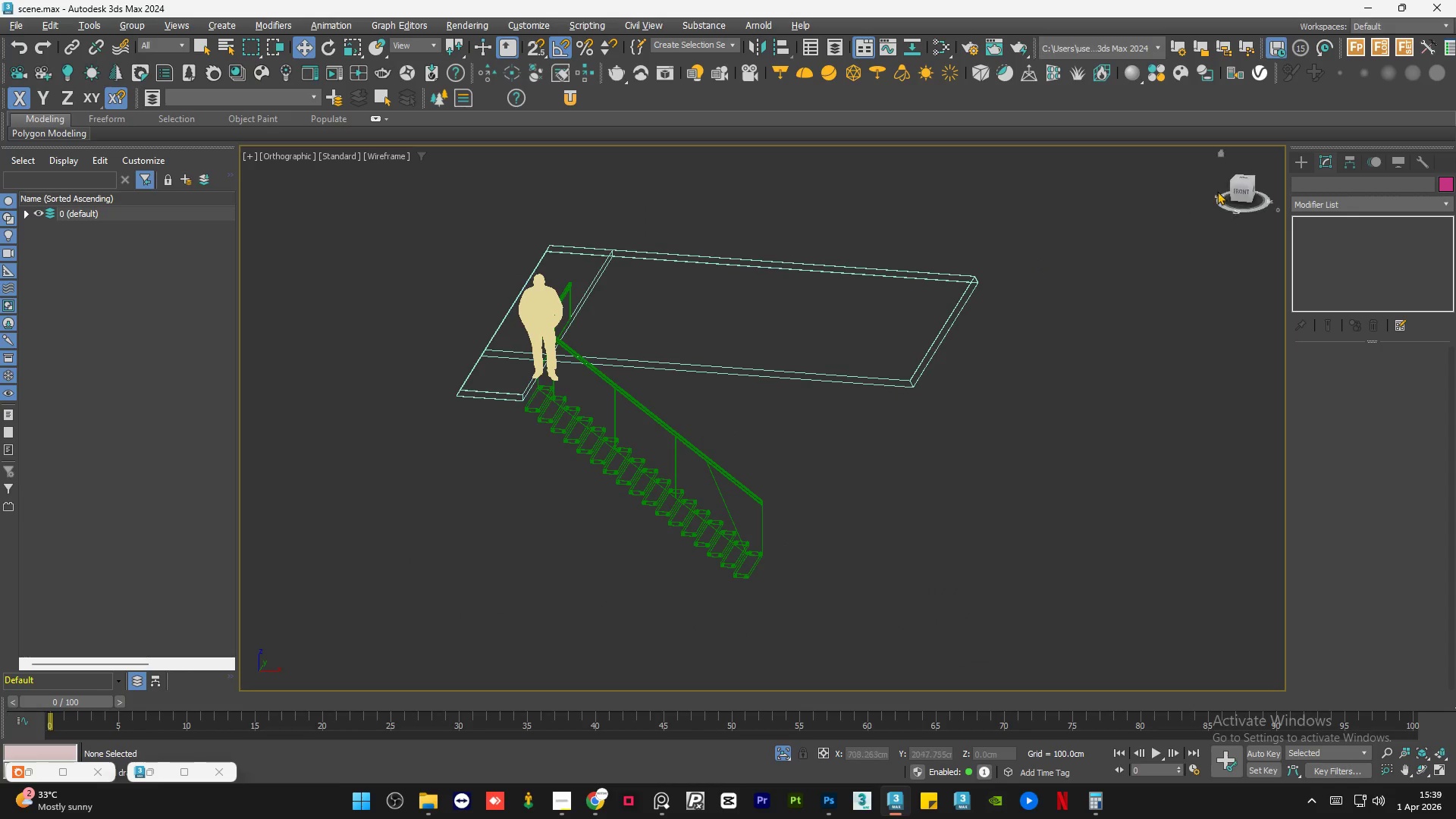 
left_click([1242, 177])
 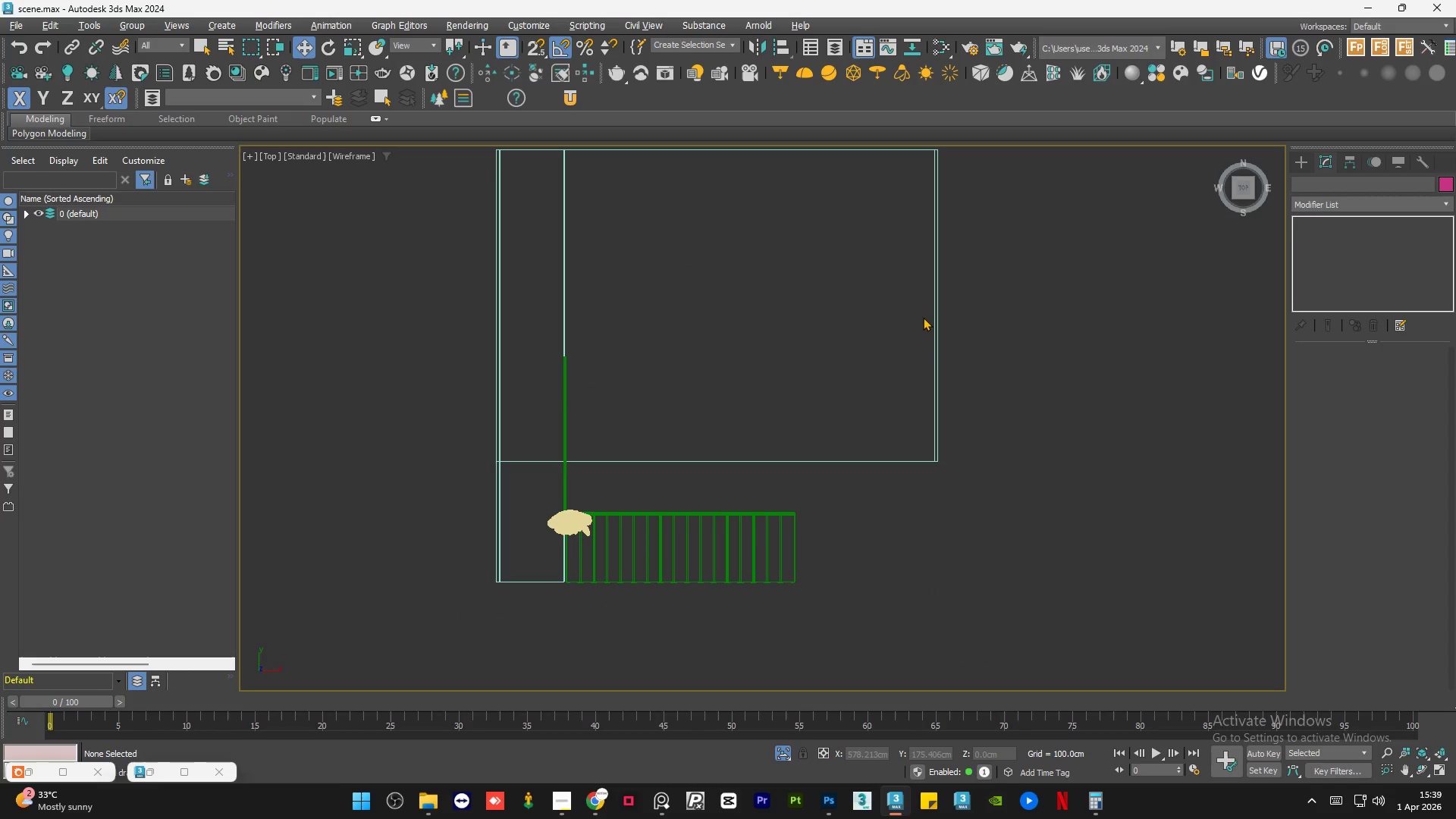 
key(F3)
 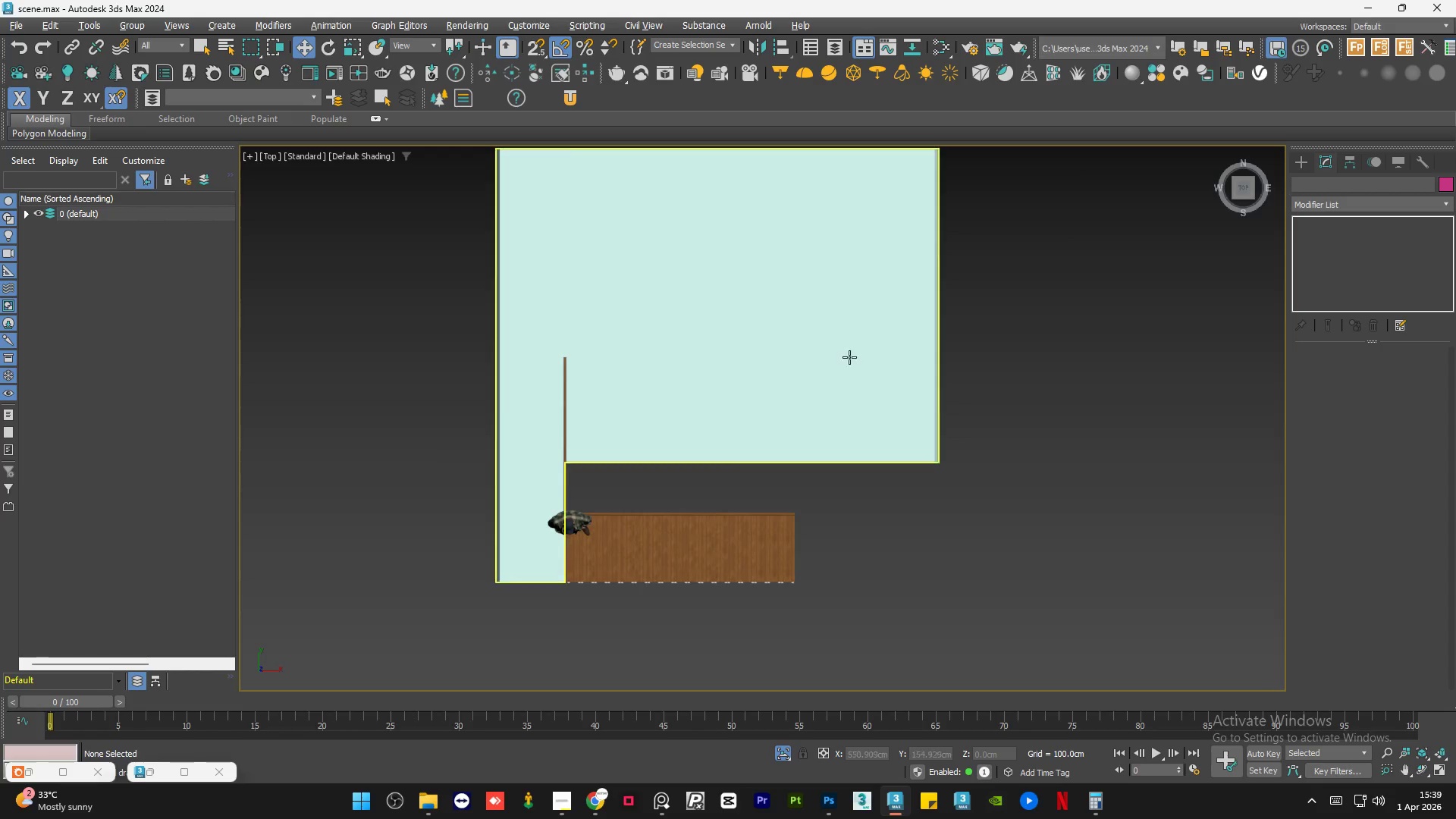 
left_click([588, 564])
 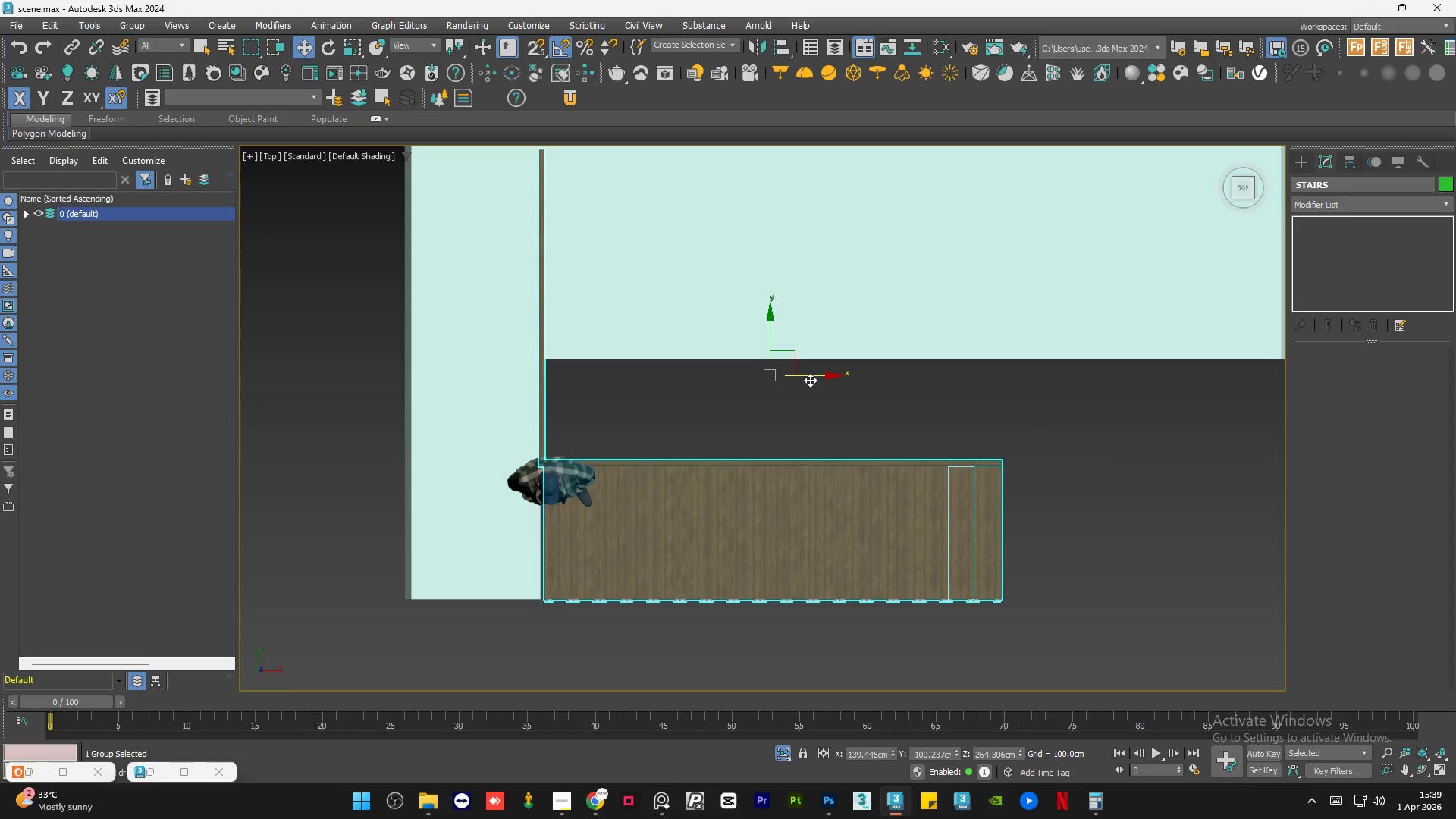 
scroll: coordinate [588, 564], scroll_direction: up, amount: 2.0
 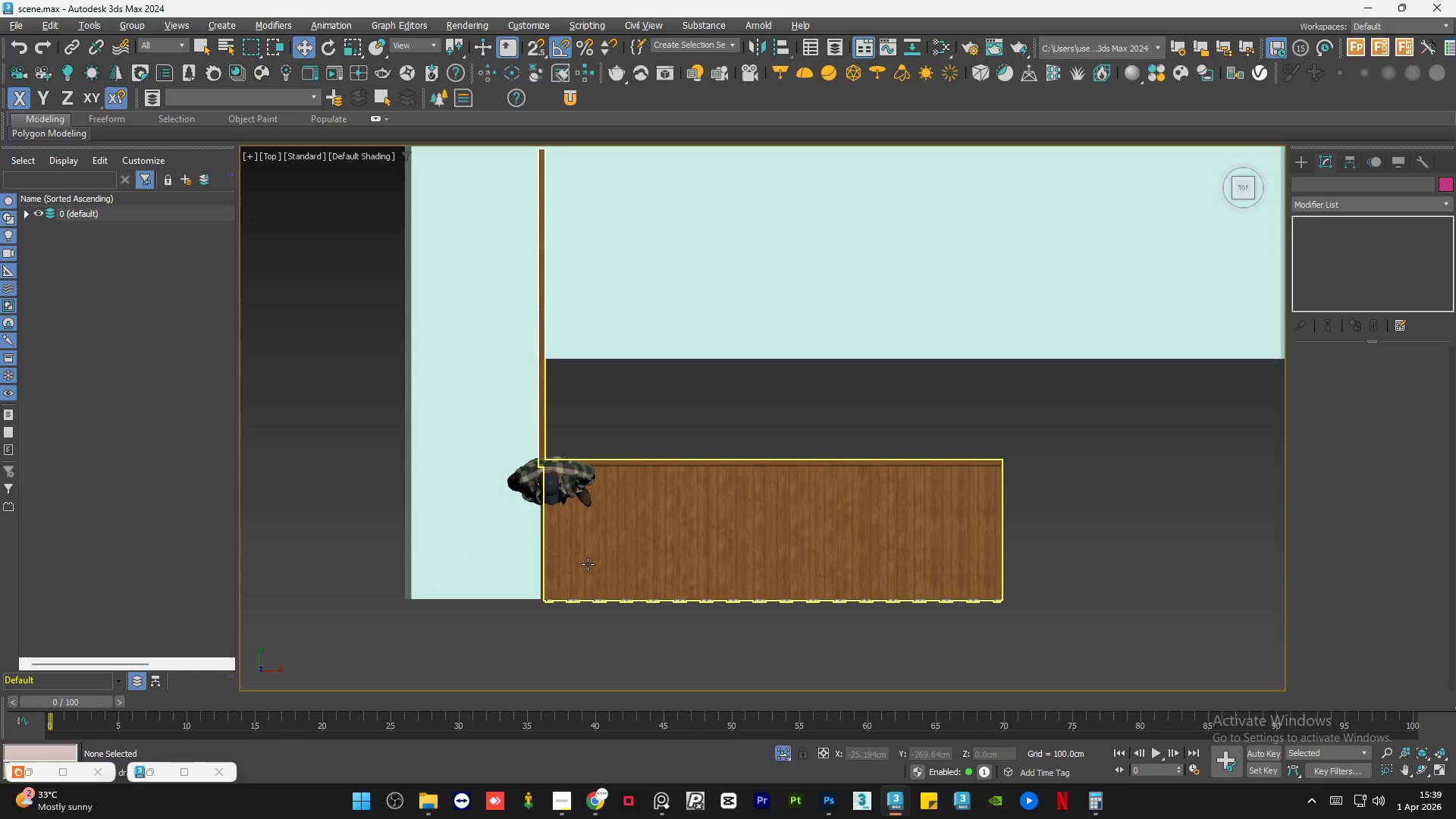 
left_click_drag(start_coordinate=[808, 376], to_coordinate=[847, 377])
 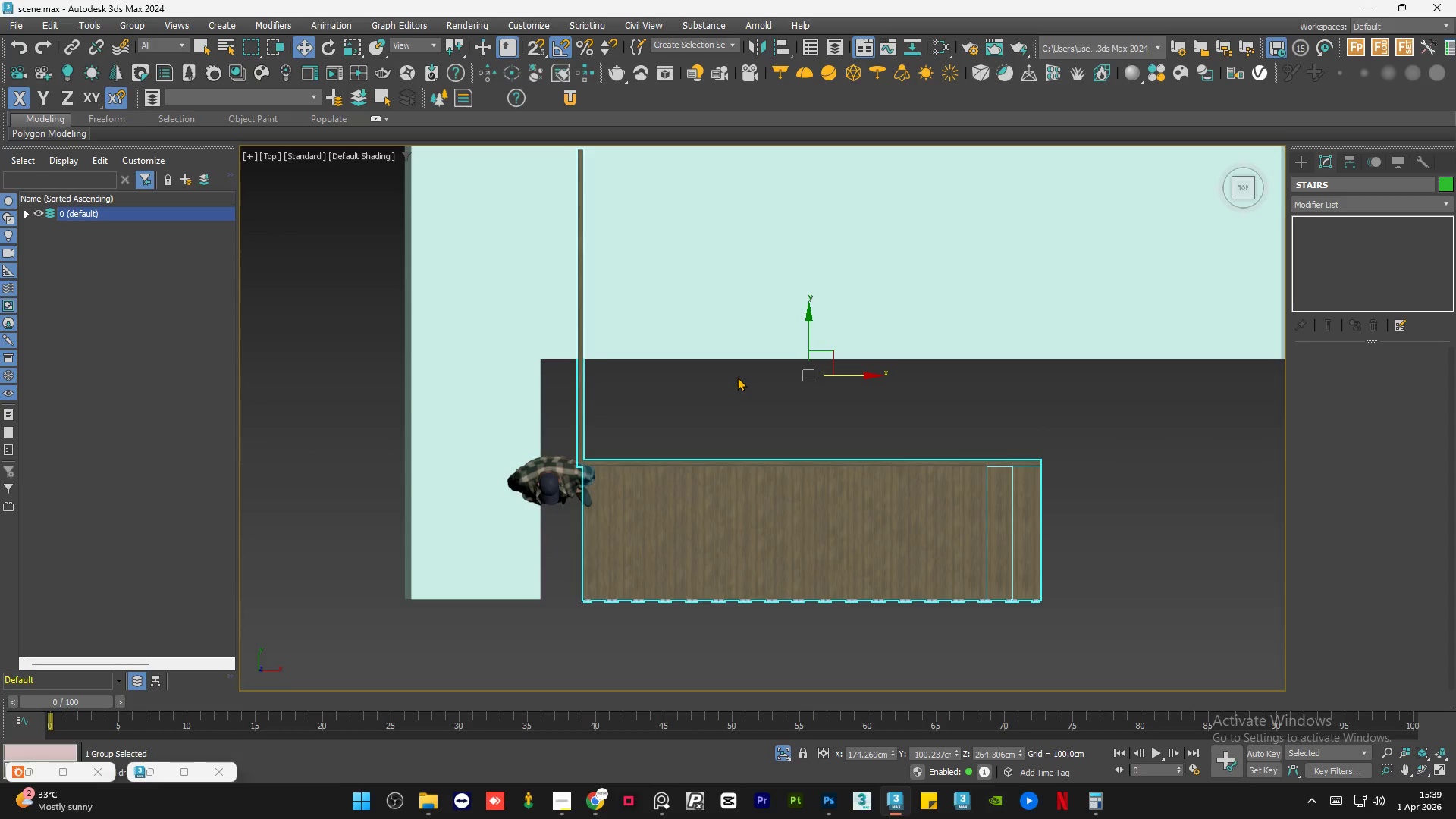 
wait(9.03)
 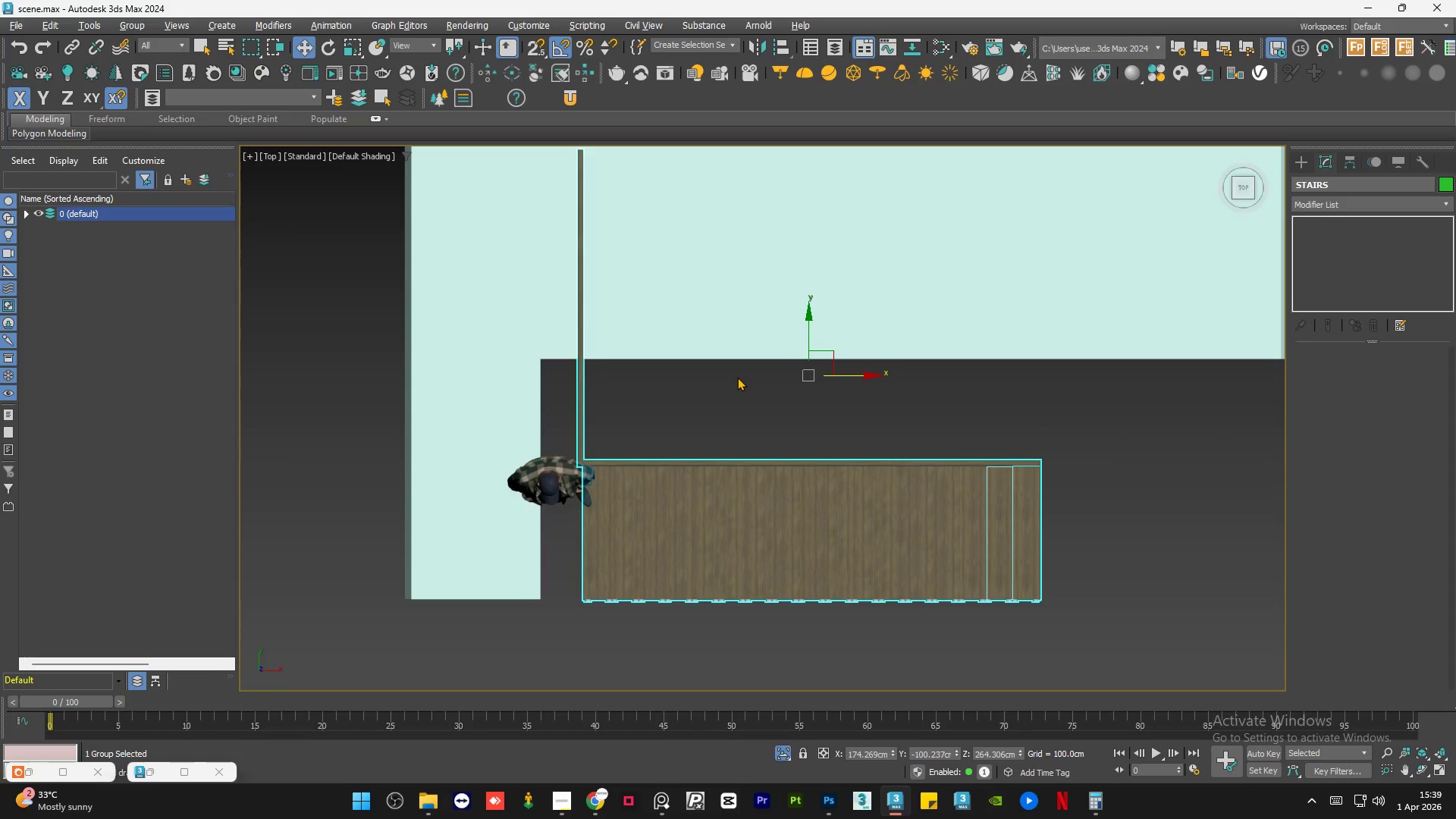 
left_click([777, 758])
 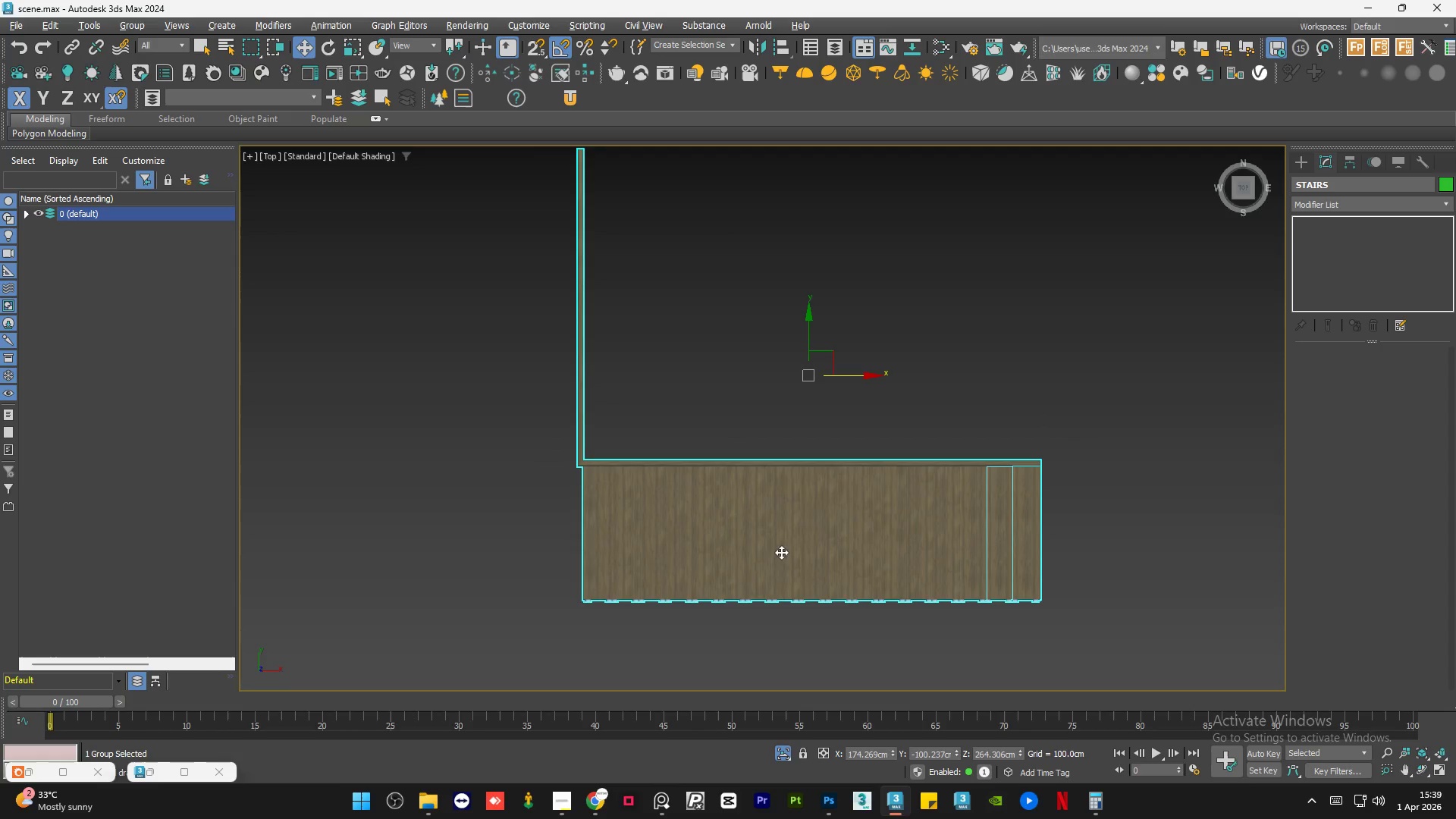 
scroll: coordinate [783, 538], scroll_direction: down, amount: 2.0
 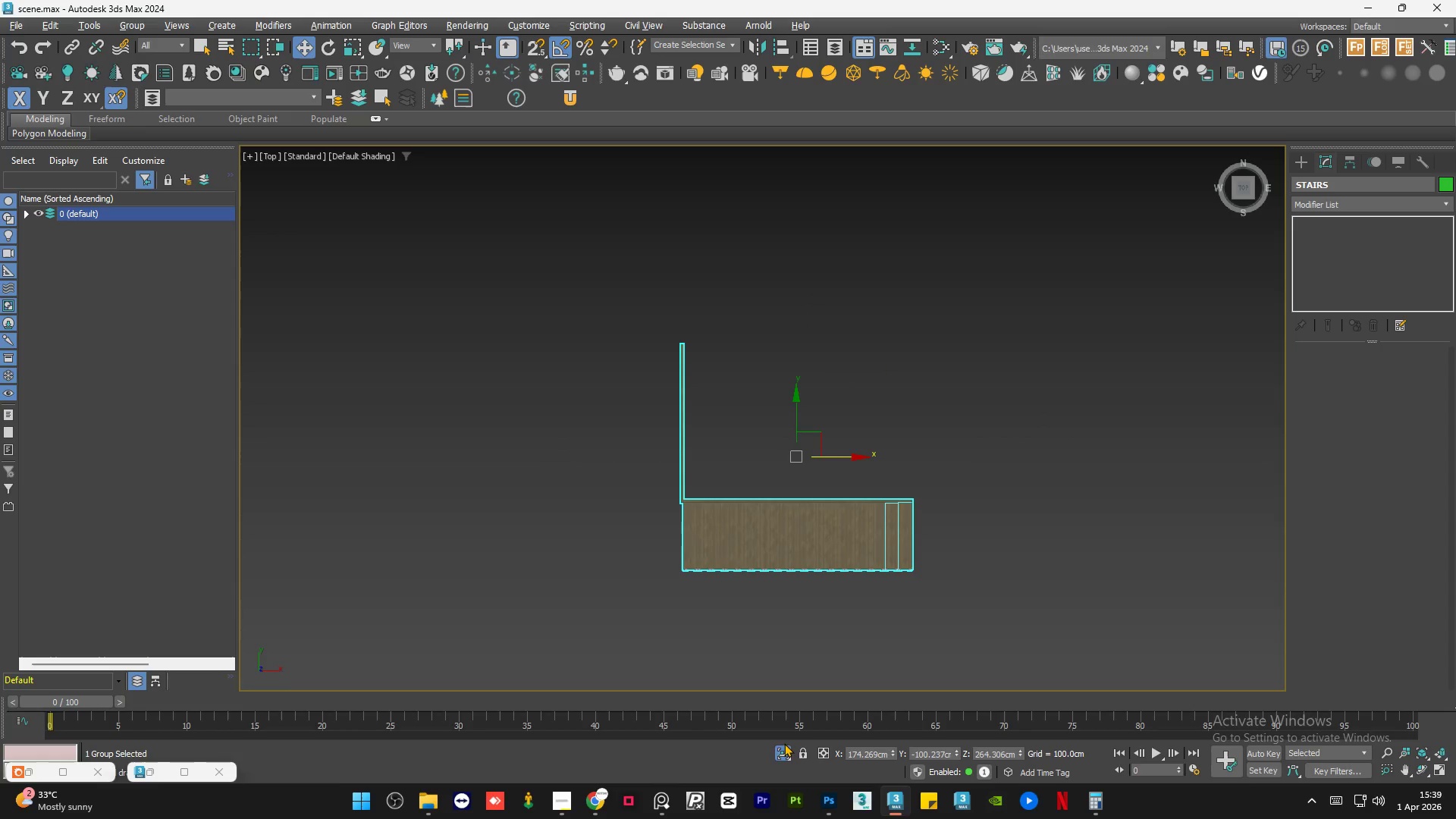 
left_click([782, 747])
 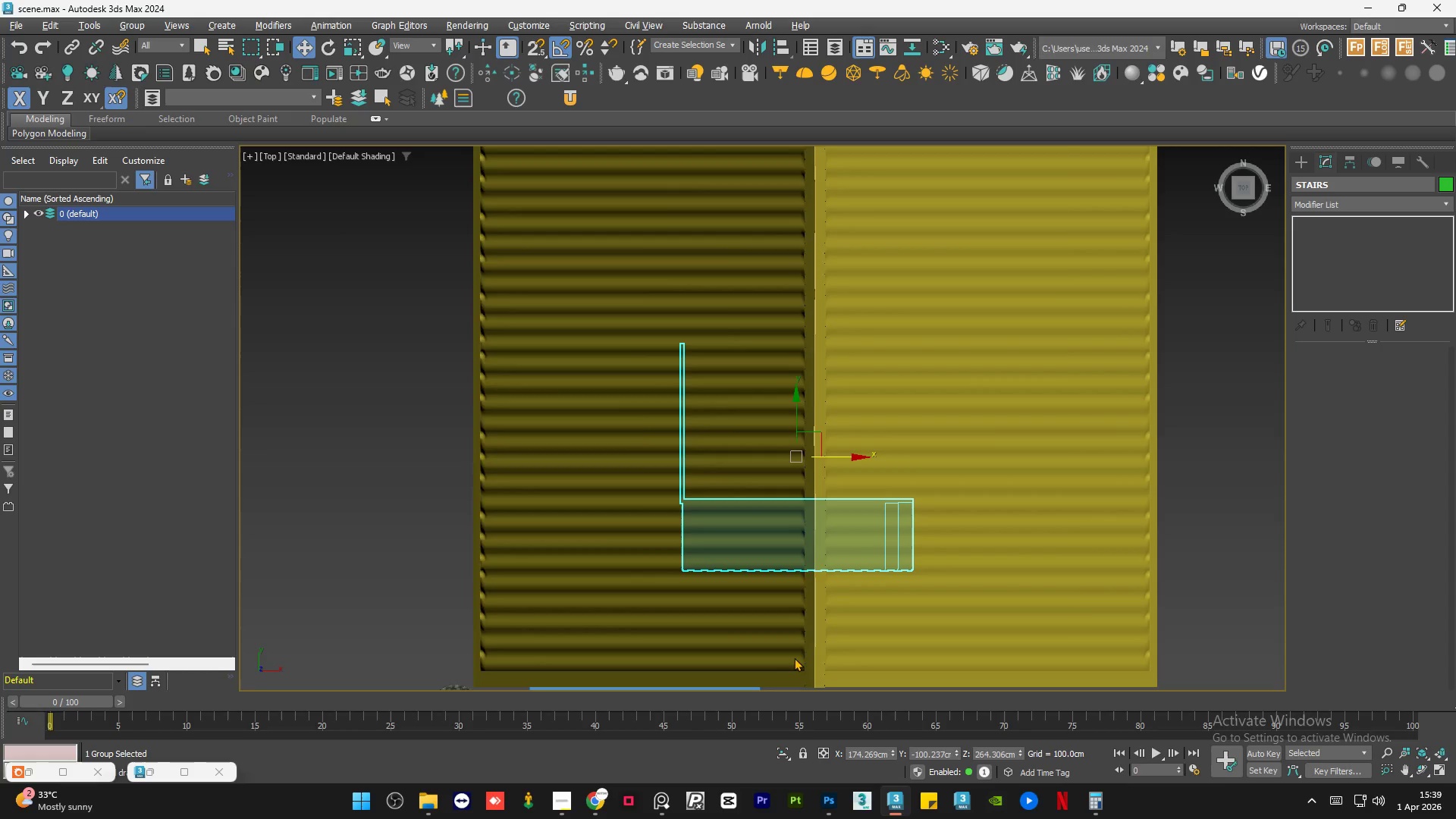 
hold_key(key=AltLeft, duration=0.75)
 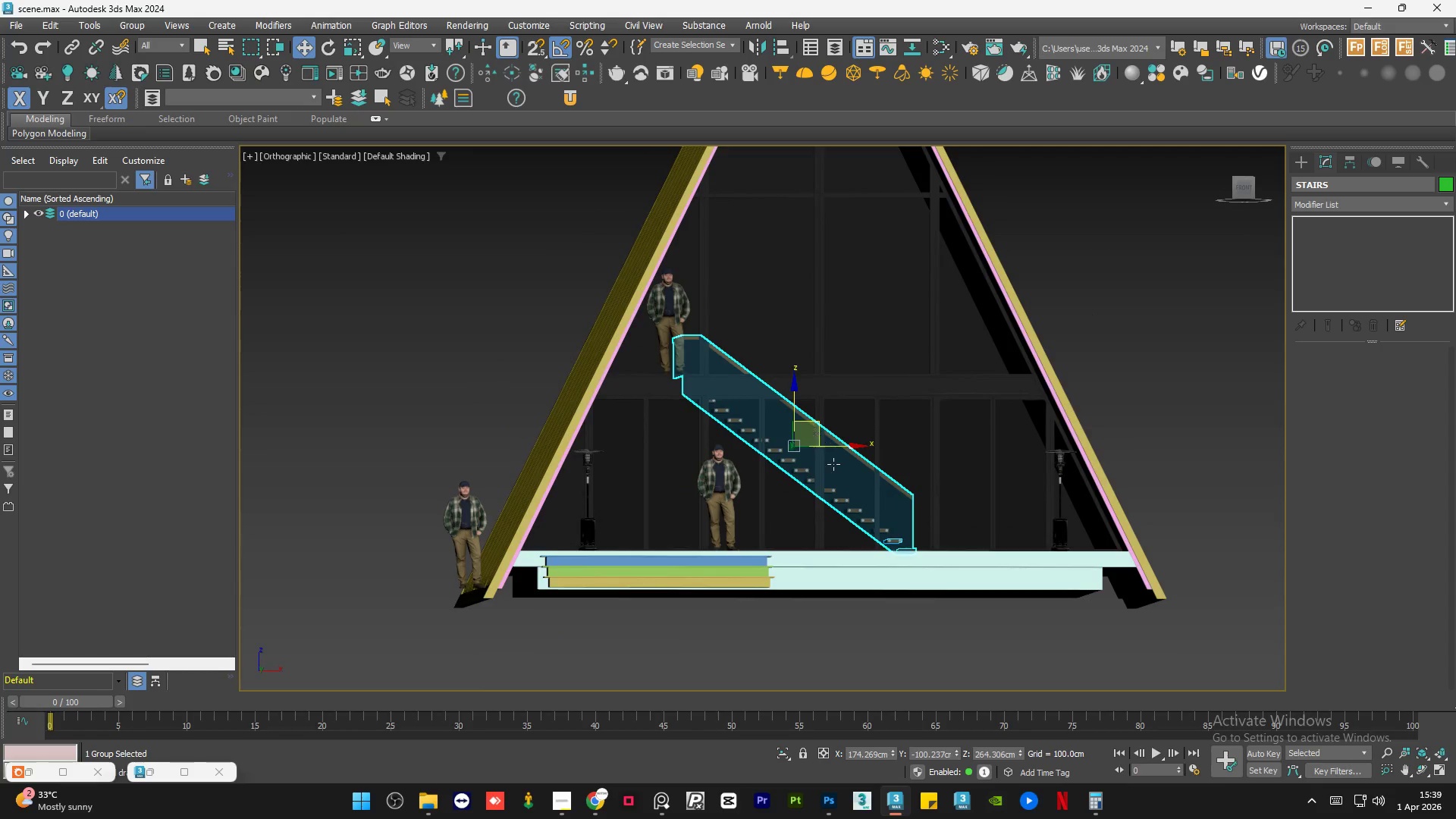 
hold_key(key=AltLeft, duration=0.91)
 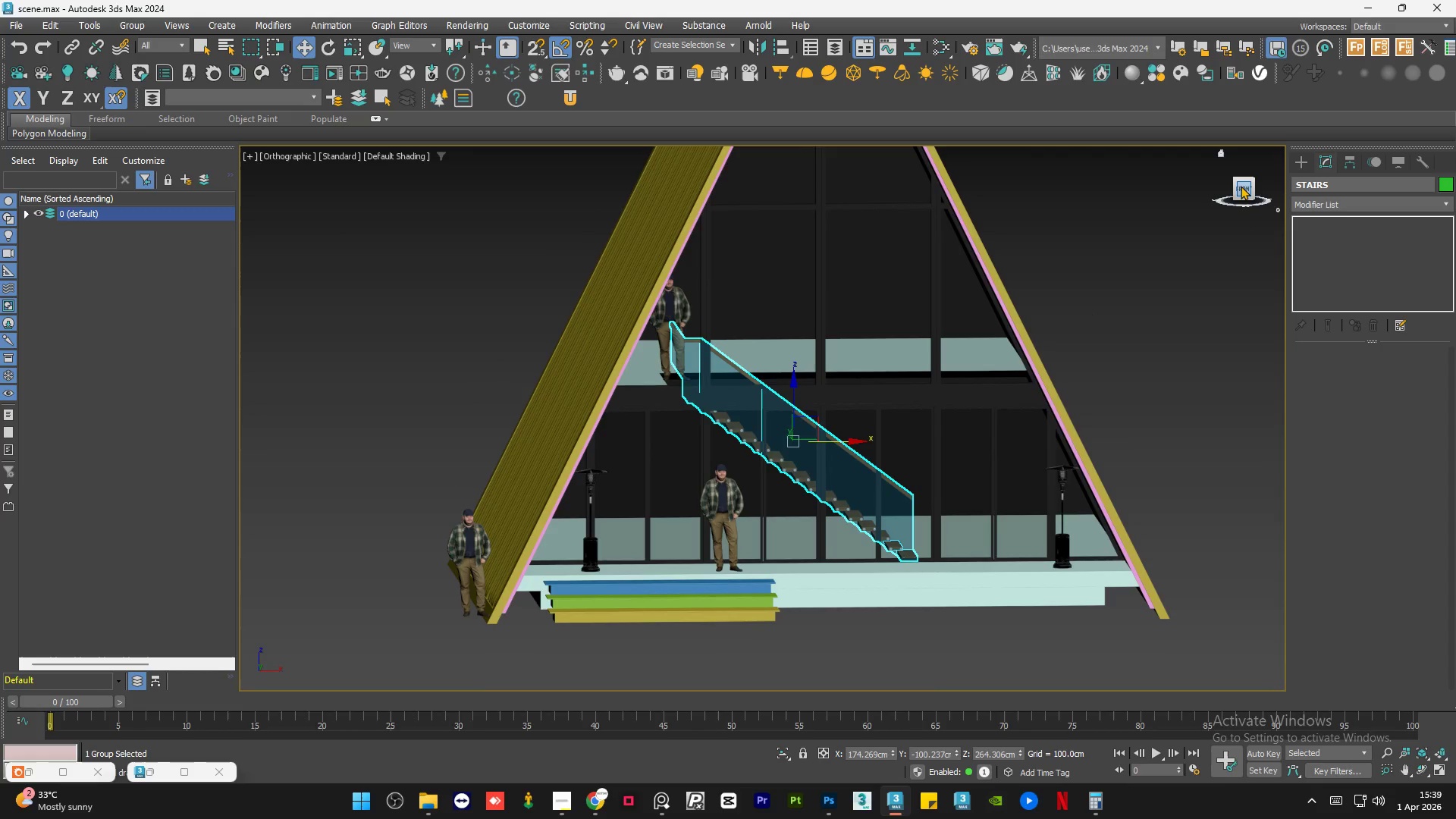 
left_click([1241, 185])
 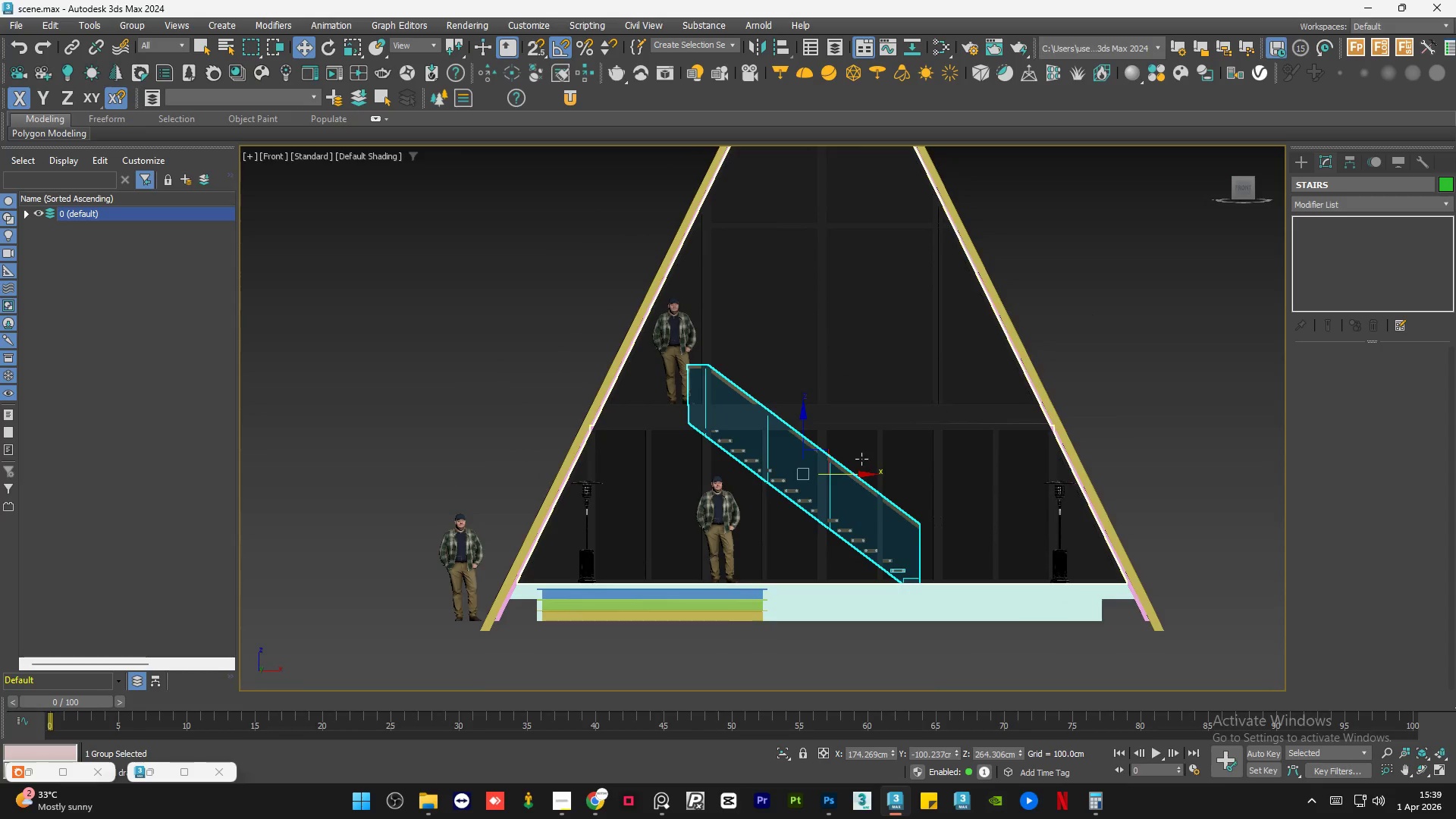 
scroll: coordinate [856, 475], scroll_direction: up, amount: 1.0
 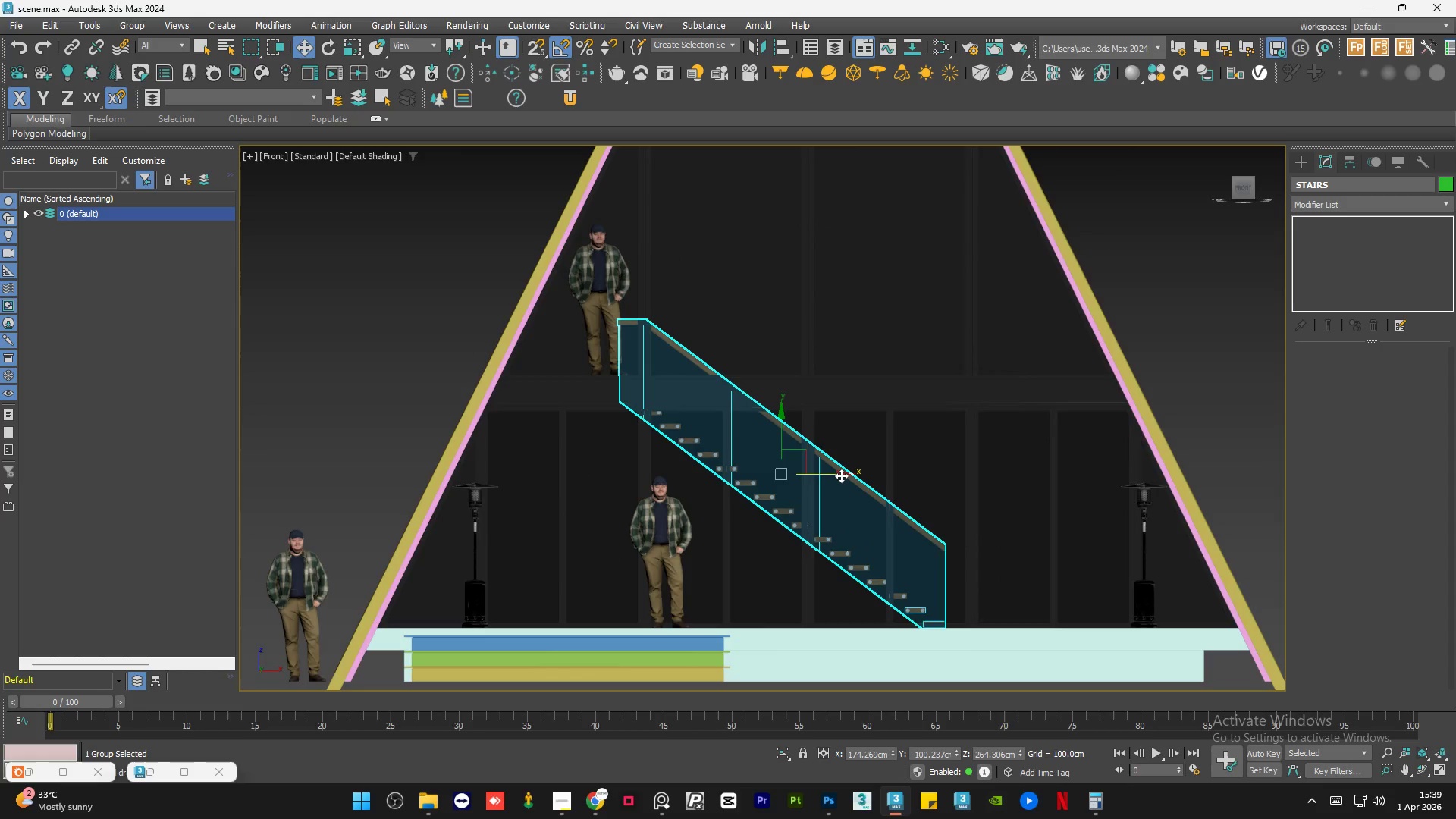 
left_click_drag(start_coordinate=[839, 475], to_coordinate=[858, 474])
 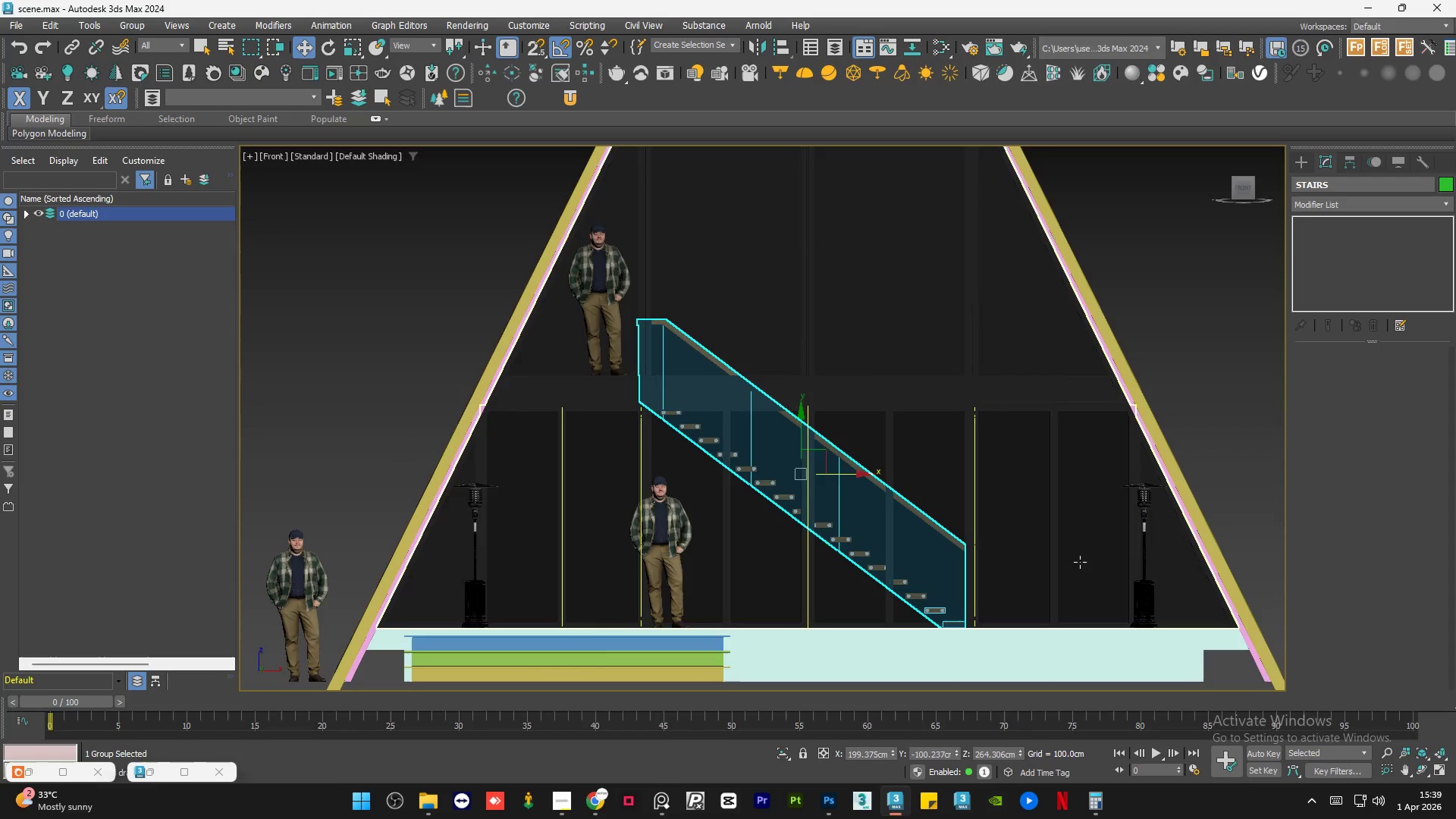 
hold_key(key=AltLeft, duration=1.5)
 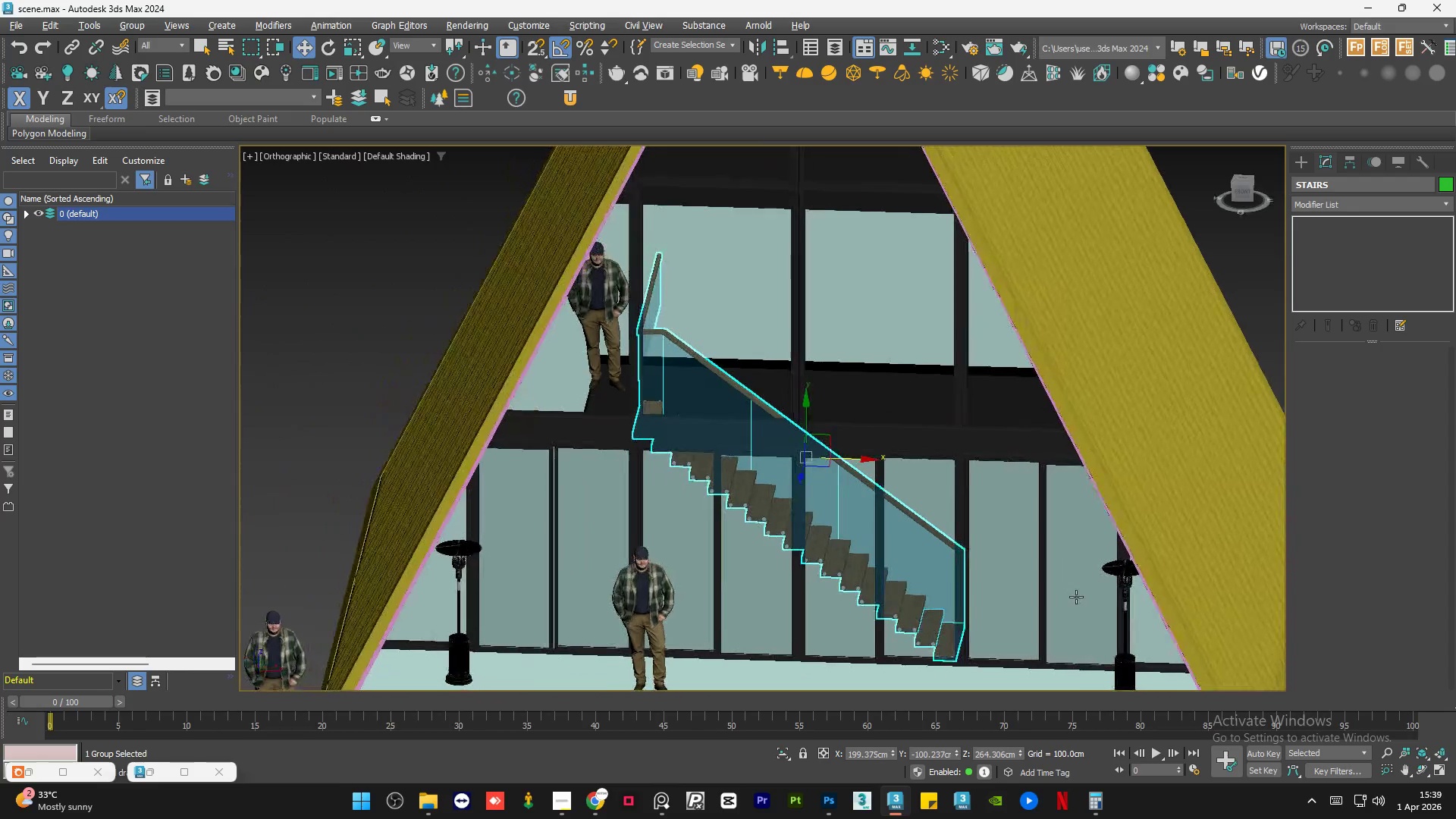 
hold_key(key=AltLeft, duration=0.81)
 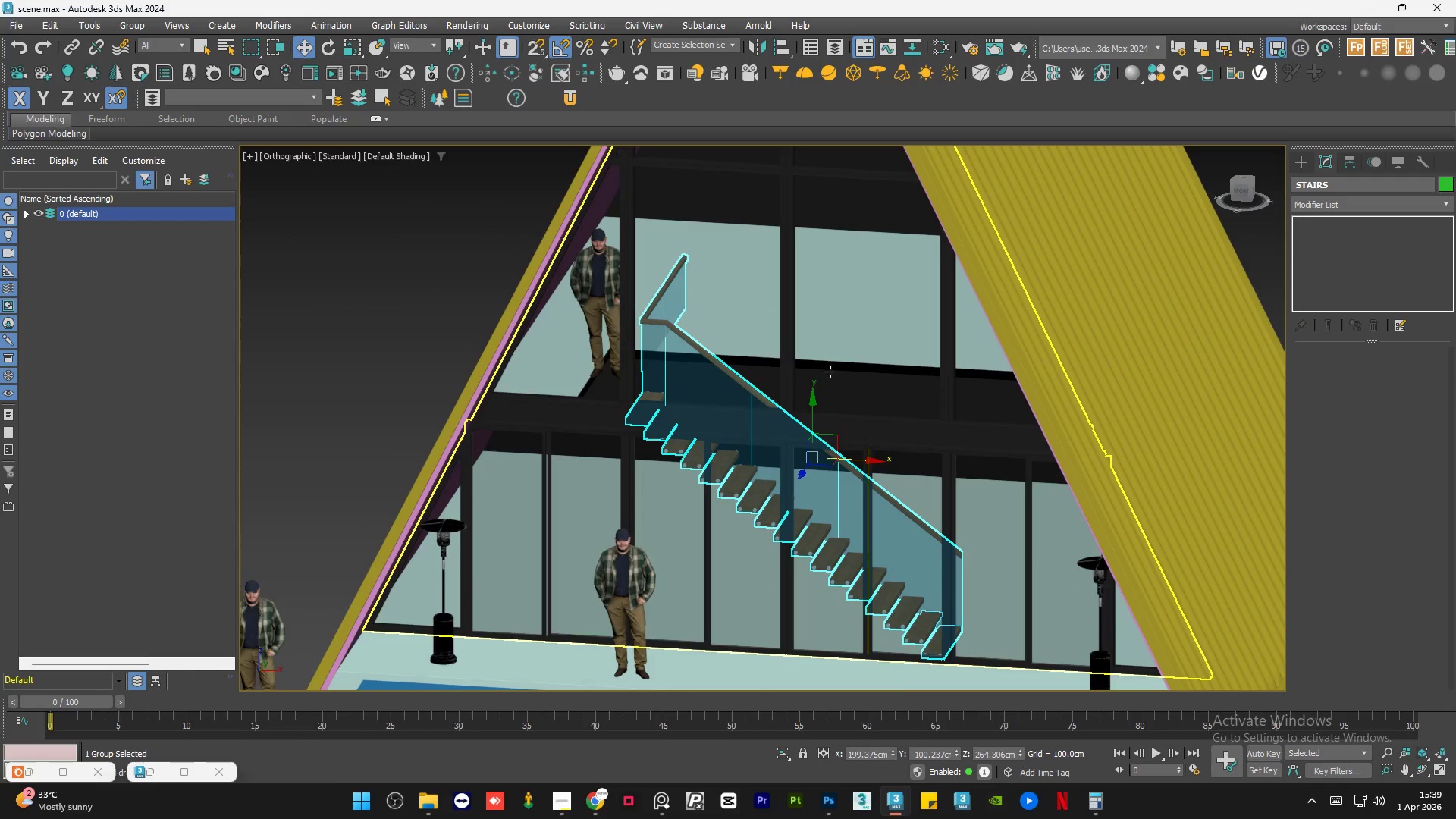 
hold_key(key=AltLeft, duration=1.52)
 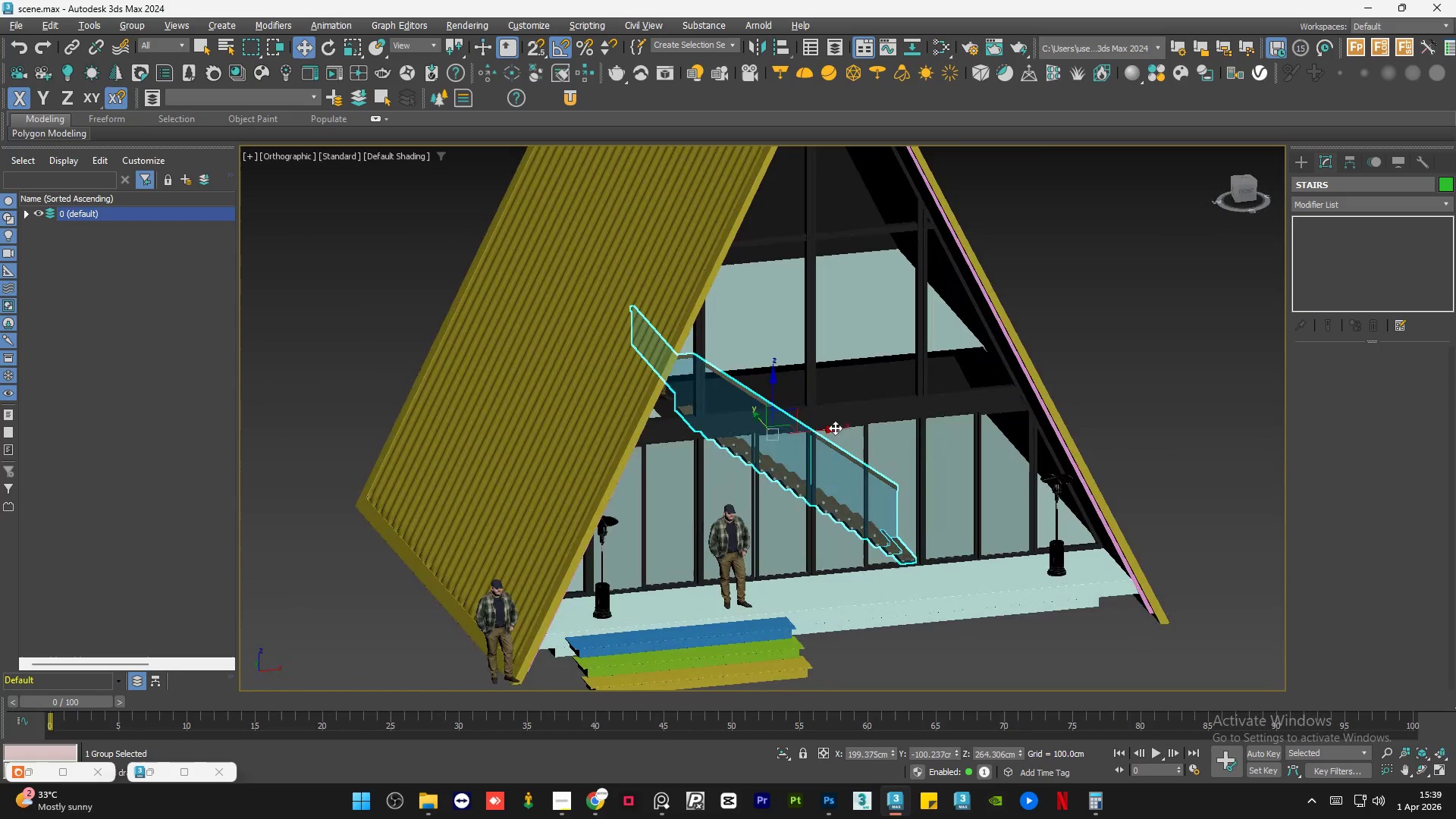 
scroll: coordinate [736, 356], scroll_direction: down, amount: 1.0
 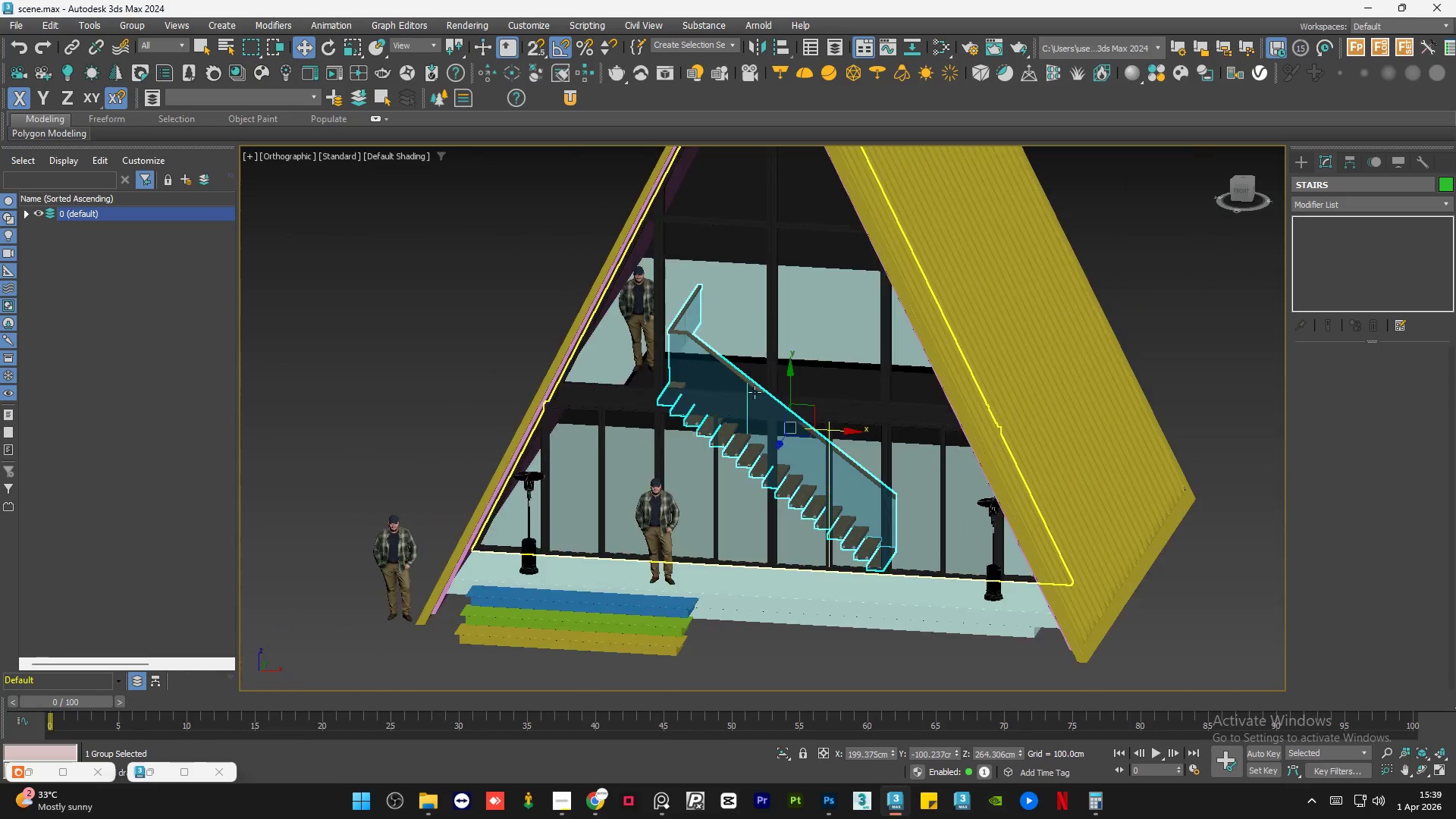 
hold_key(key=AltLeft, duration=0.5)
 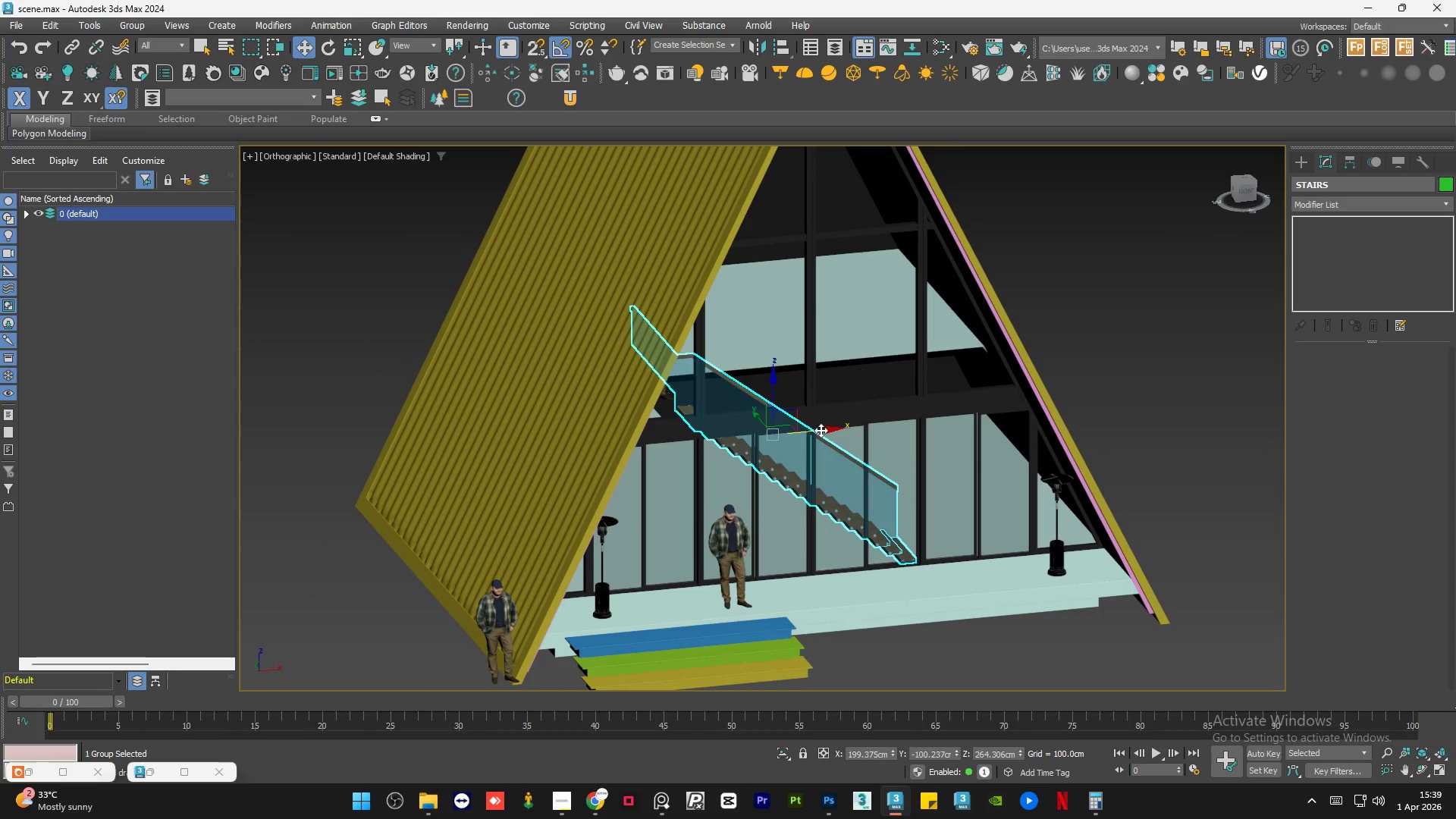 
hold_key(key=AltLeft, duration=2.08)
left_click_drag(start_coordinate=[821, 430], to_coordinate=[886, 436])
 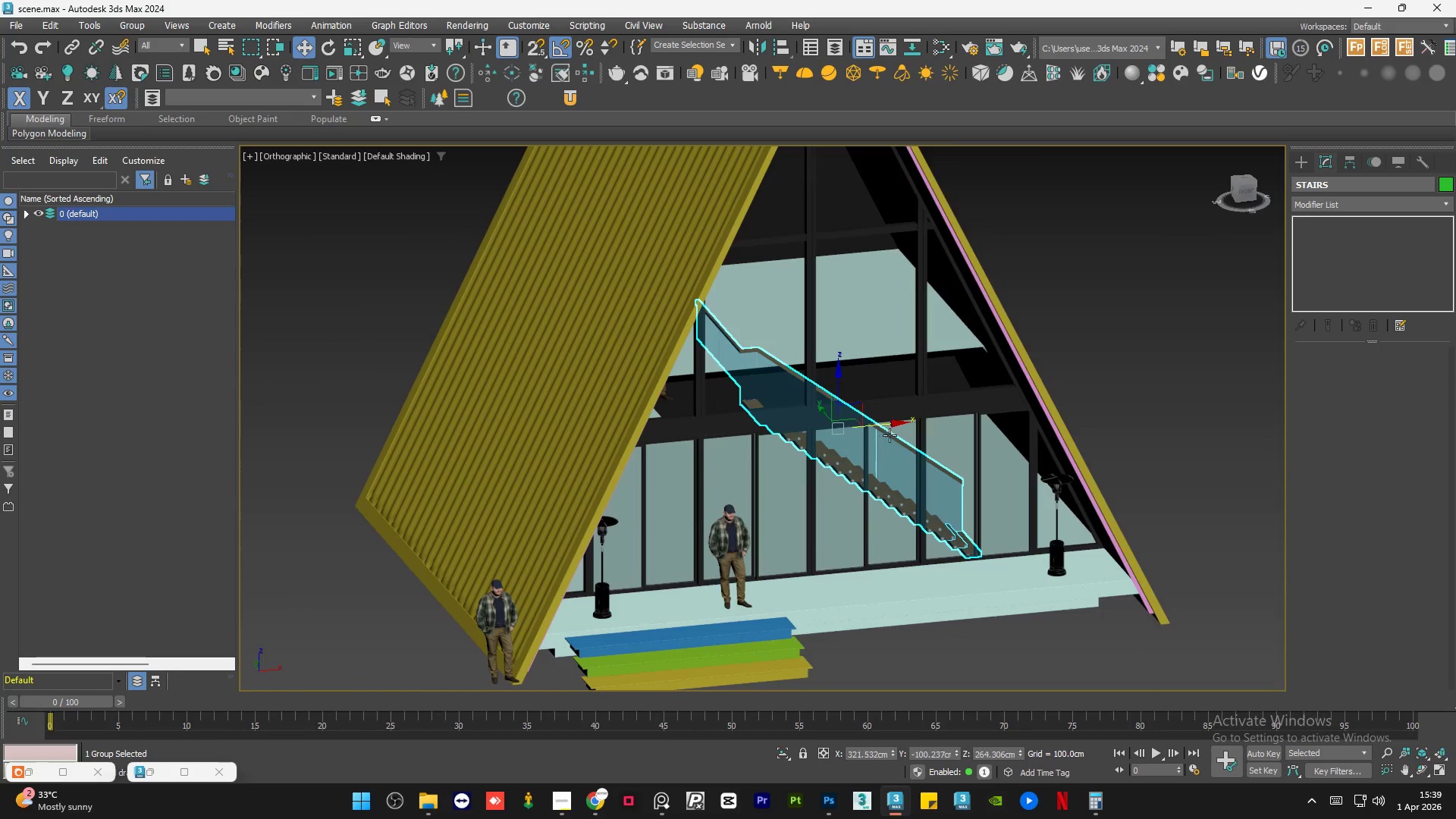 
hold_key(key=AltLeft, duration=1.5)
 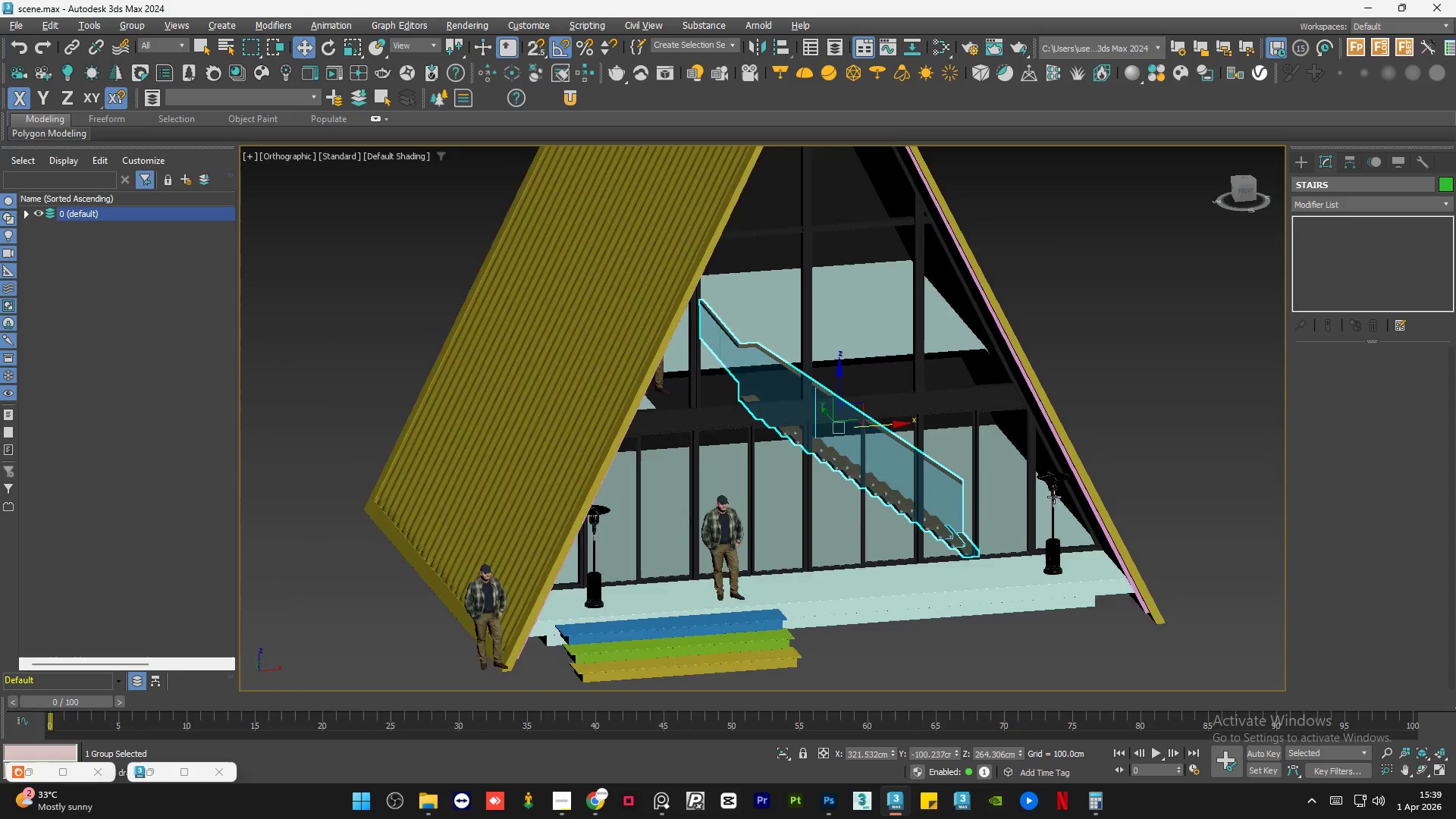 
key(Alt+AltLeft)
 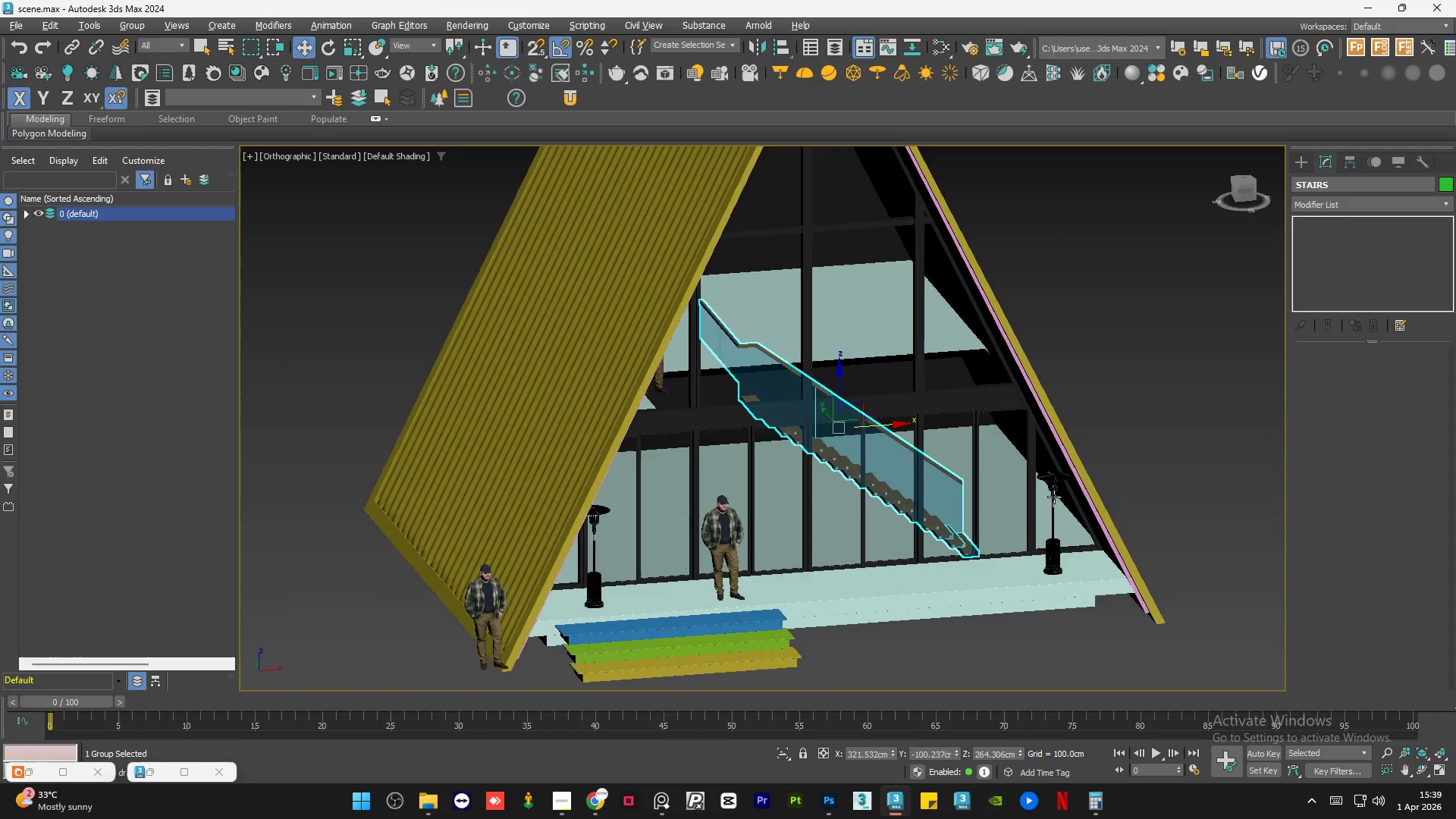 
key(Alt+AltLeft)
 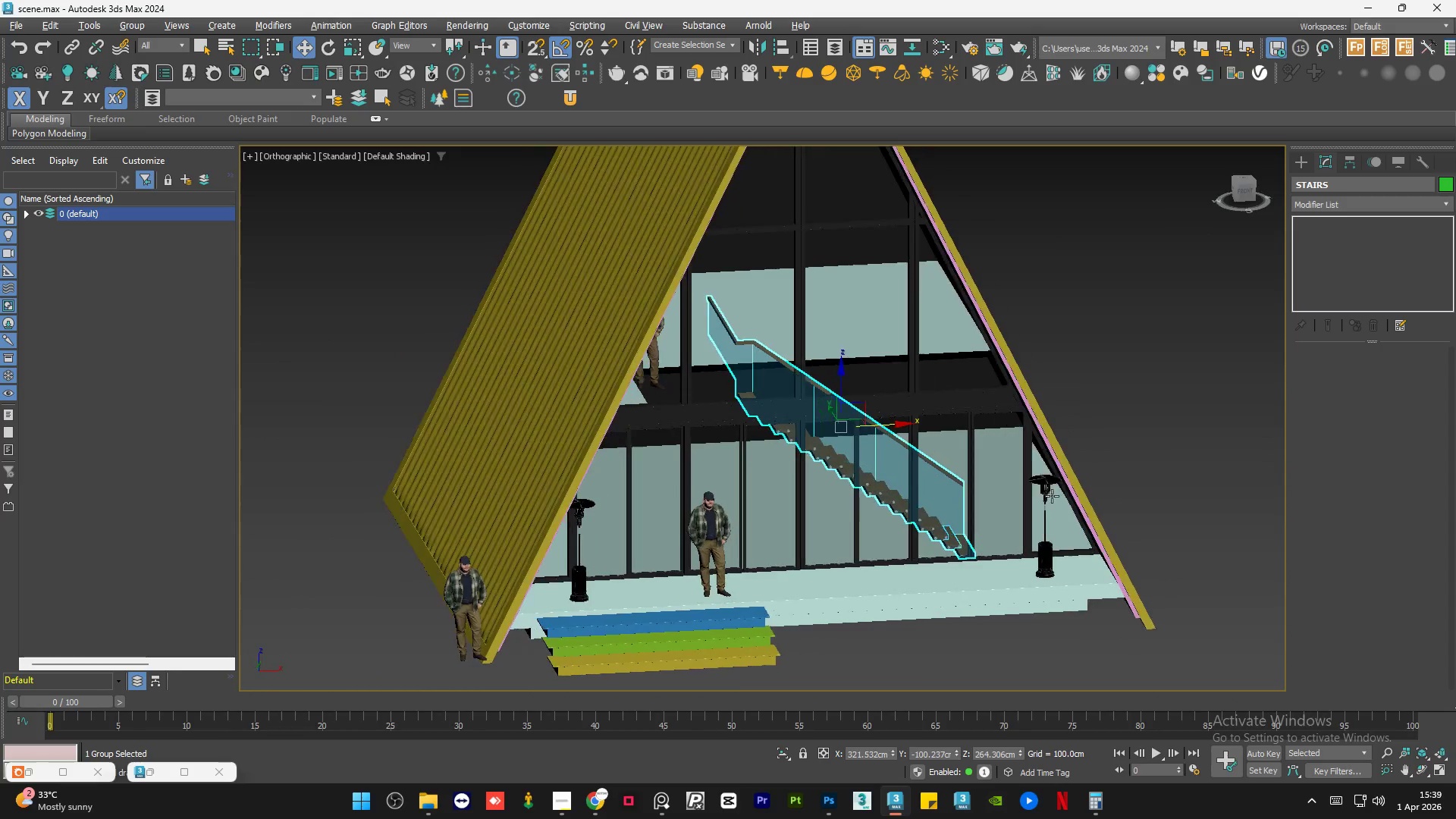 
key(Alt+AltLeft)
 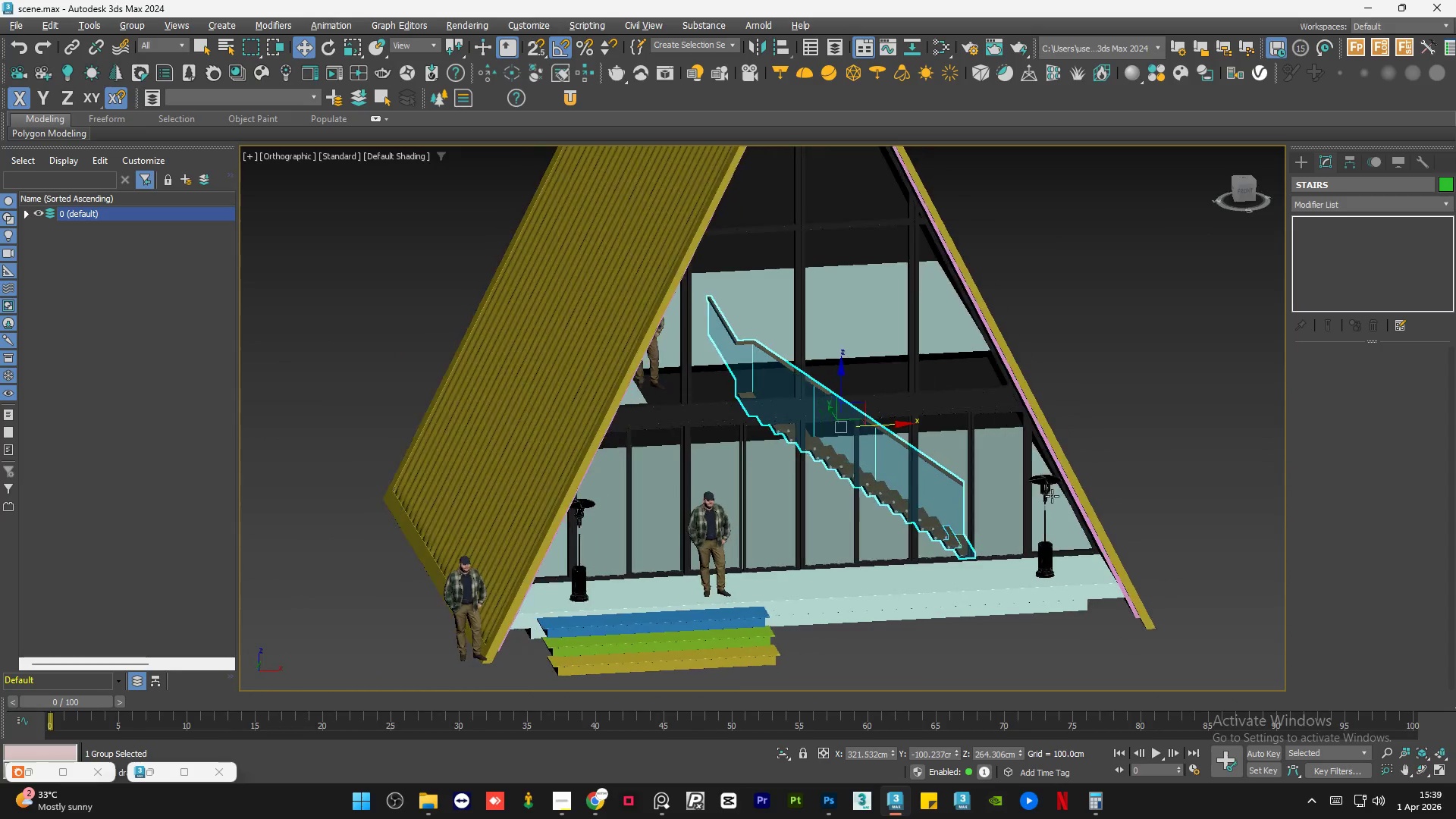 
key(Alt+AltLeft)
 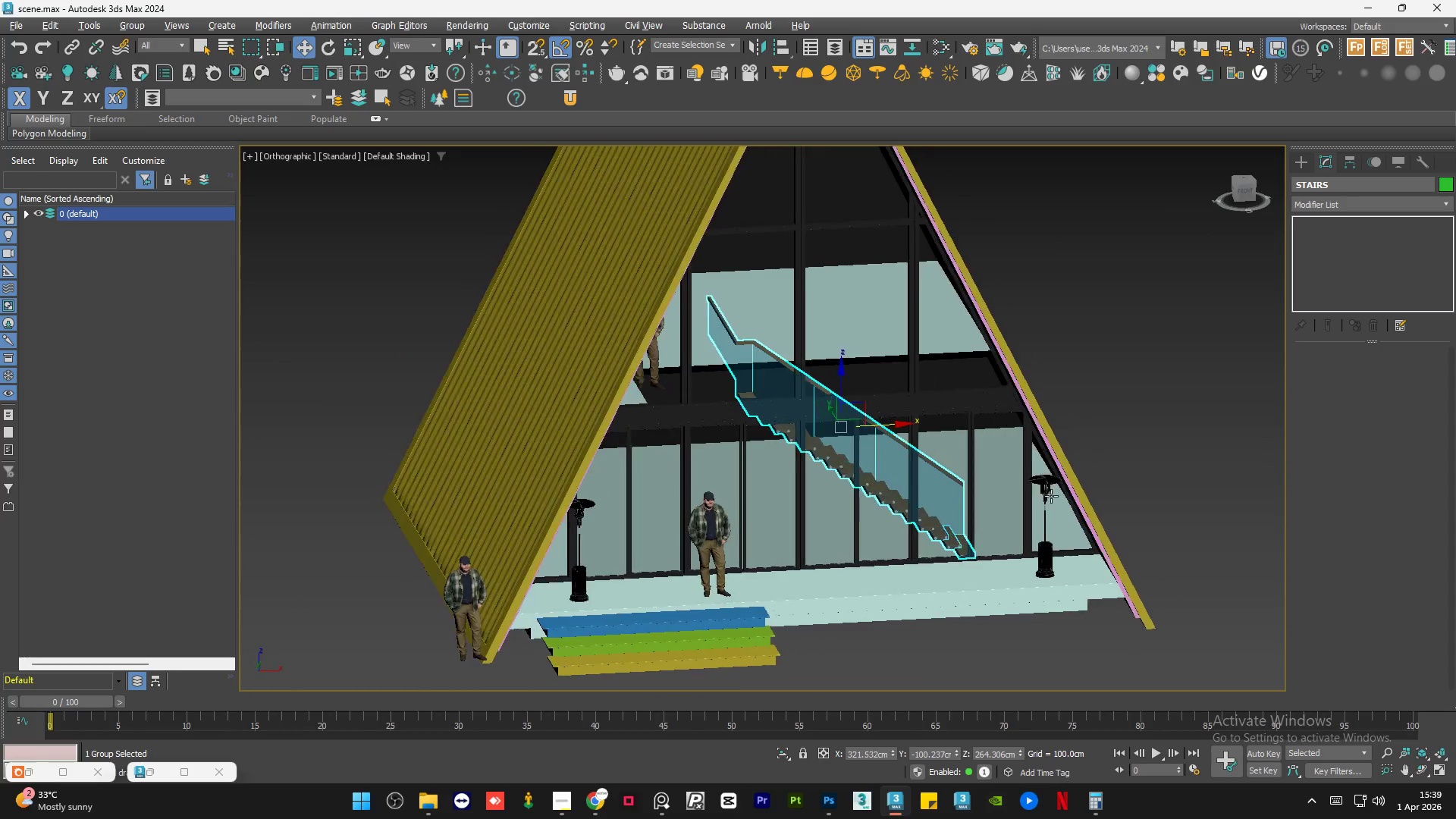 
key(Alt+AltLeft)
 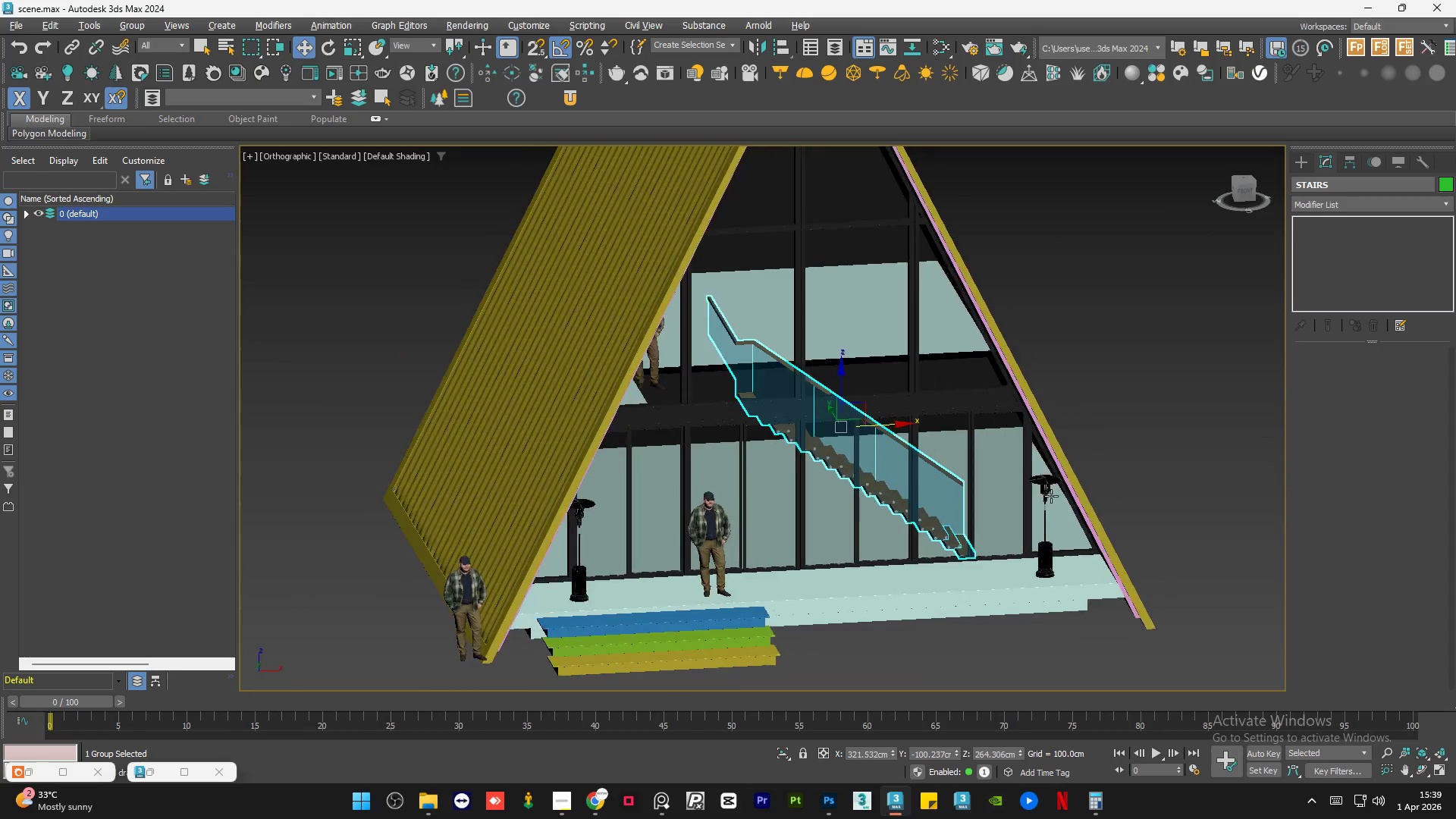 
key(Alt+AltLeft)
 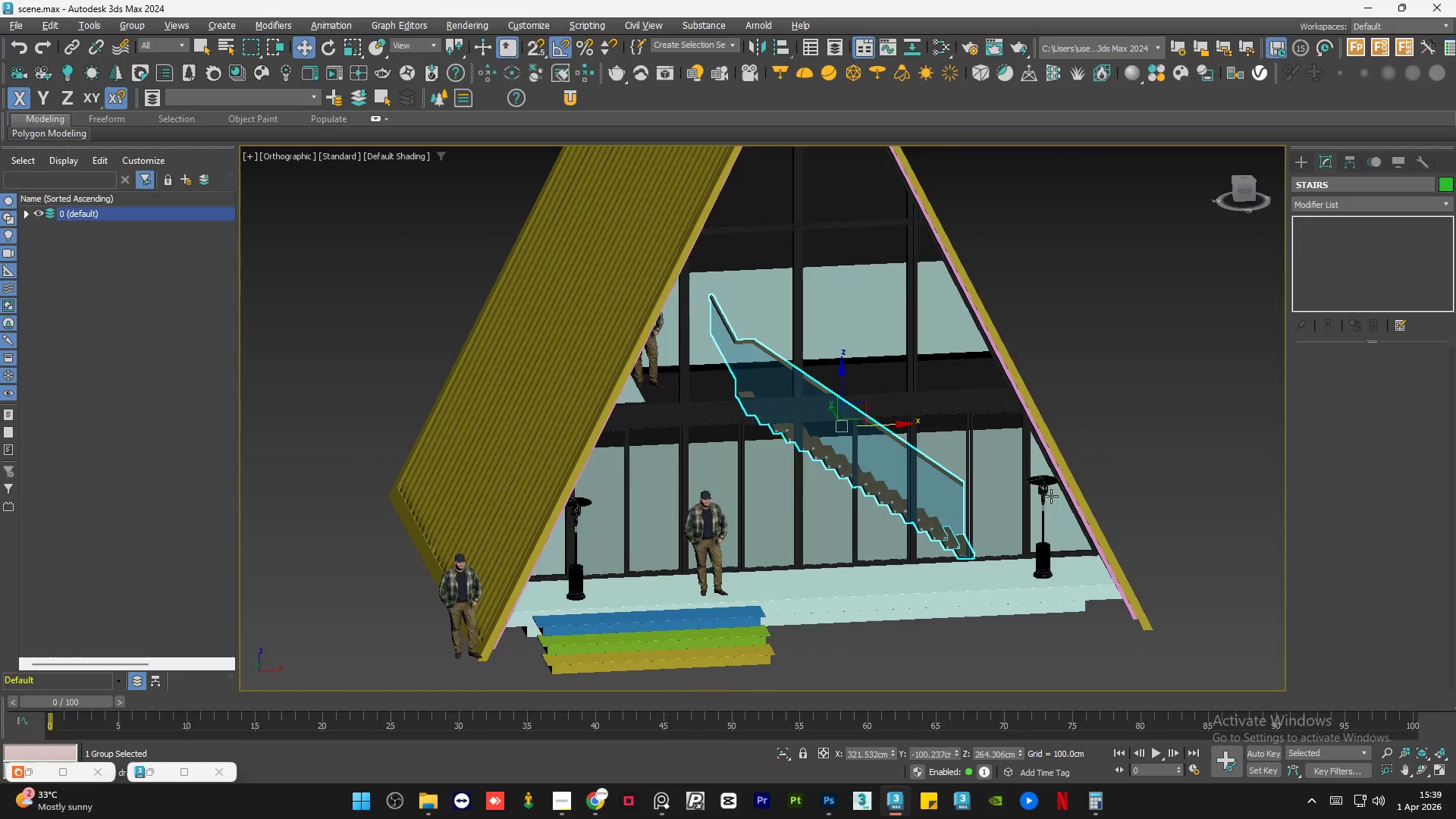 
key(Alt+AltLeft)
 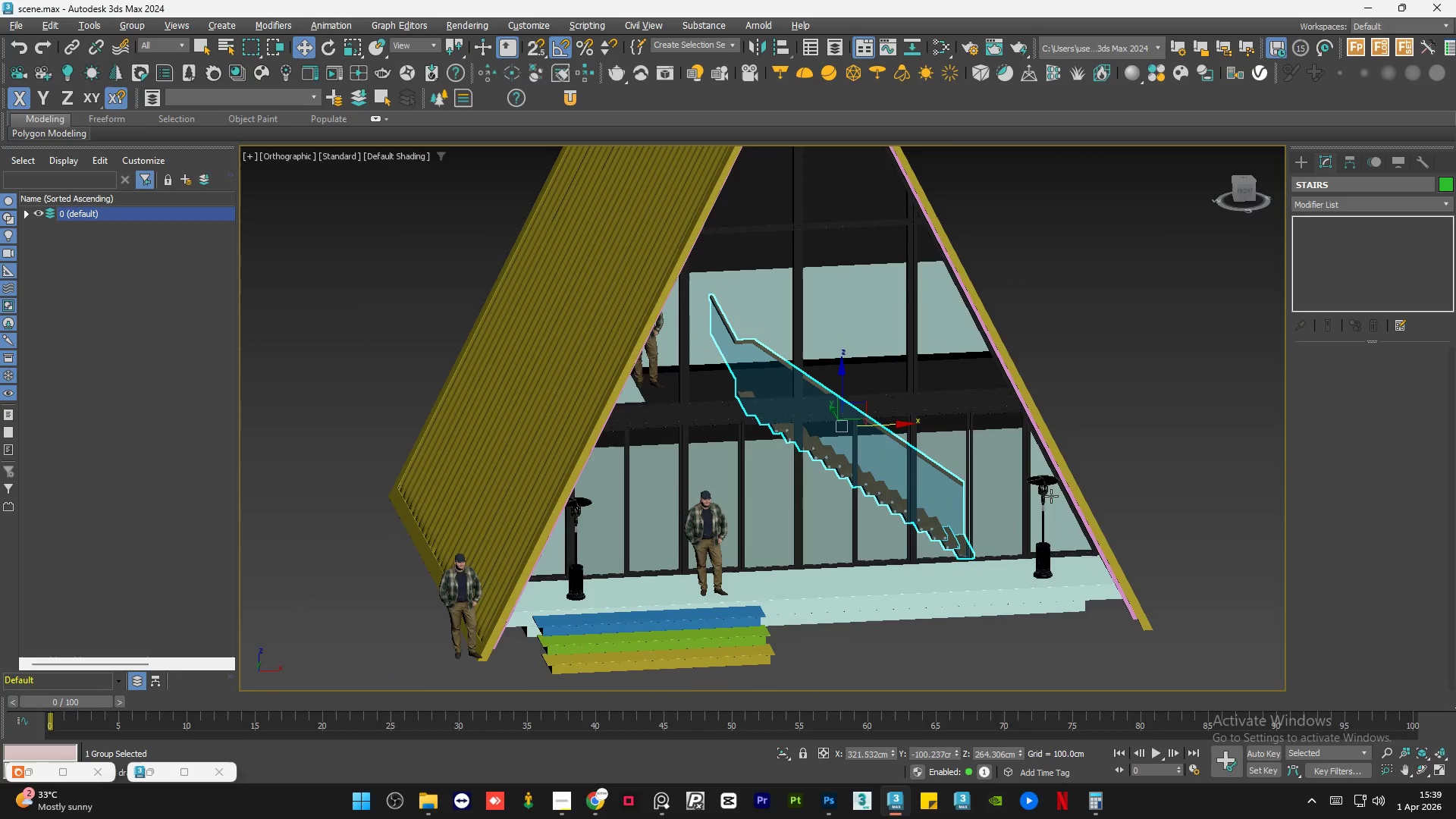 
key(Alt+AltLeft)
 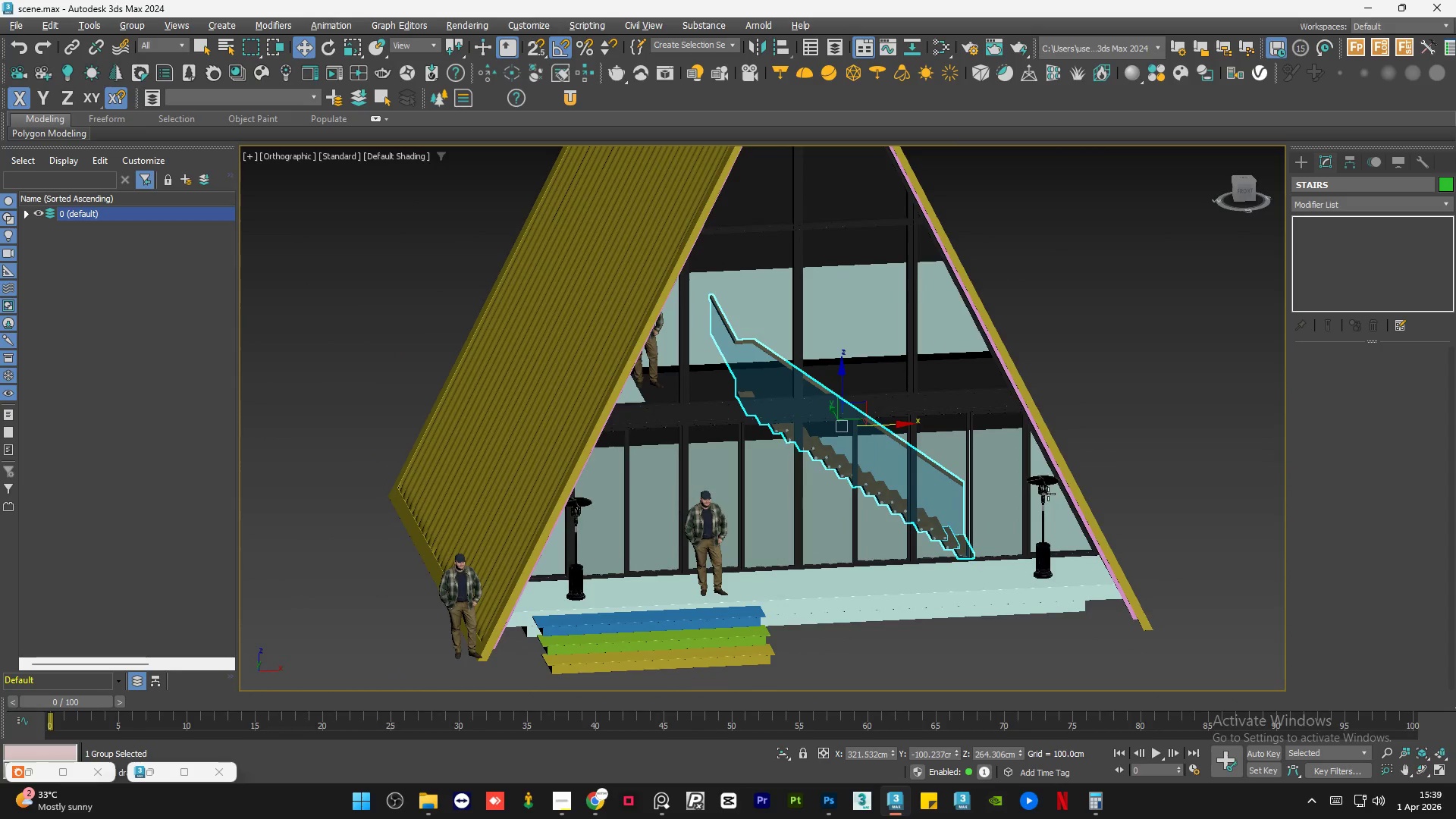 
key(Alt+AltLeft)
 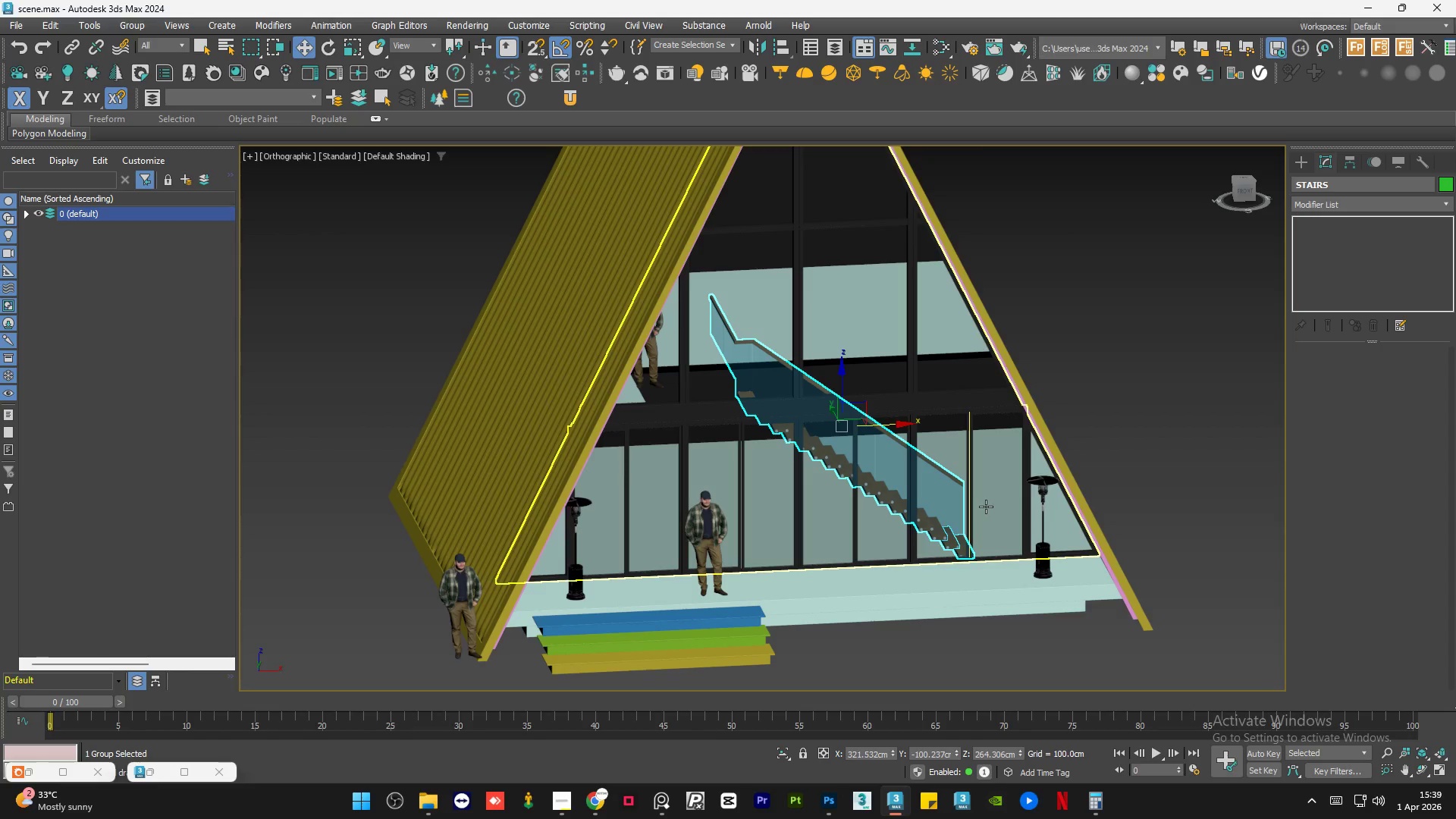 
hold_key(key=AltLeft, duration=1.42)
 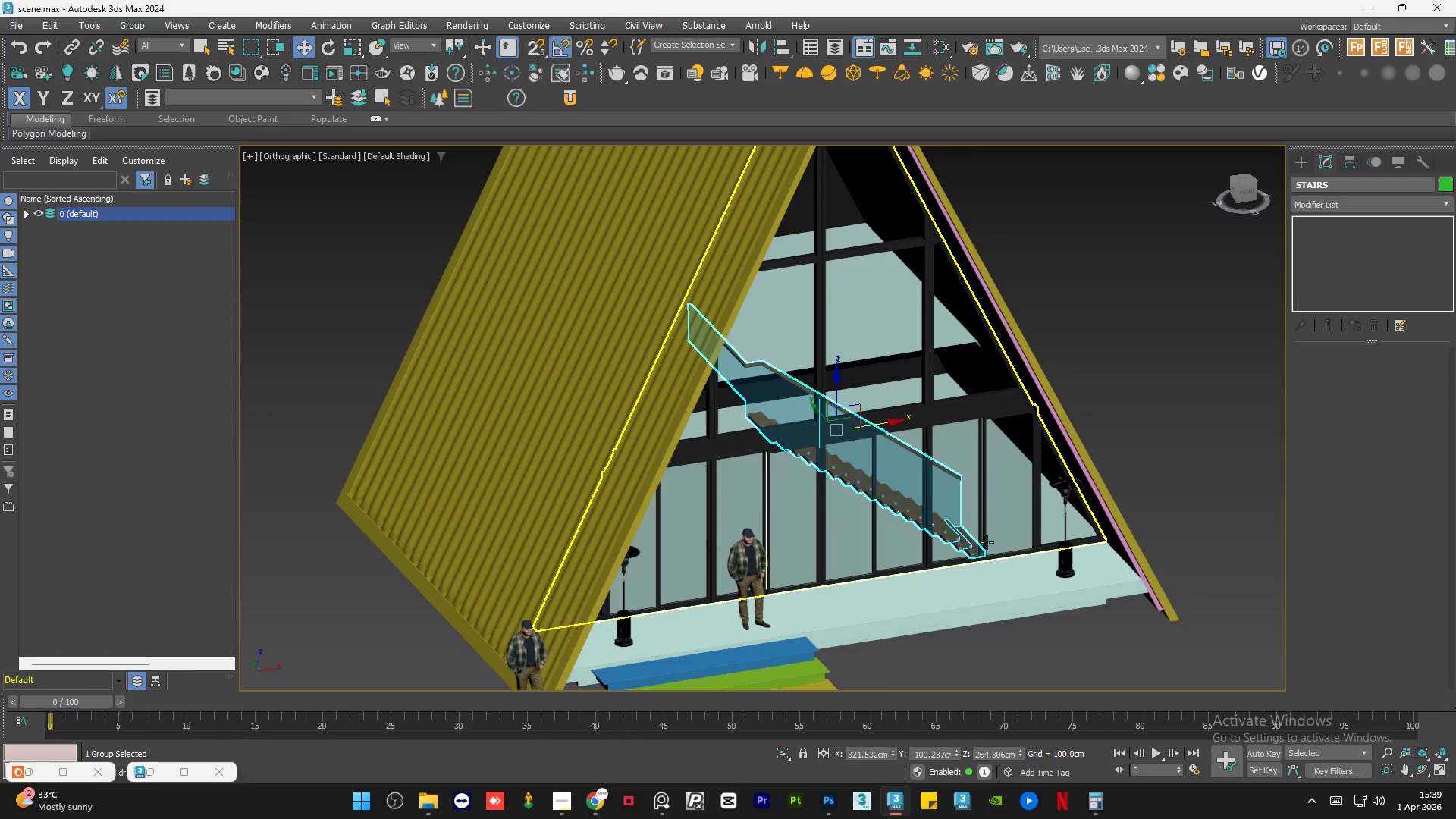 
scroll: coordinate [987, 542], scroll_direction: up, amount: 3.0
 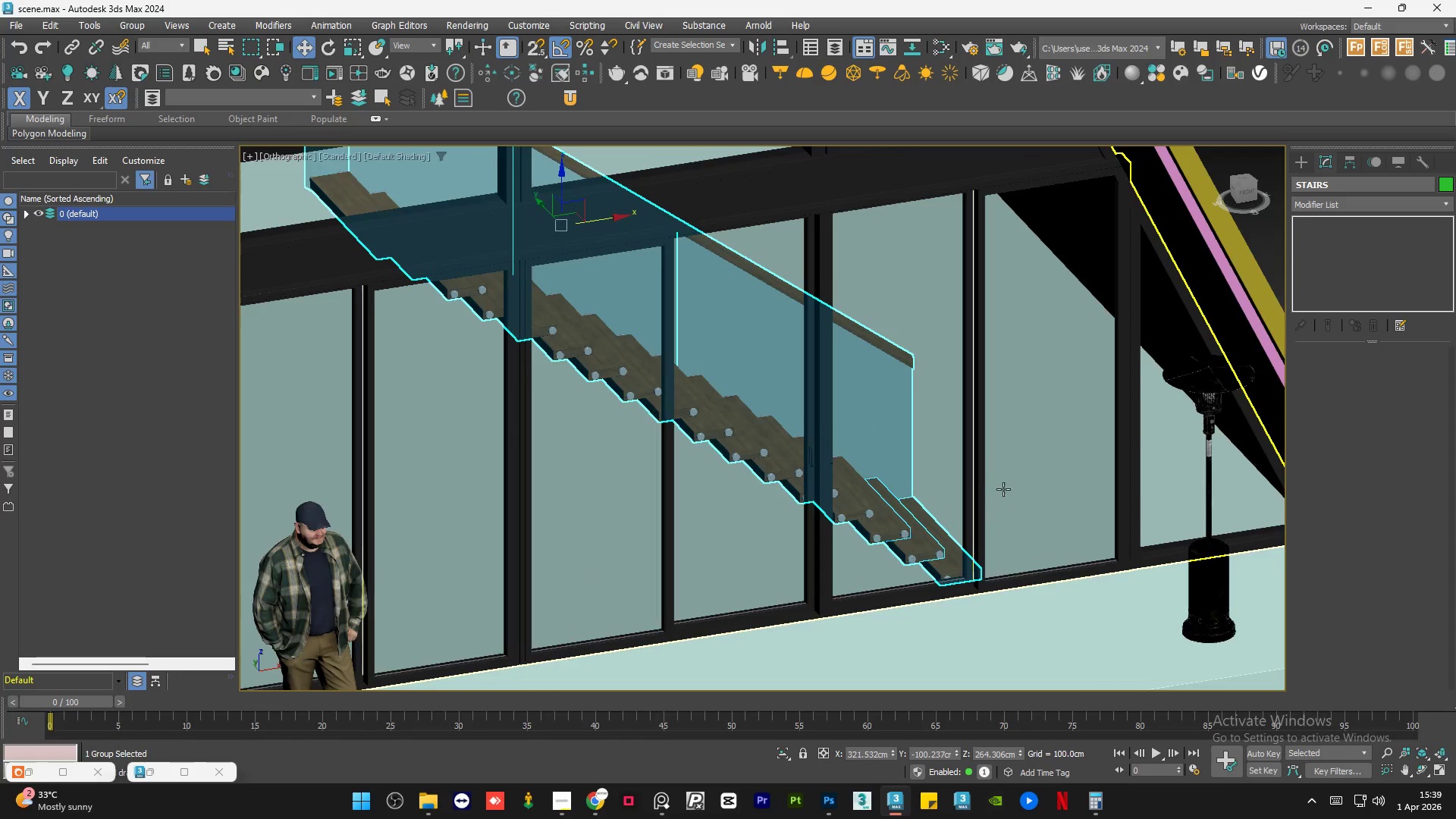 
hold_key(key=AltLeft, duration=0.53)
scroll: coordinate [1003, 497], scroll_direction: down, amount: 1.0
 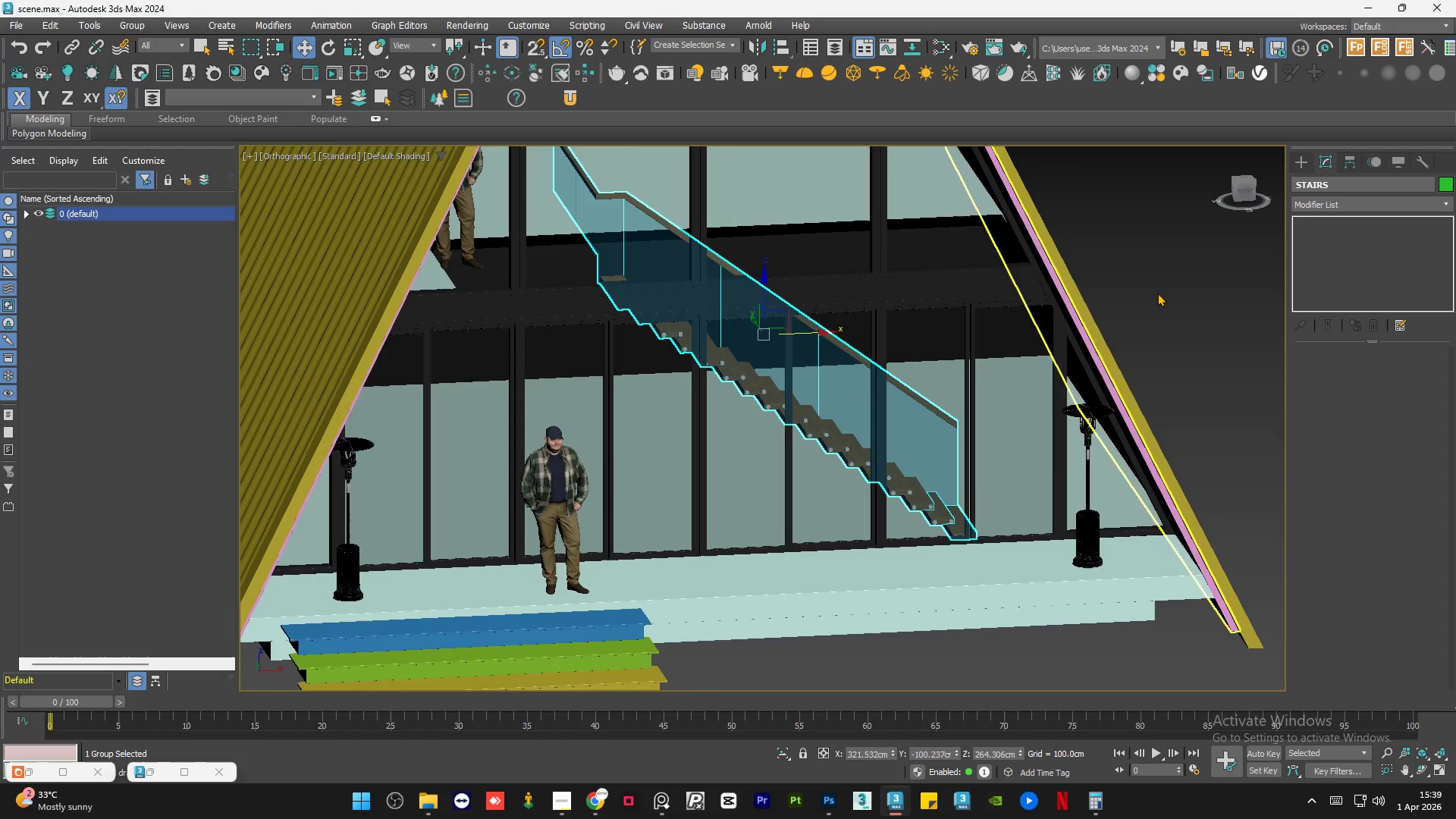 
left_click([1250, 190])
 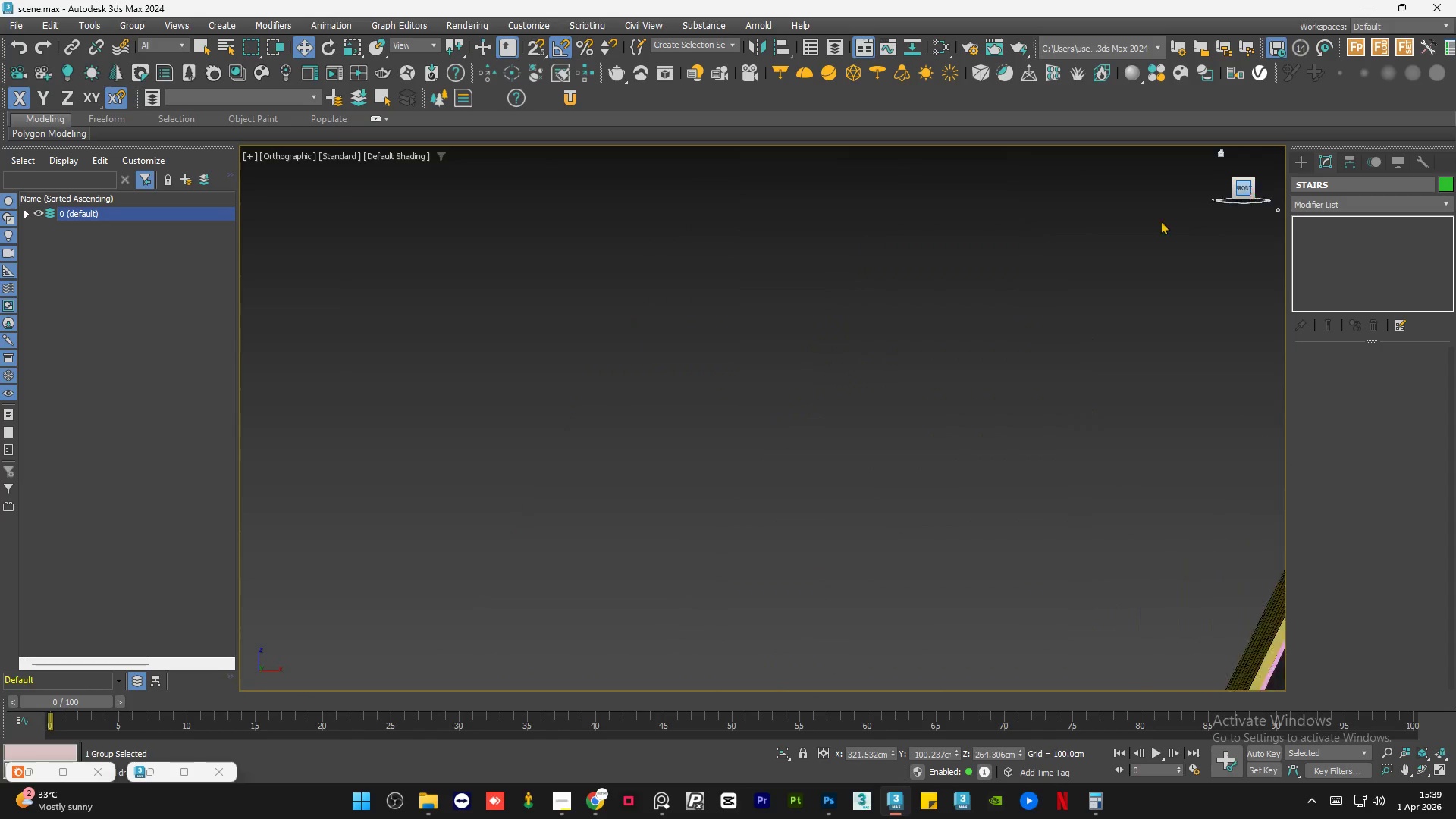 
key(Z)
 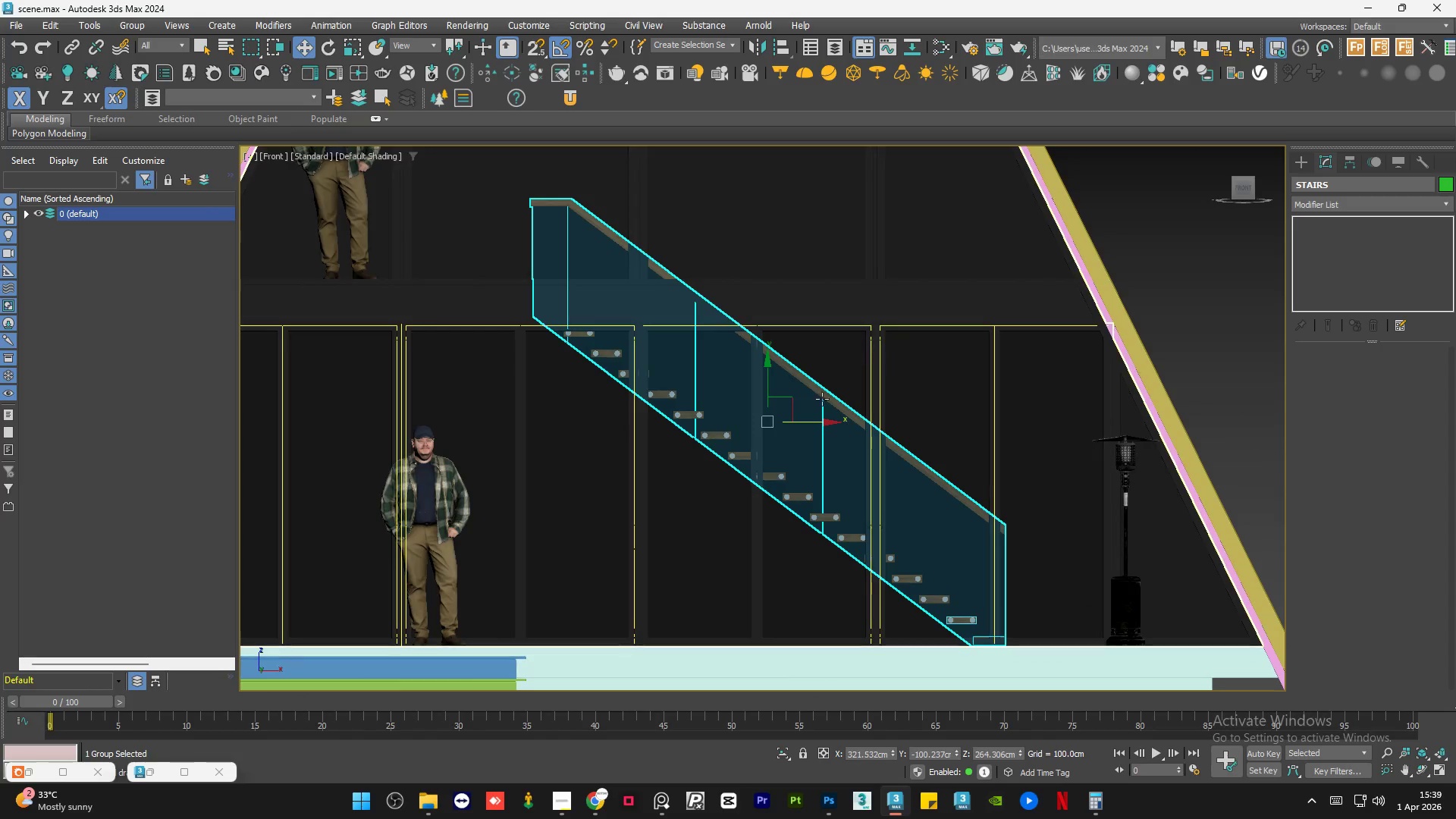 
scroll: coordinate [685, 398], scroll_direction: down, amount: 6.0
 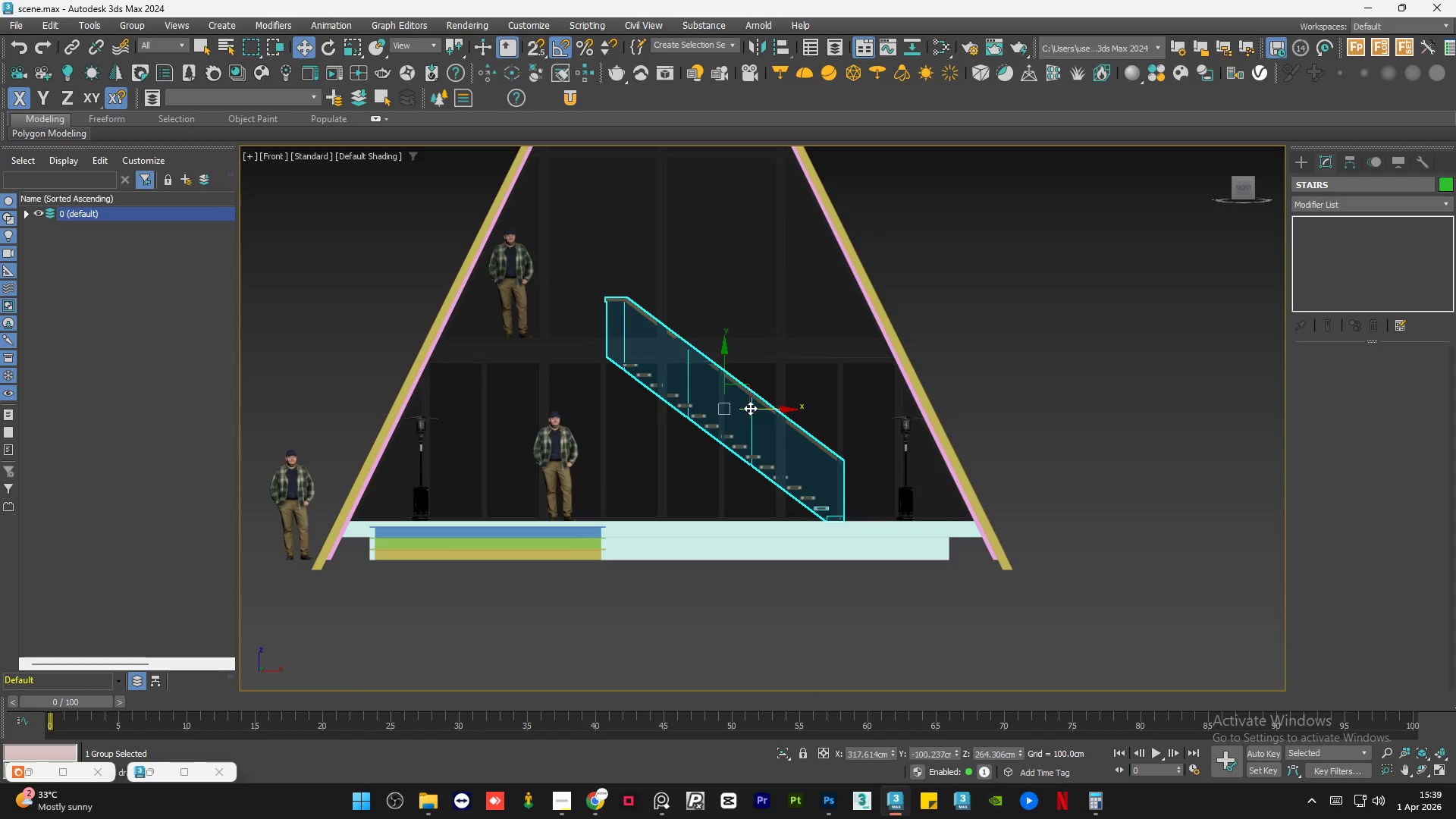 
scroll: coordinate [902, 441], scroll_direction: up, amount: 1.0
 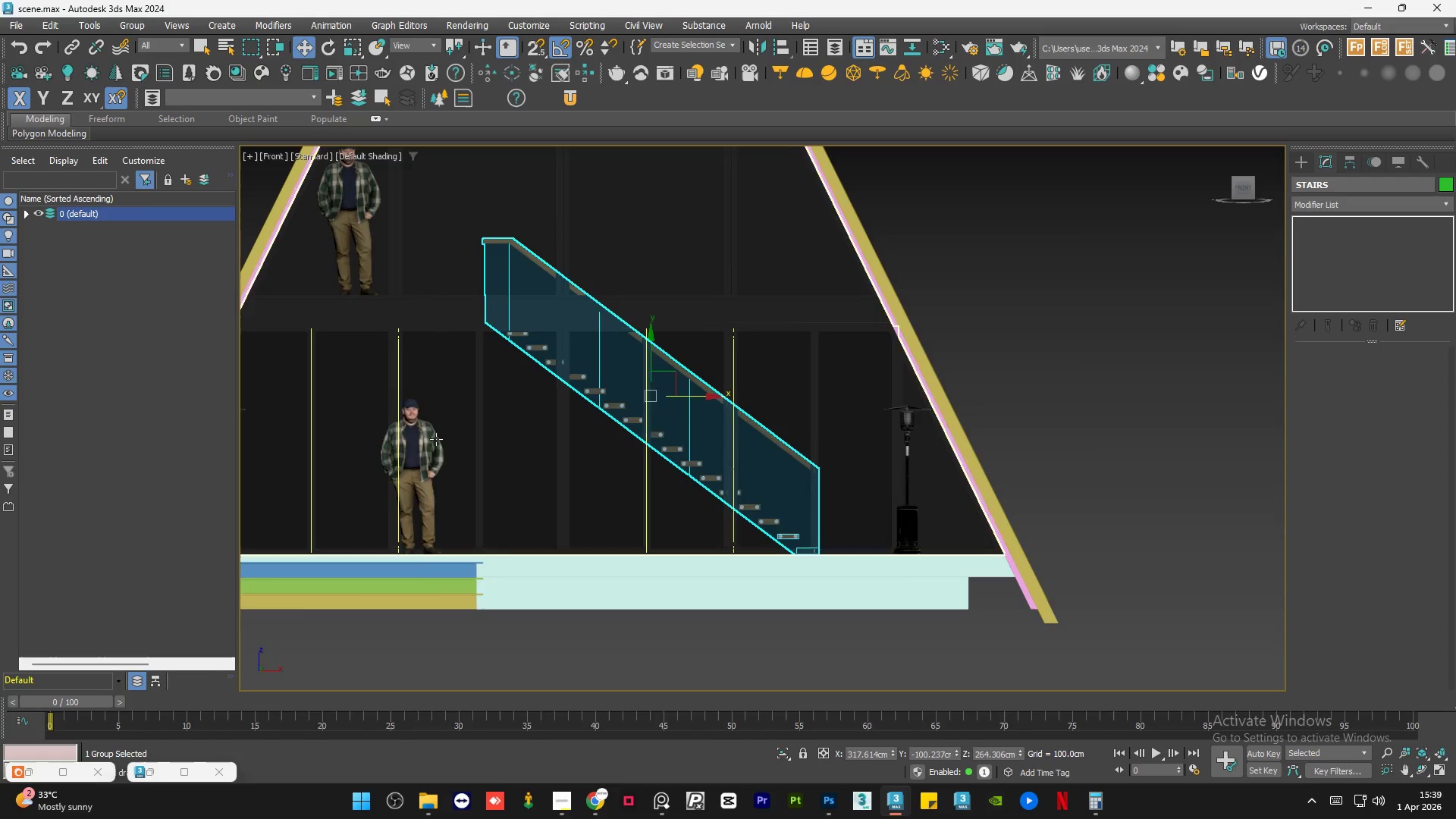 
left_click([418, 434])
 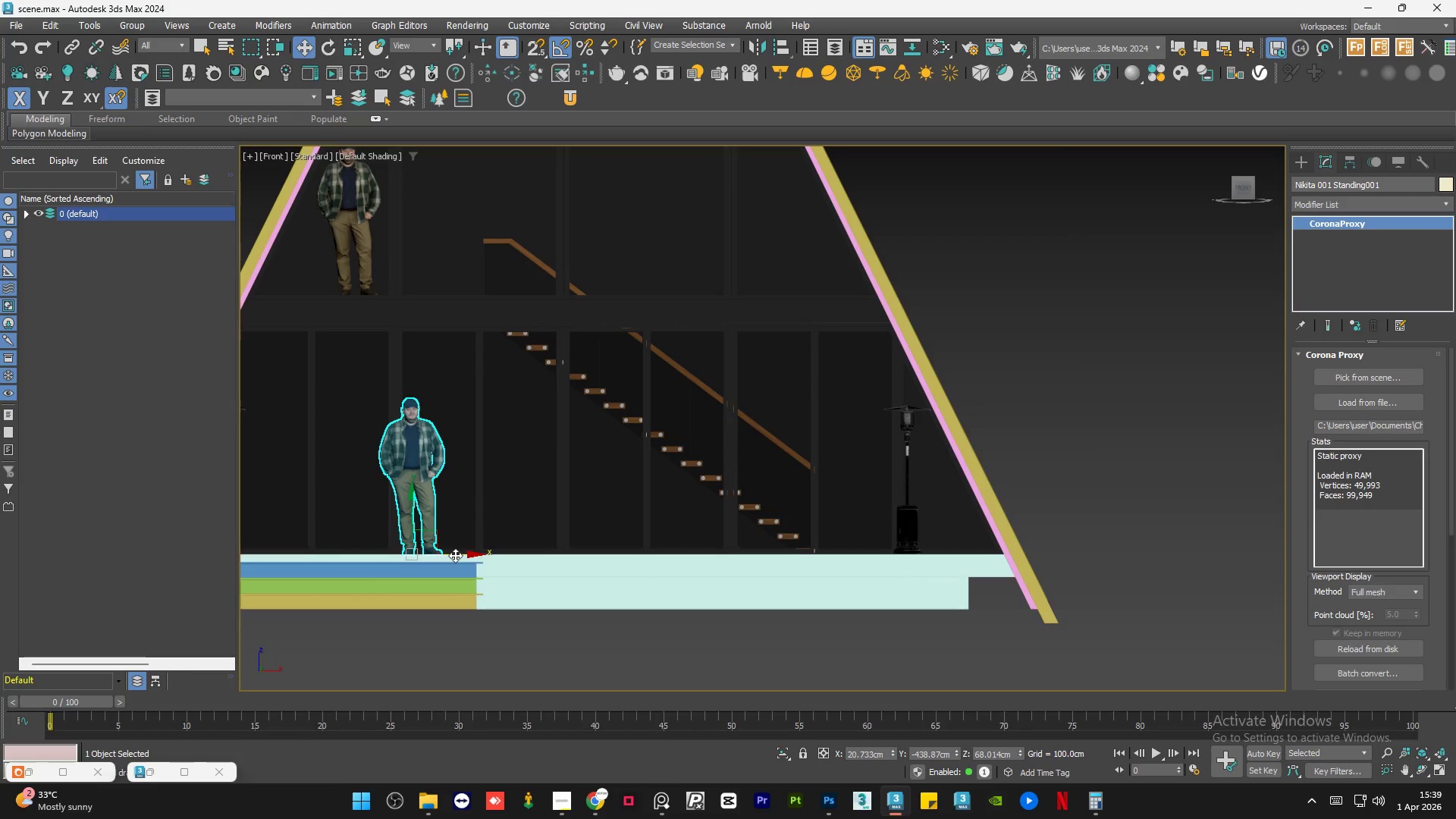 
hold_key(key=ShiftLeft, duration=1.5)
left_click_drag(start_coordinate=[455, 556], to_coordinate=[943, 542])
 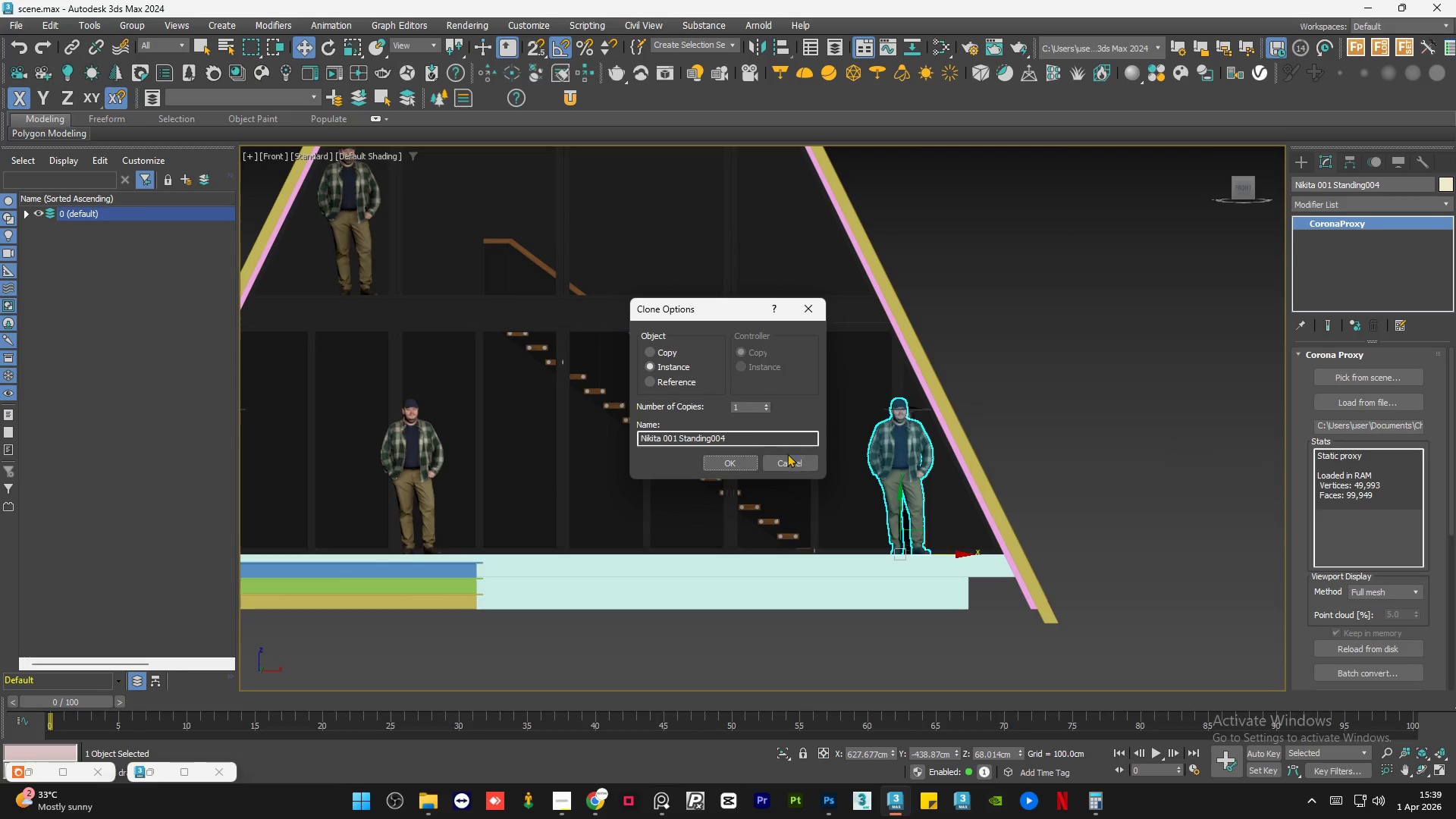 
left_click([750, 457])
 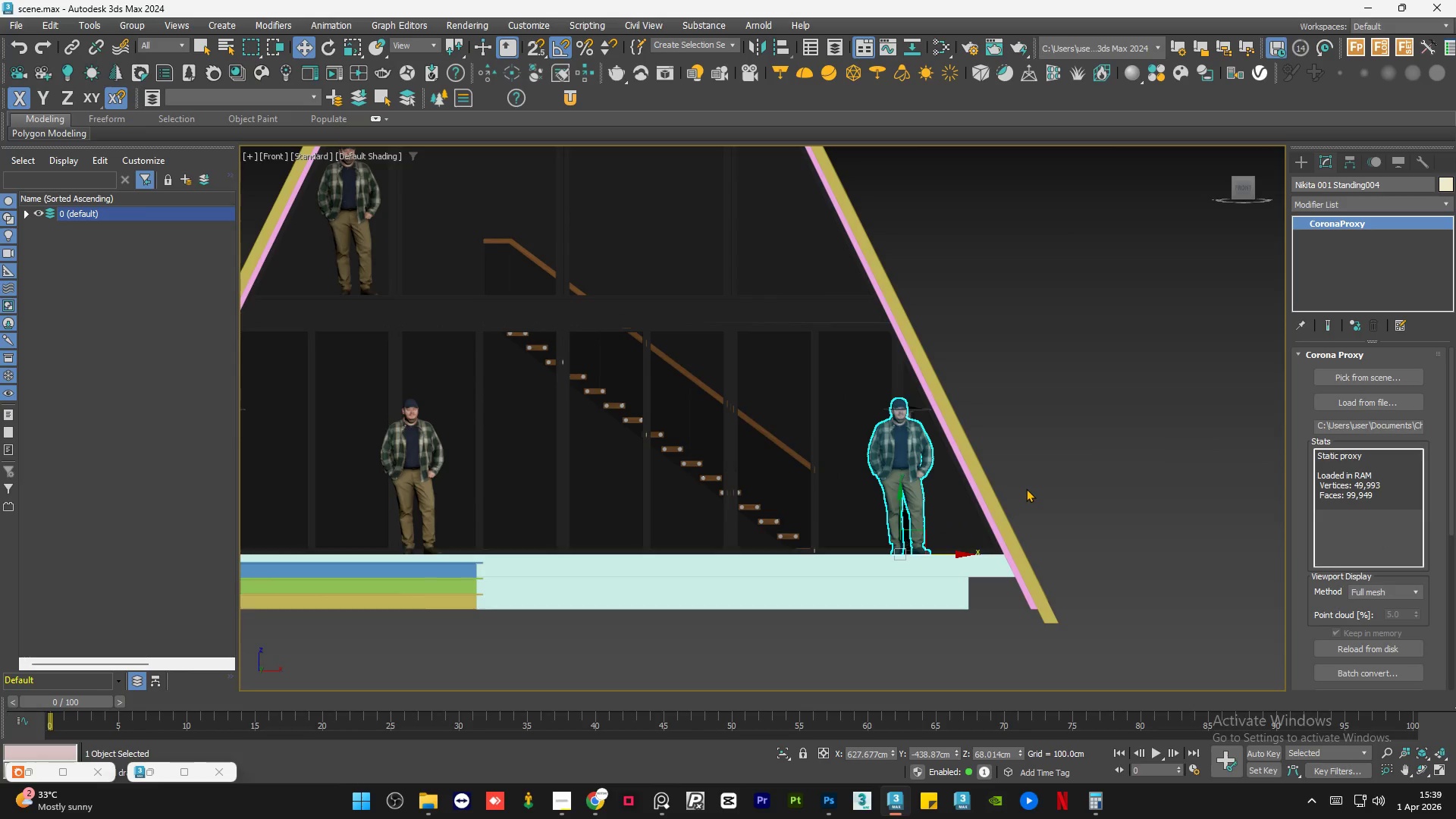 
hold_key(key=AltLeft, duration=1.26)
 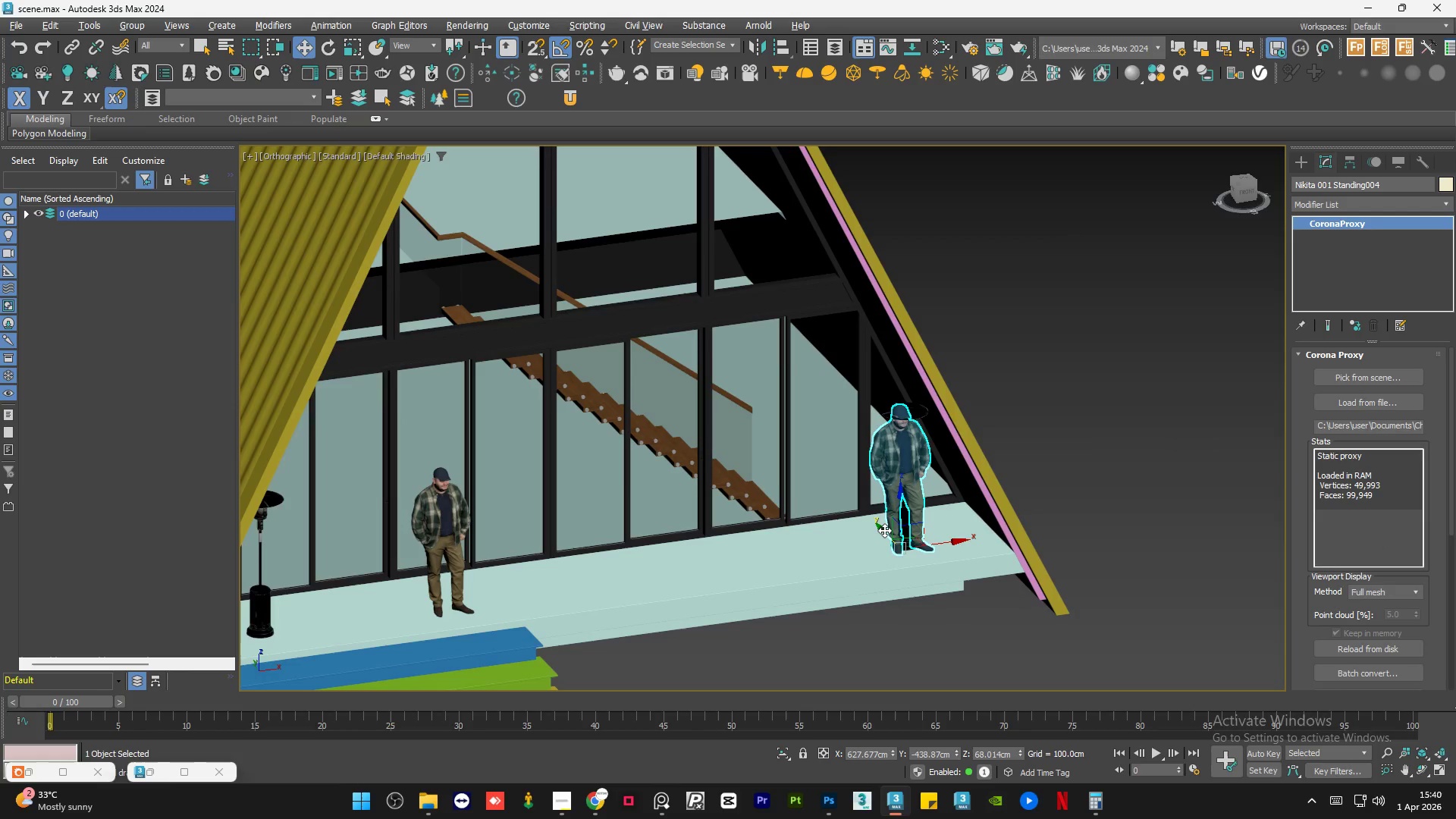 
left_click_drag(start_coordinate=[884, 530], to_coordinate=[812, 470])
 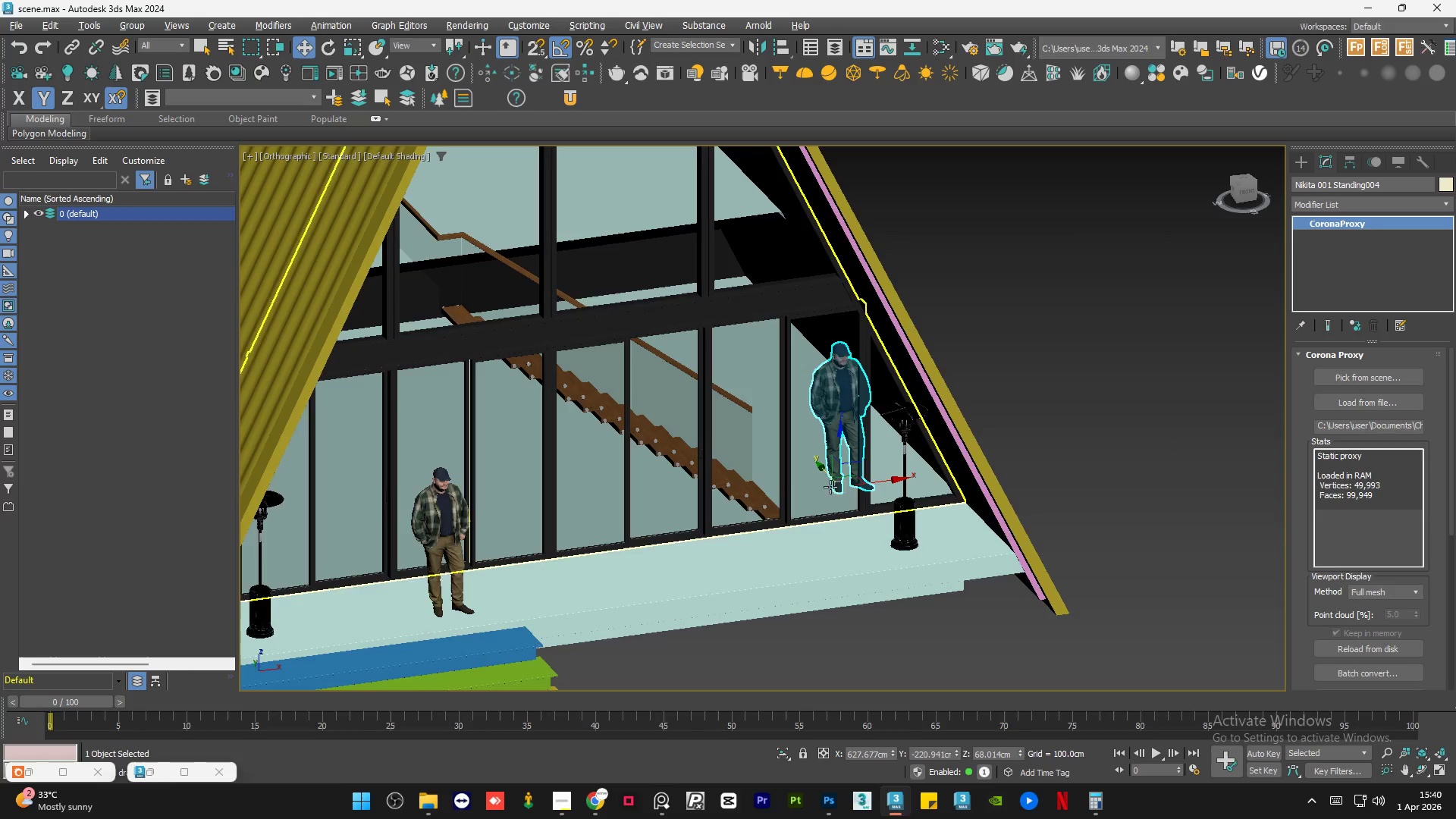 
hold_key(key=AltLeft, duration=1.5)
scroll: coordinate [868, 493], scroll_direction: up, amount: 1.0
 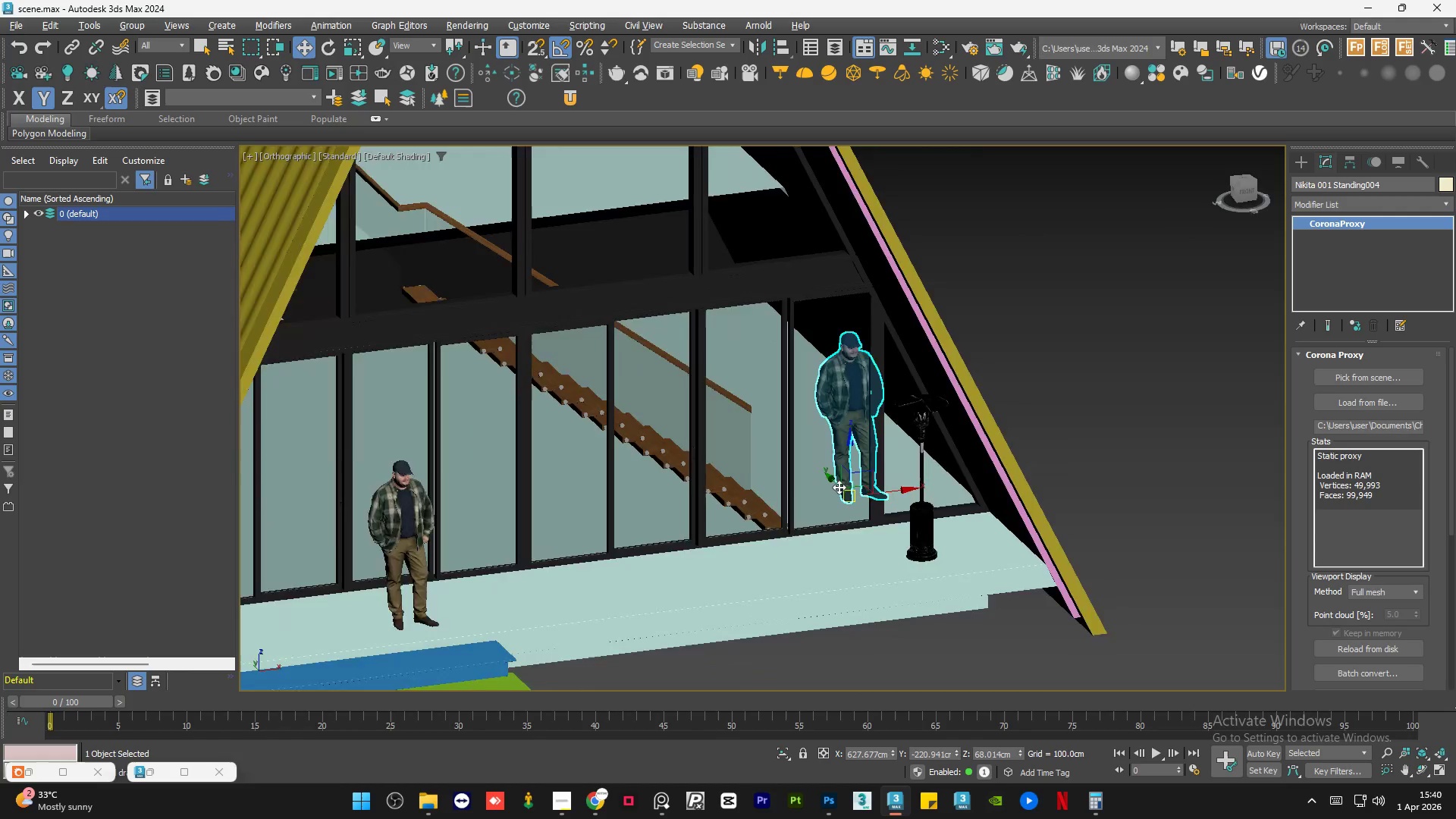 
hold_key(key=AltLeft, duration=0.62)
 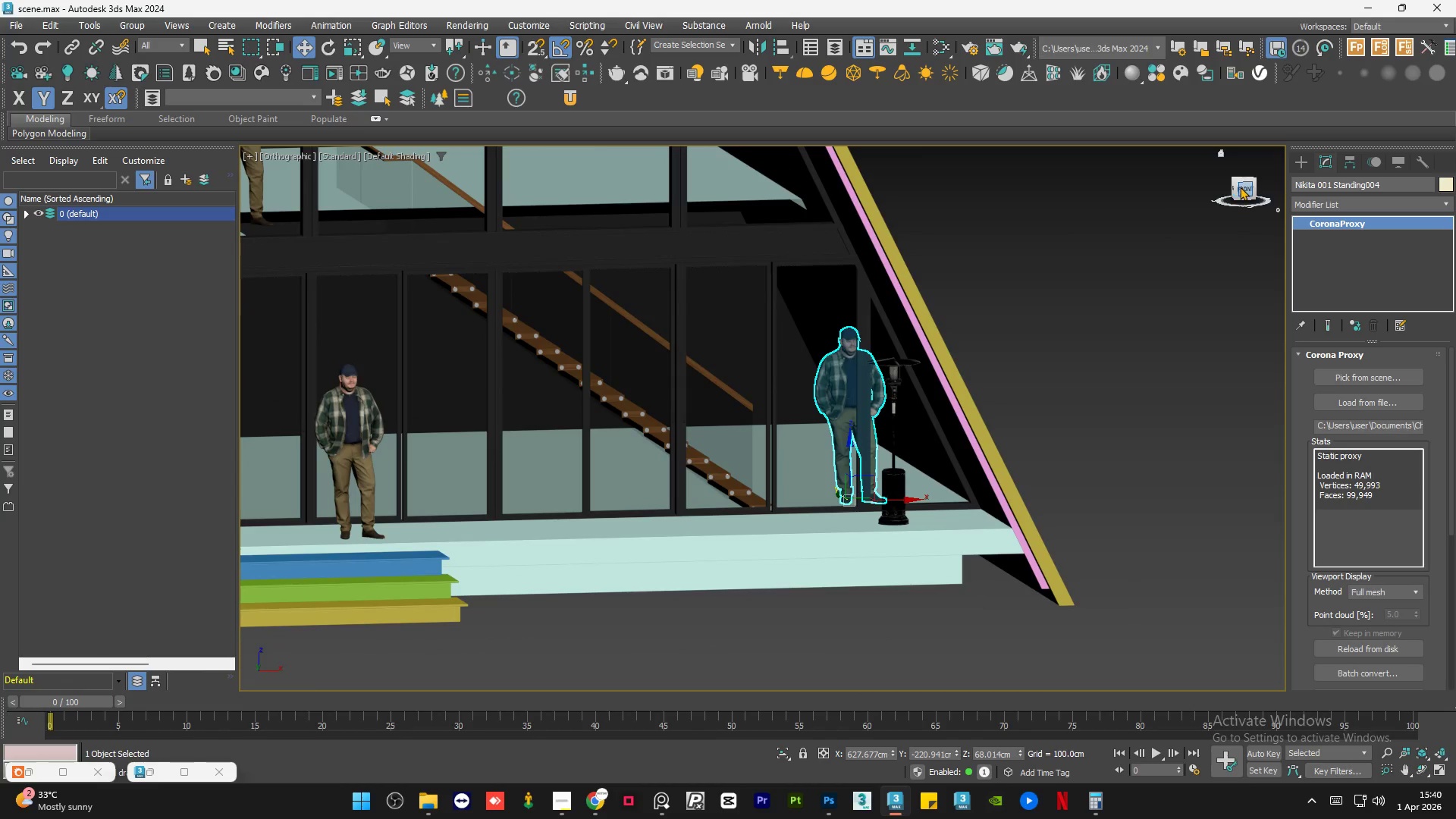 
left_click([1241, 187])
 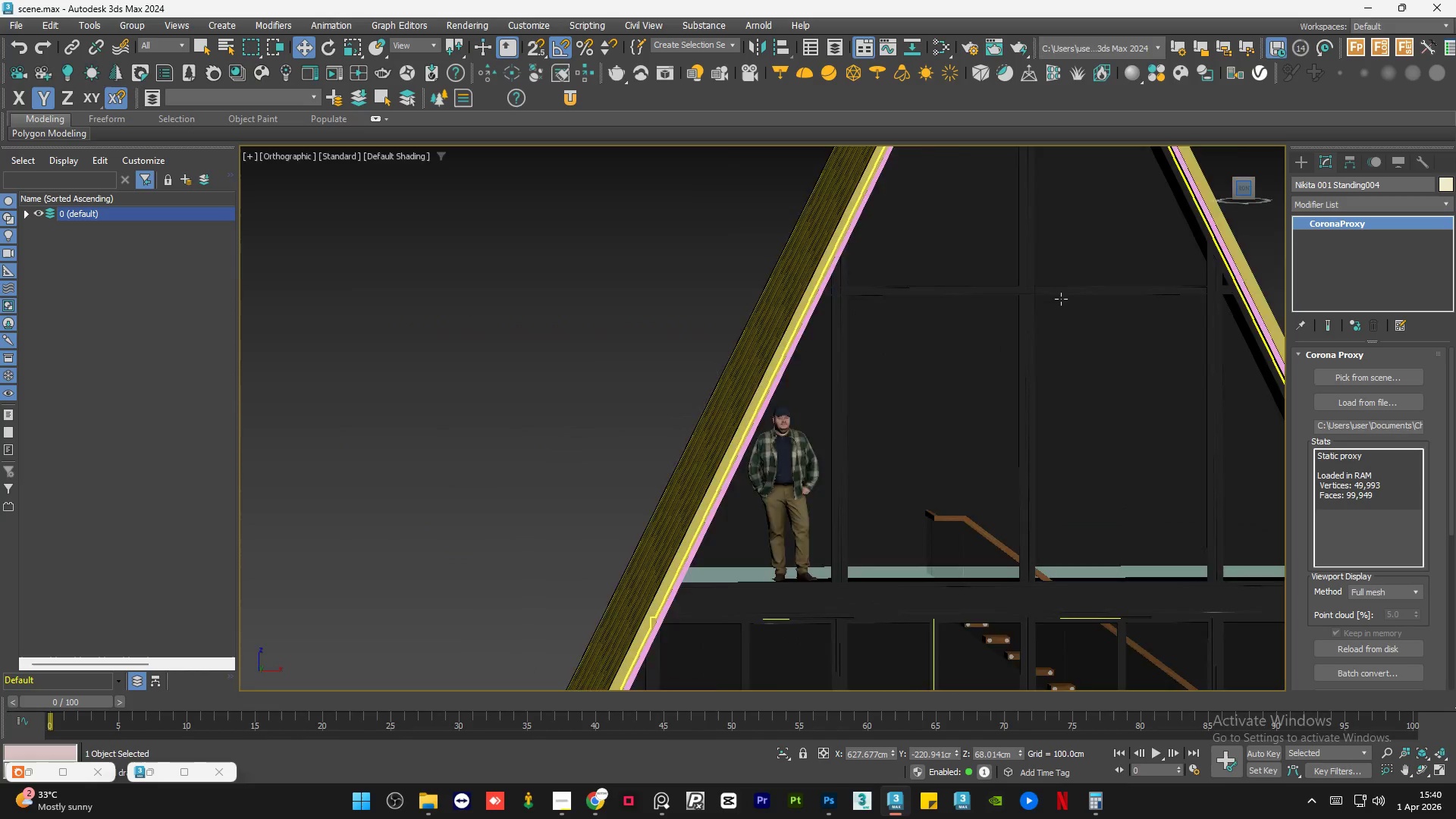 
key(Z)
 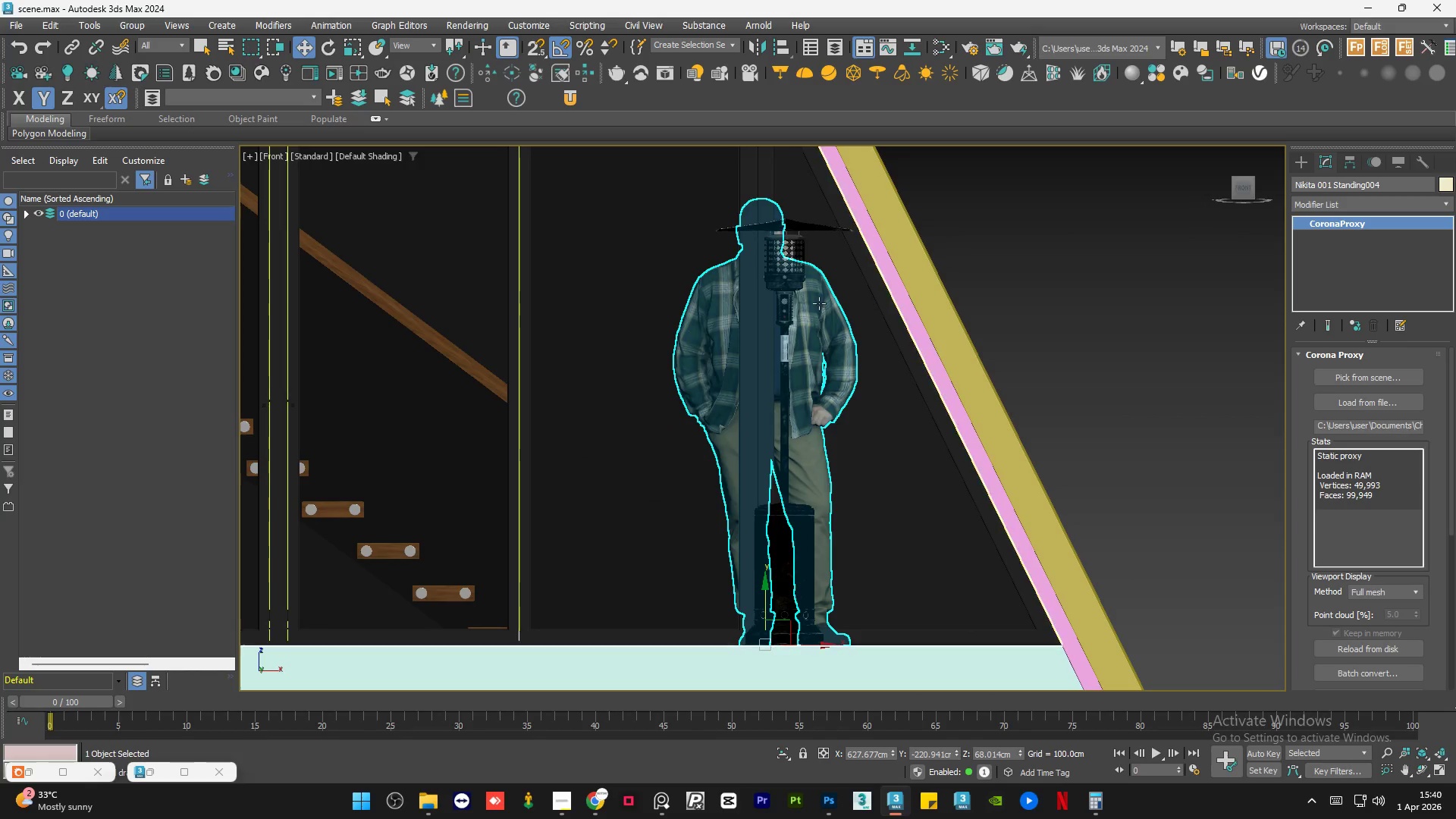 
scroll: coordinate [782, 331], scroll_direction: down, amount: 2.0
 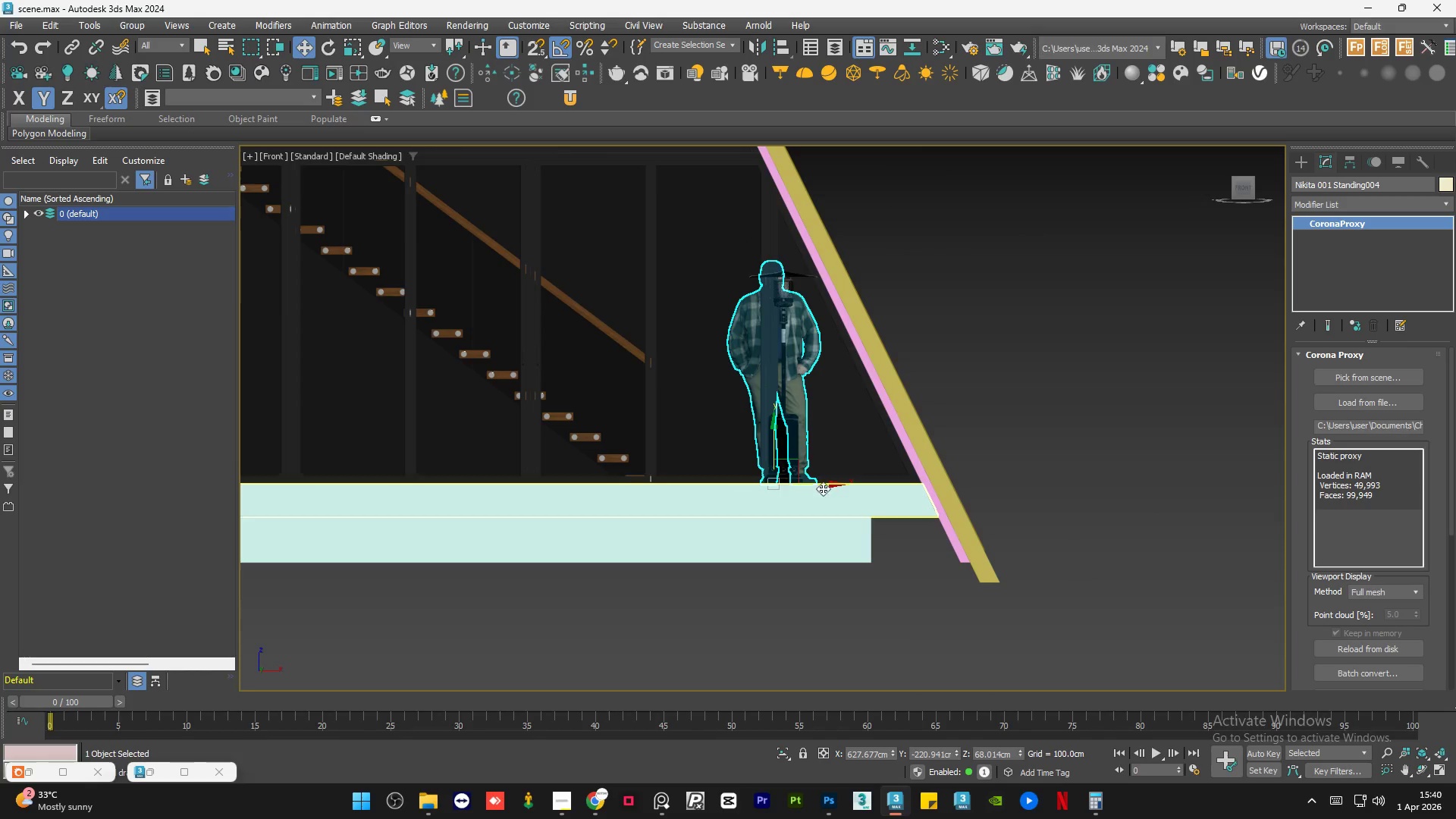 
left_click_drag(start_coordinate=[817, 482], to_coordinate=[803, 482])
 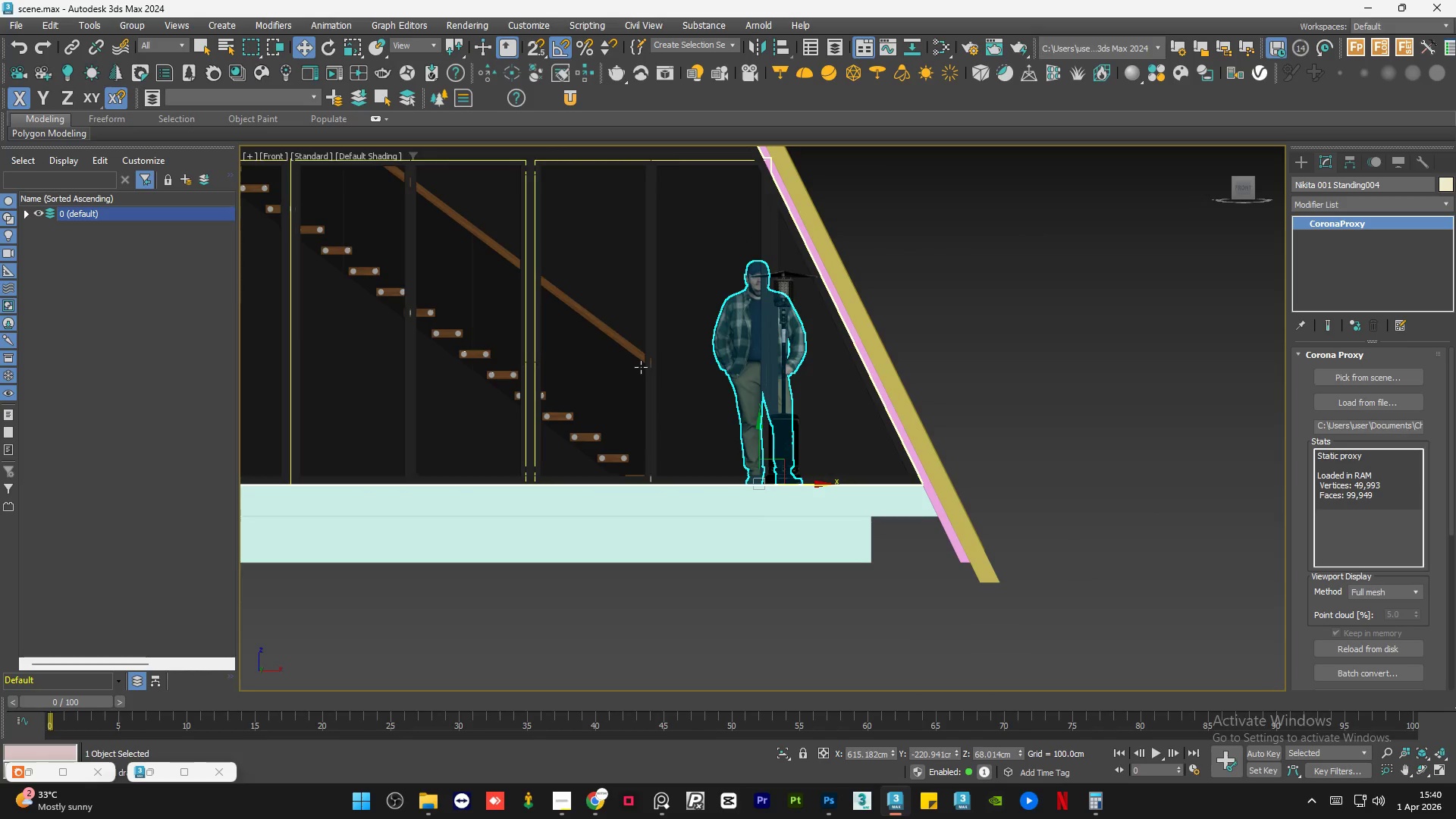 
key(F3)
 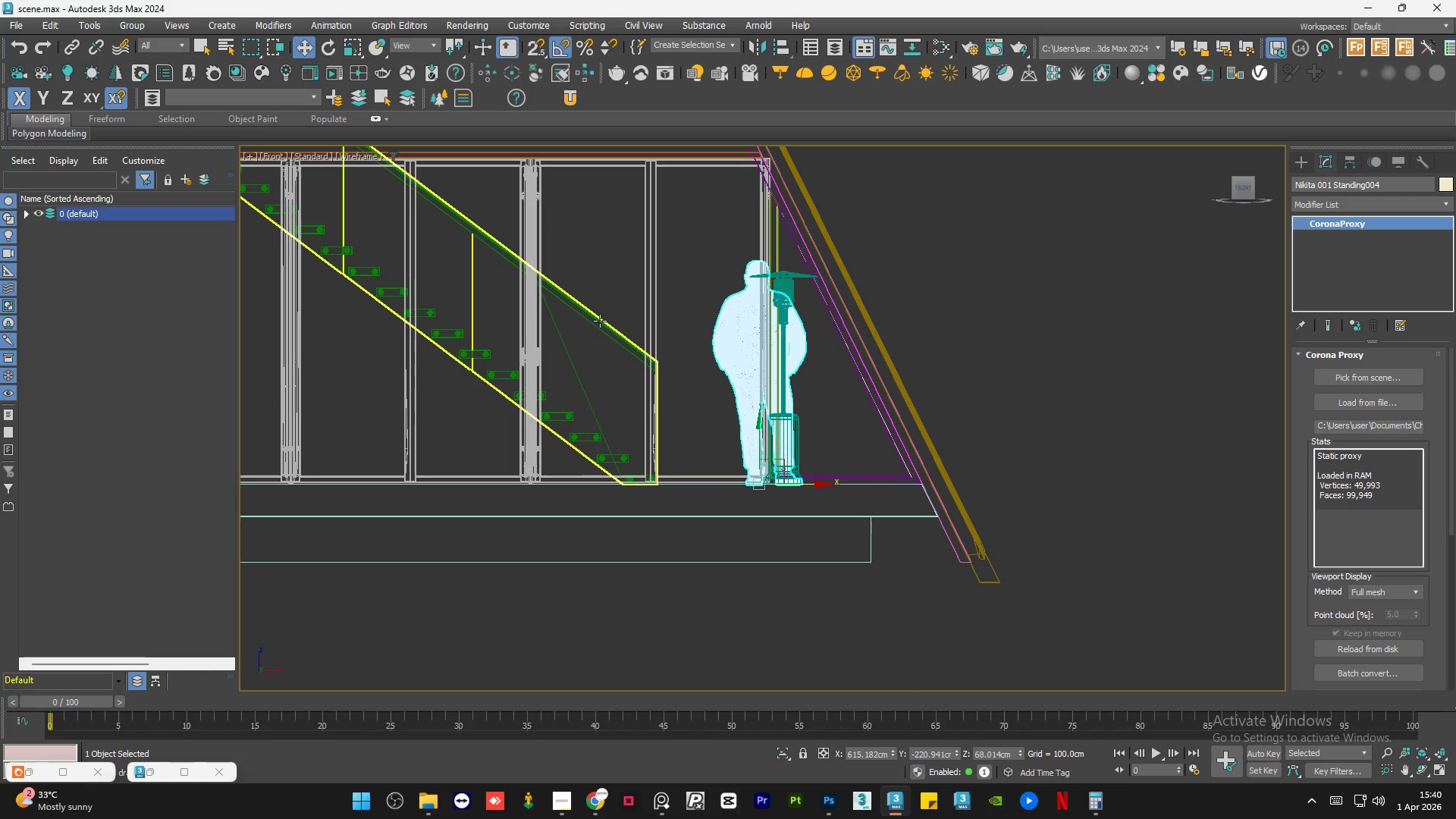 
left_click([600, 320])
 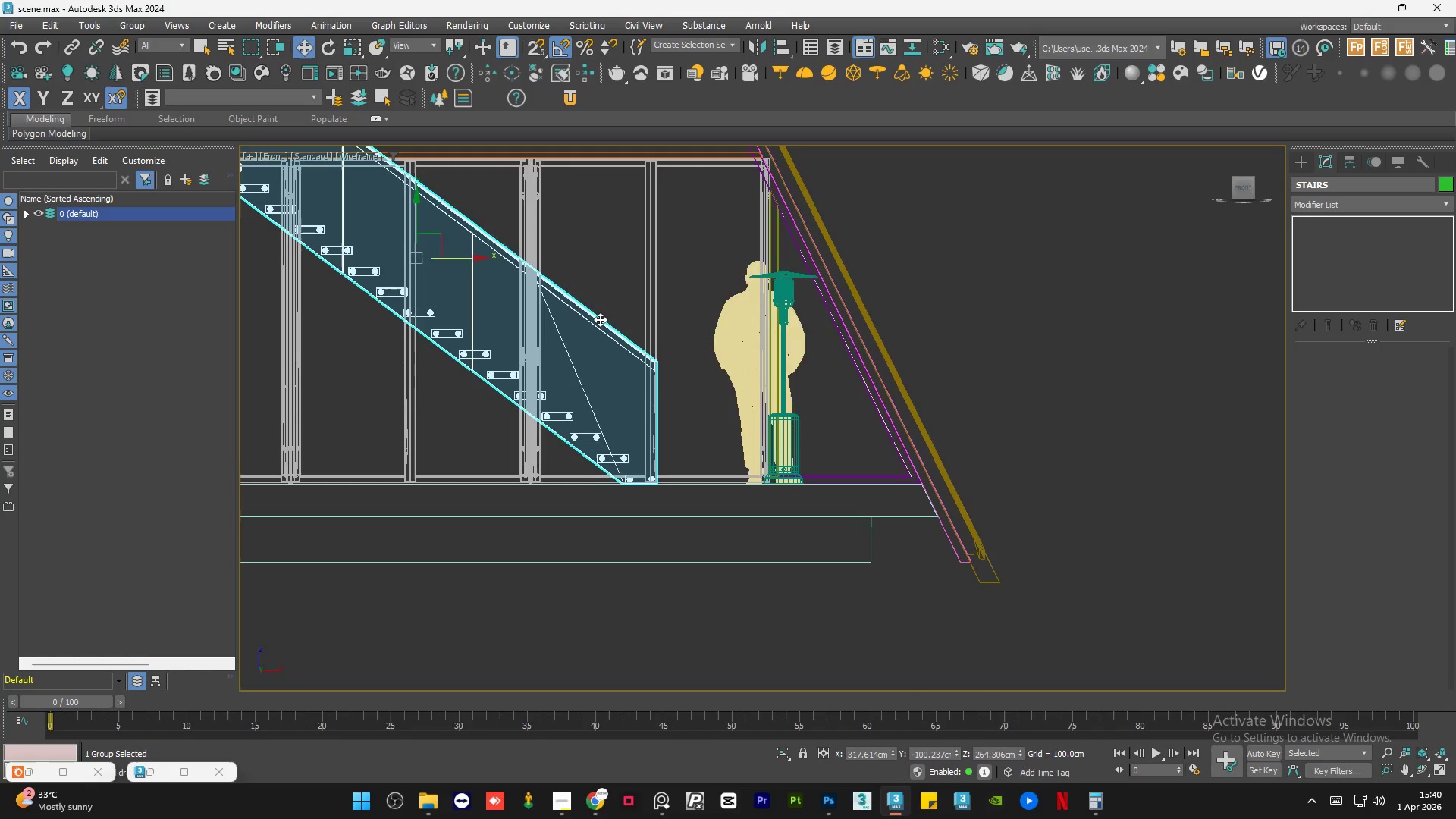 
key(F3)
 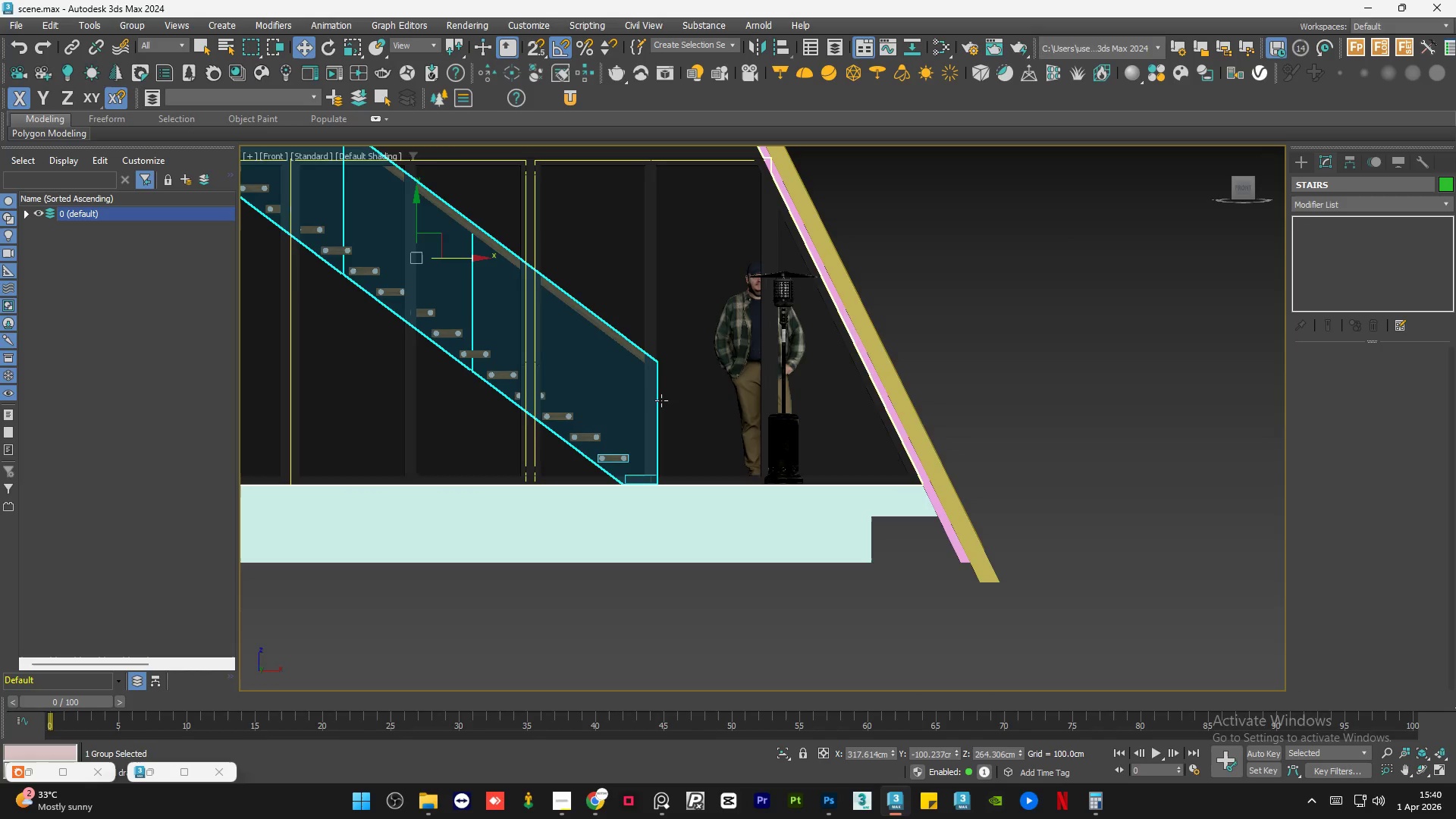 
scroll: coordinate [732, 452], scroll_direction: down, amount: 1.0
 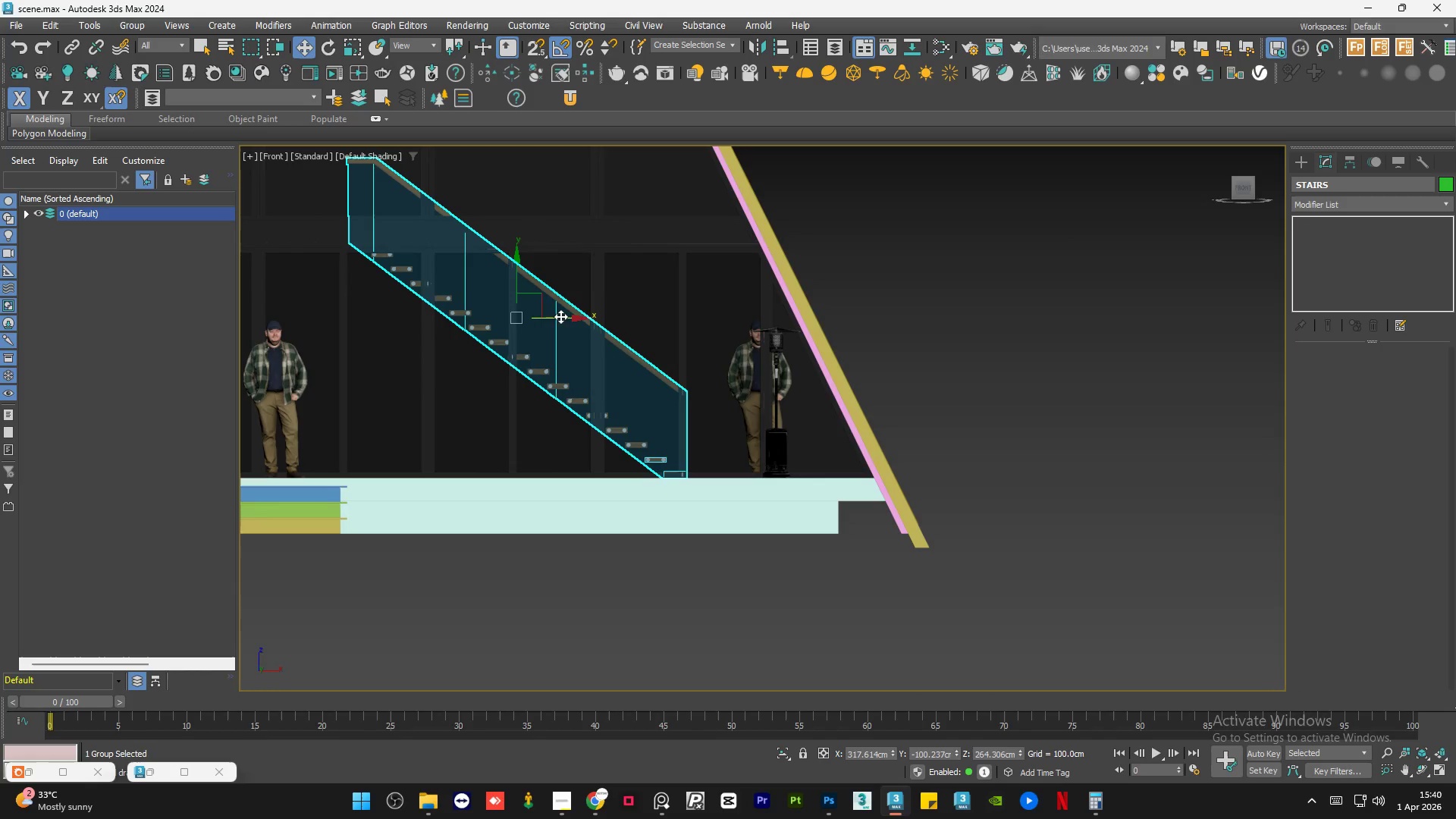 
left_click_drag(start_coordinate=[566, 315], to_coordinate=[581, 321])
 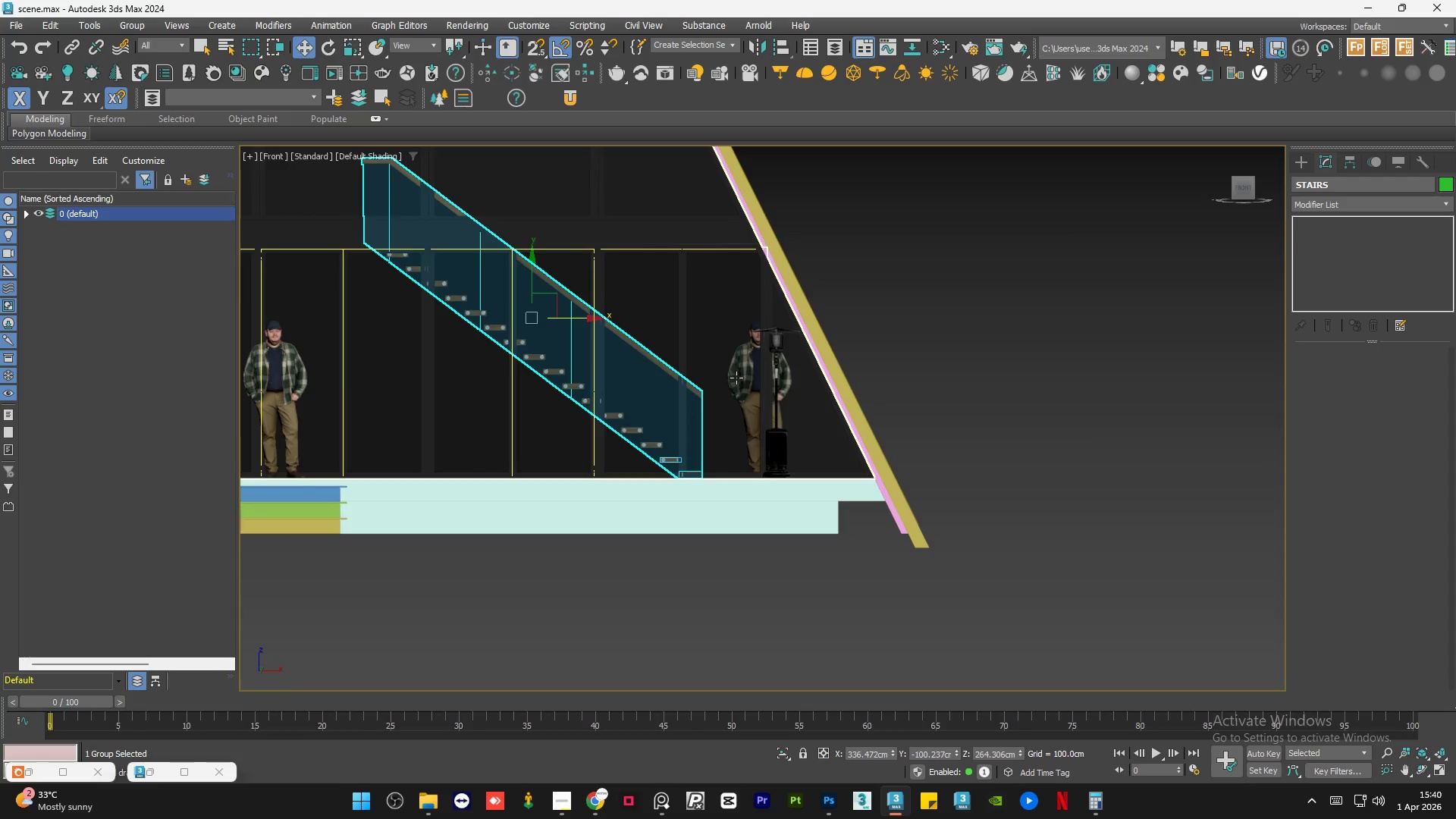 
key(F3)
 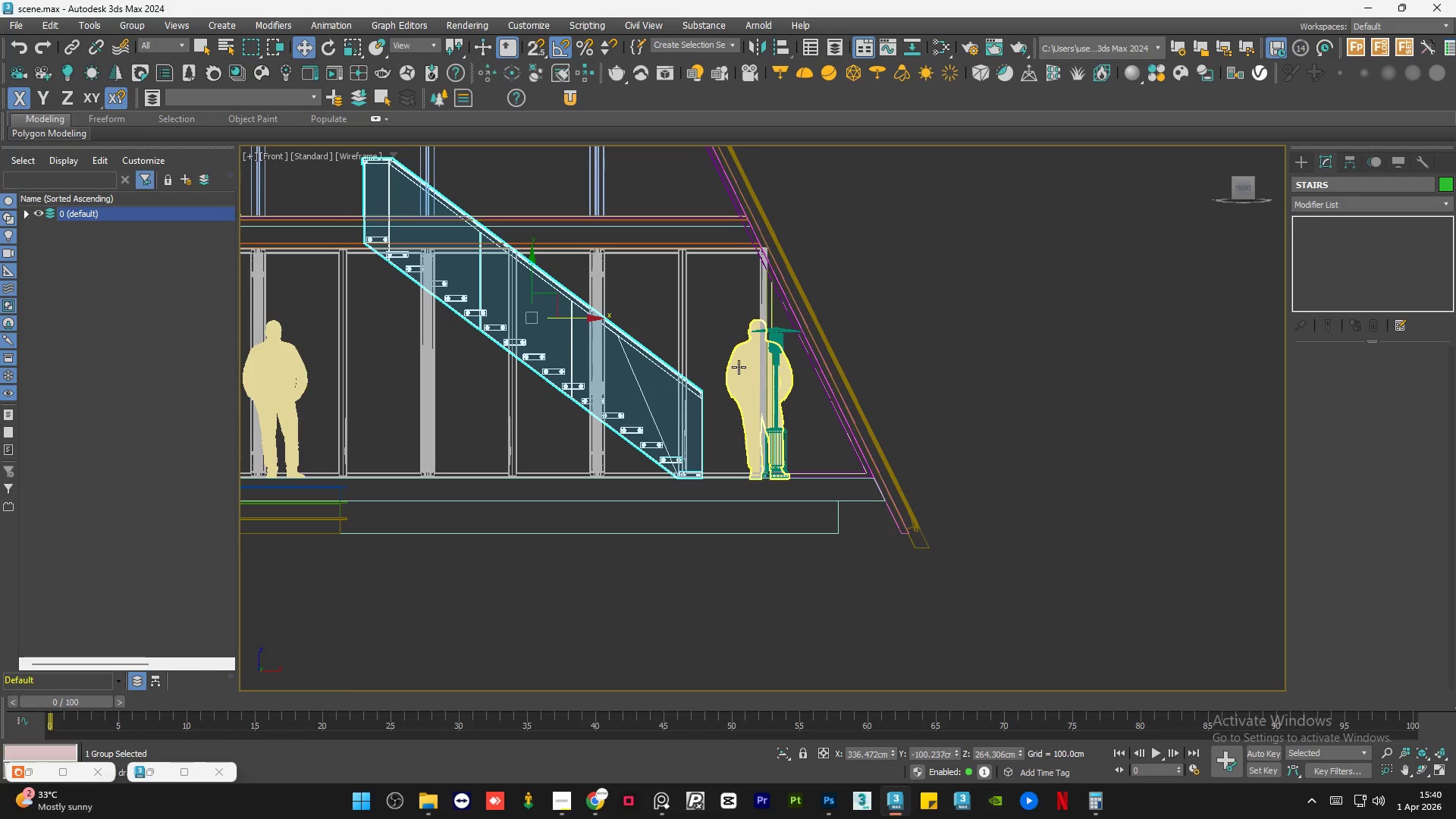 
left_click([738, 367])
 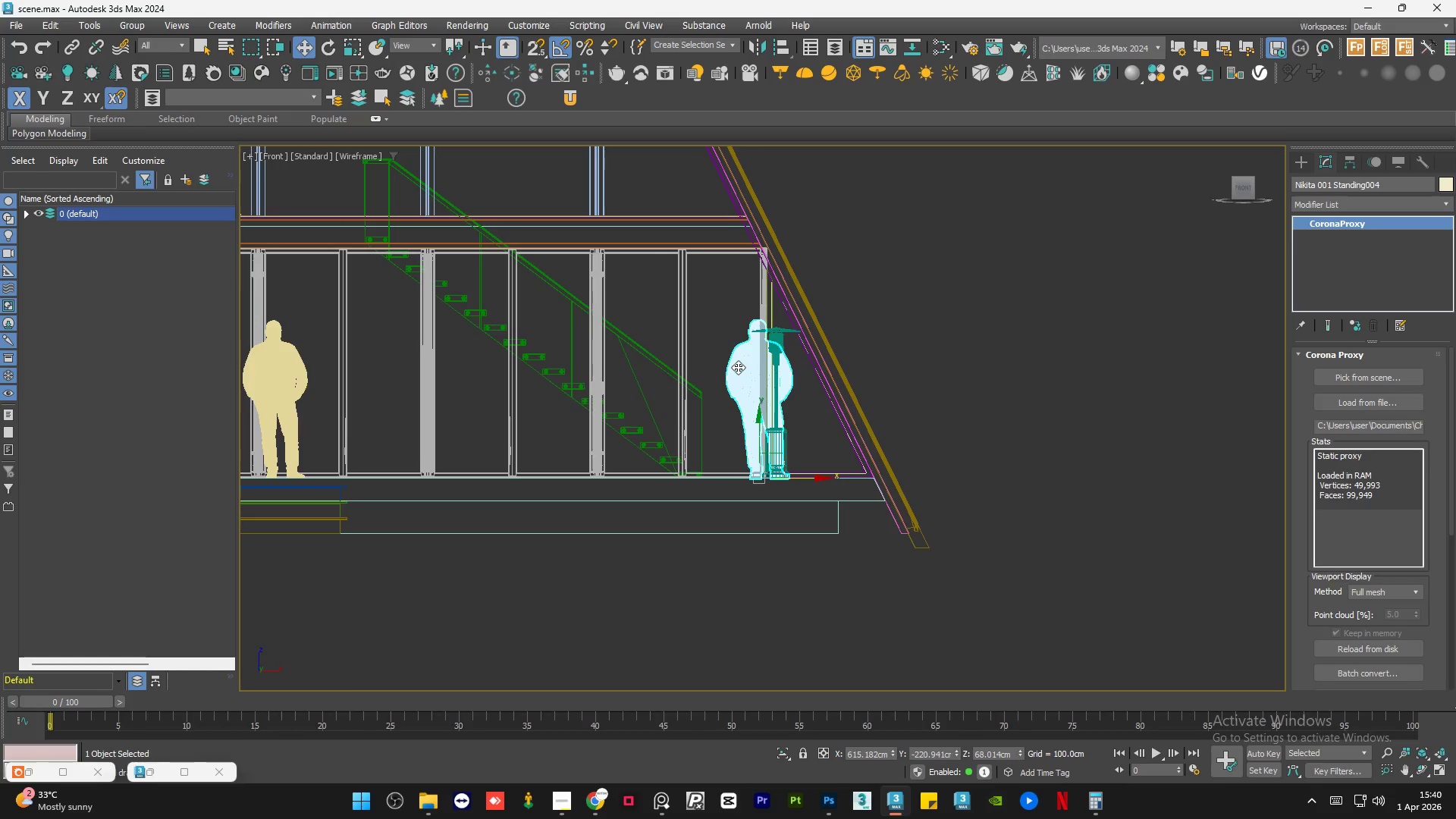 
key(Delete)
 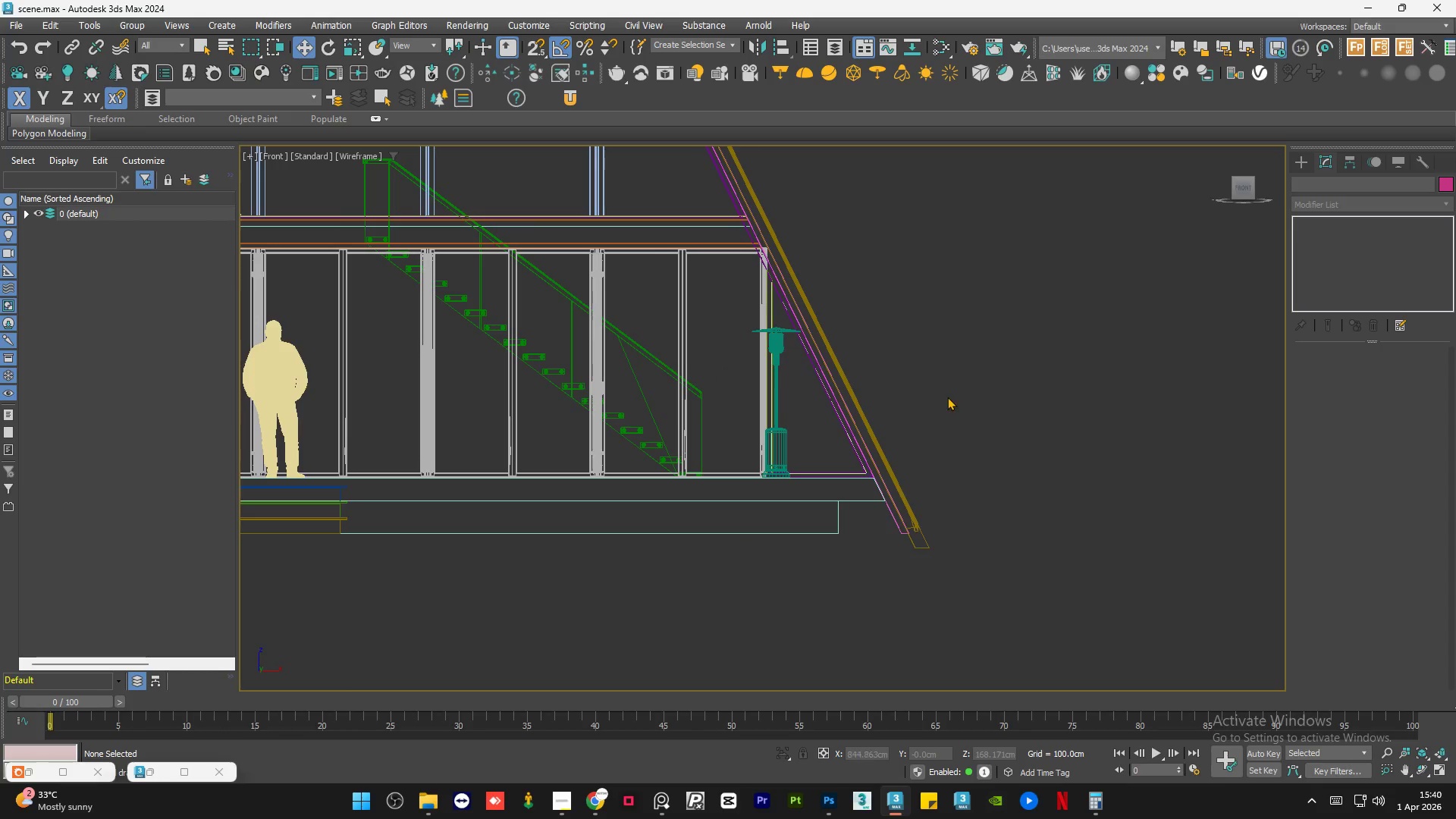 
left_click([947, 397])
 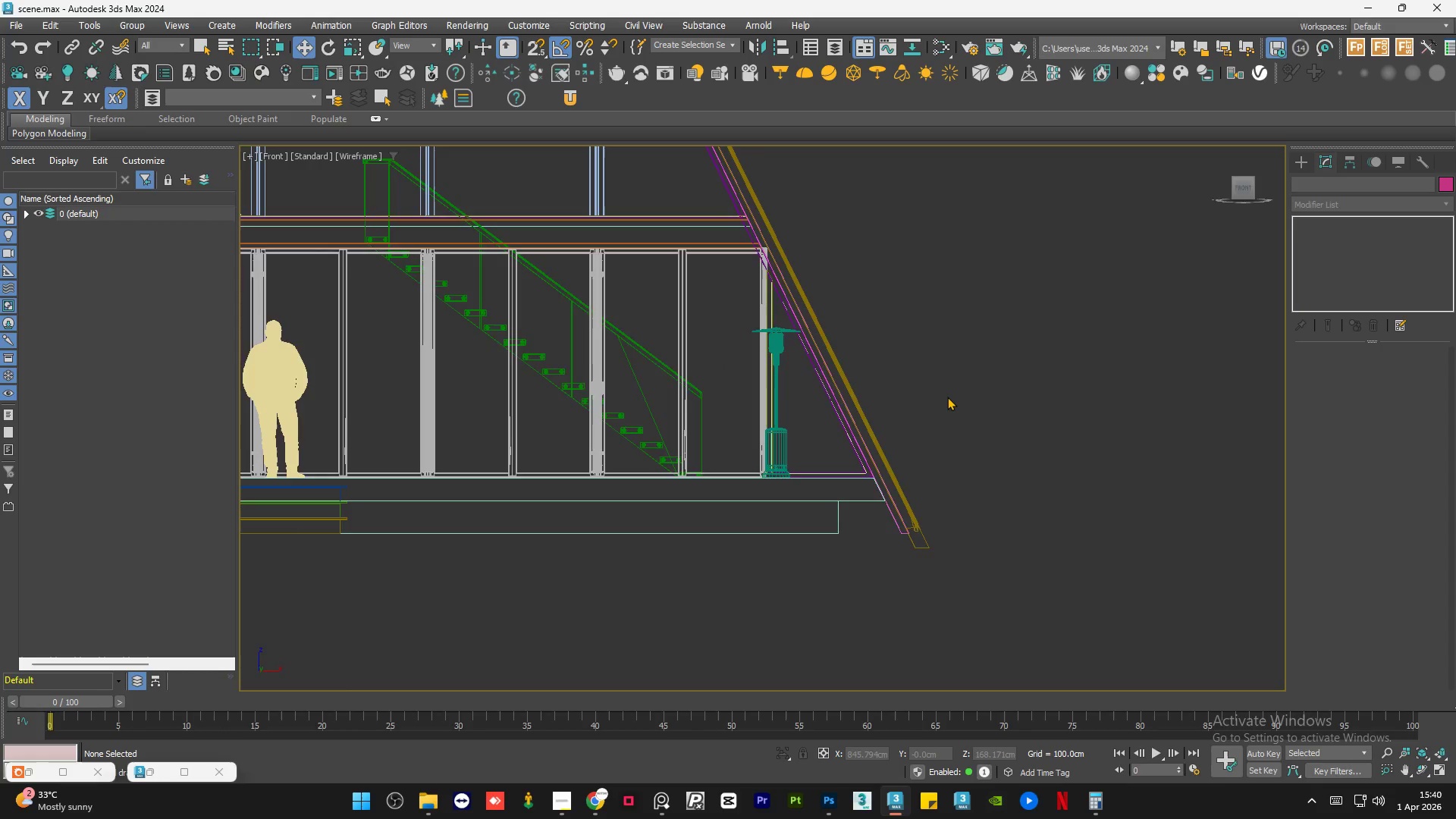 
key(F3)
 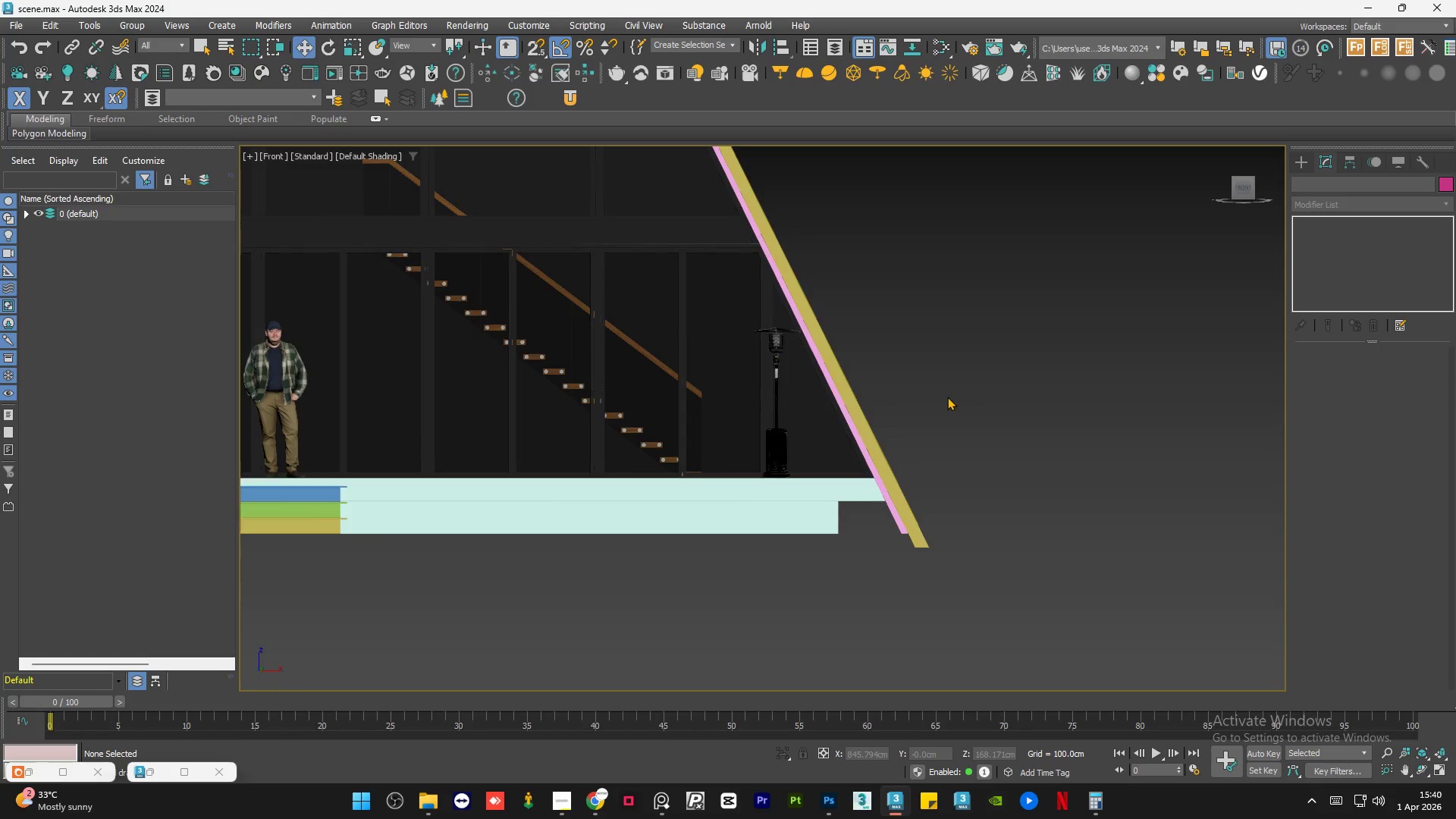 
hold_key(key=AltLeft, duration=1.5)
 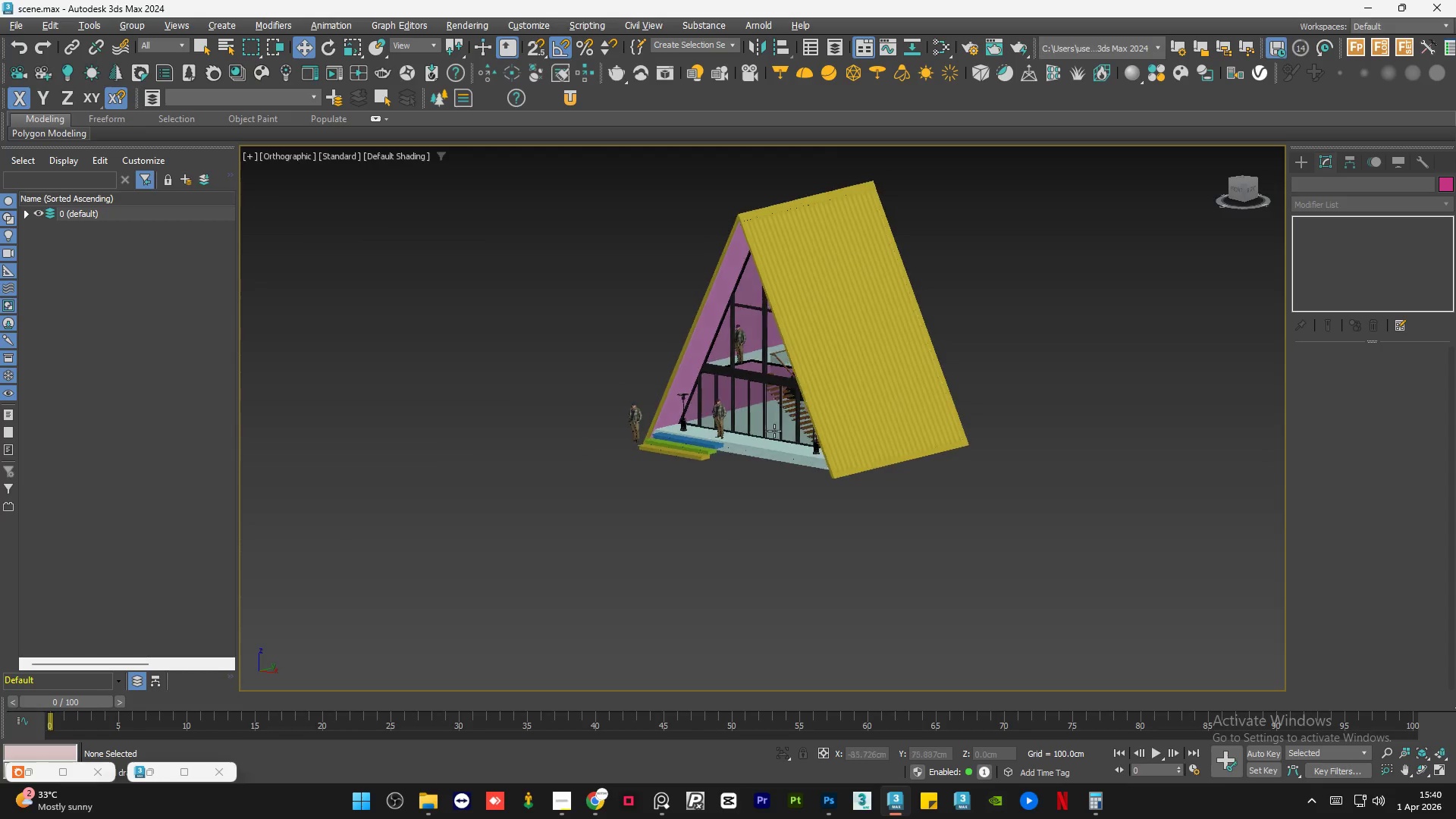 
scroll: coordinate [951, 410], scroll_direction: down, amount: 4.0
 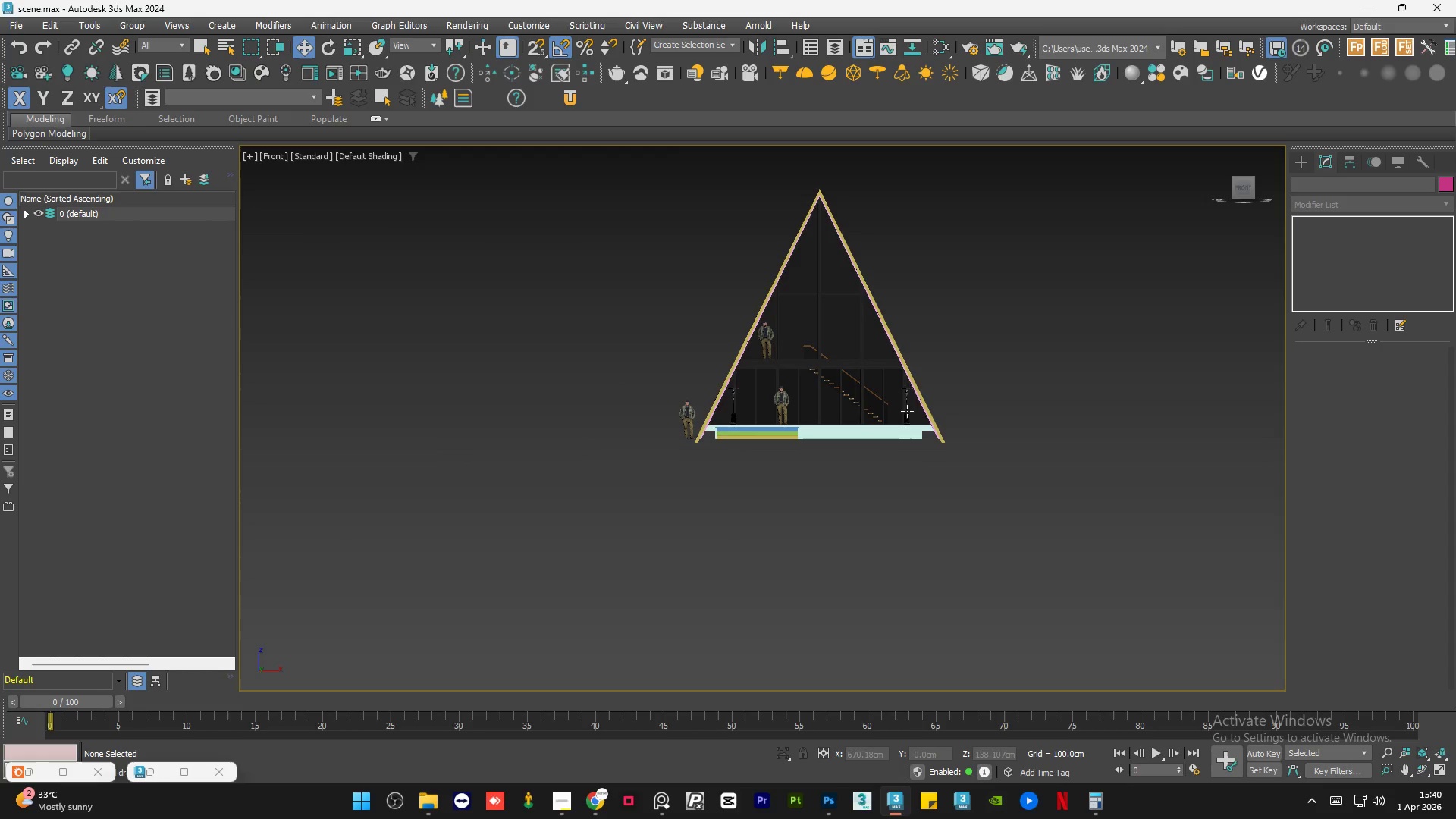 
key(Alt+AltLeft)
 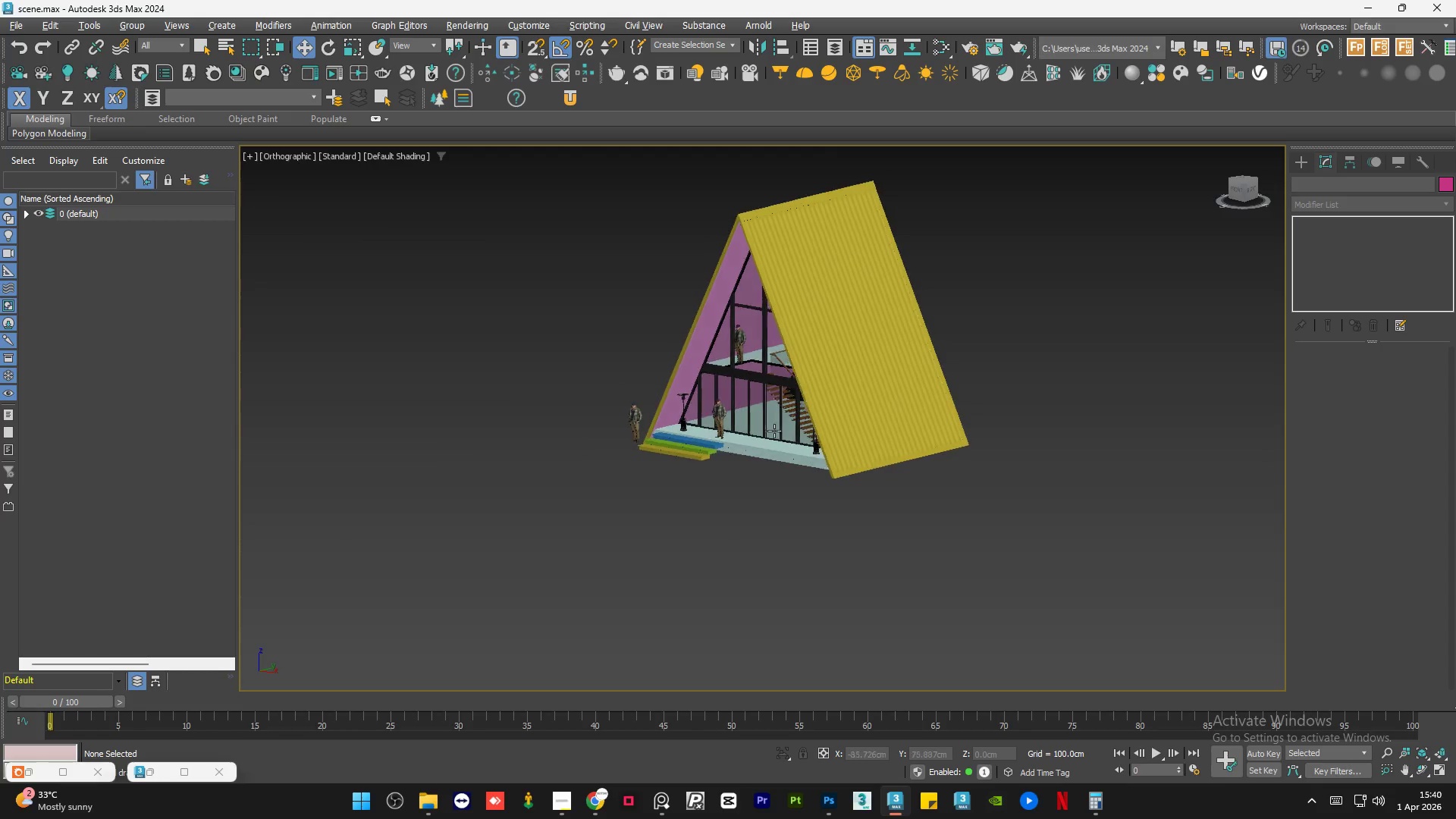 
key(Alt+AltLeft)
 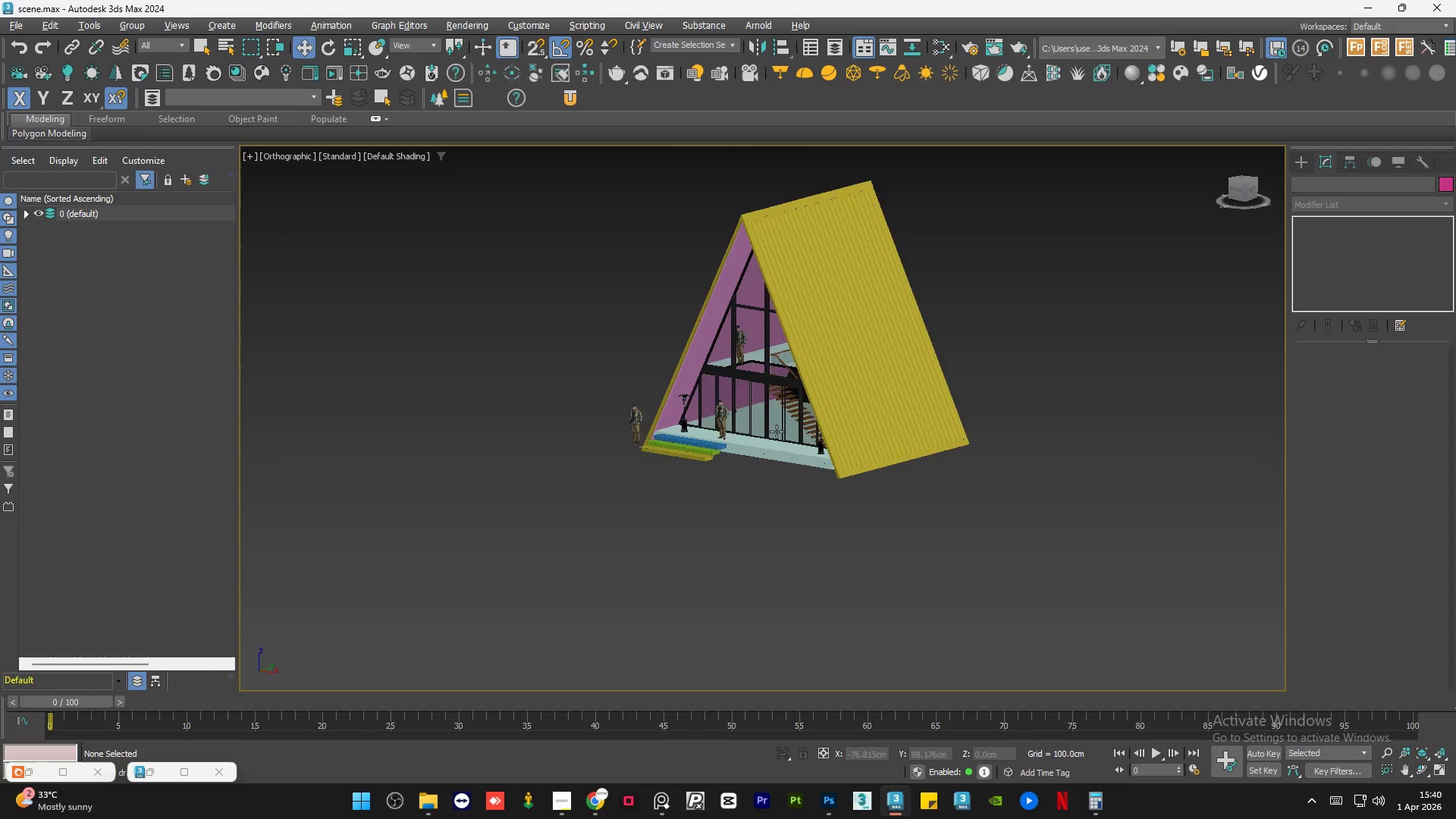 
key(Alt+AltLeft)
 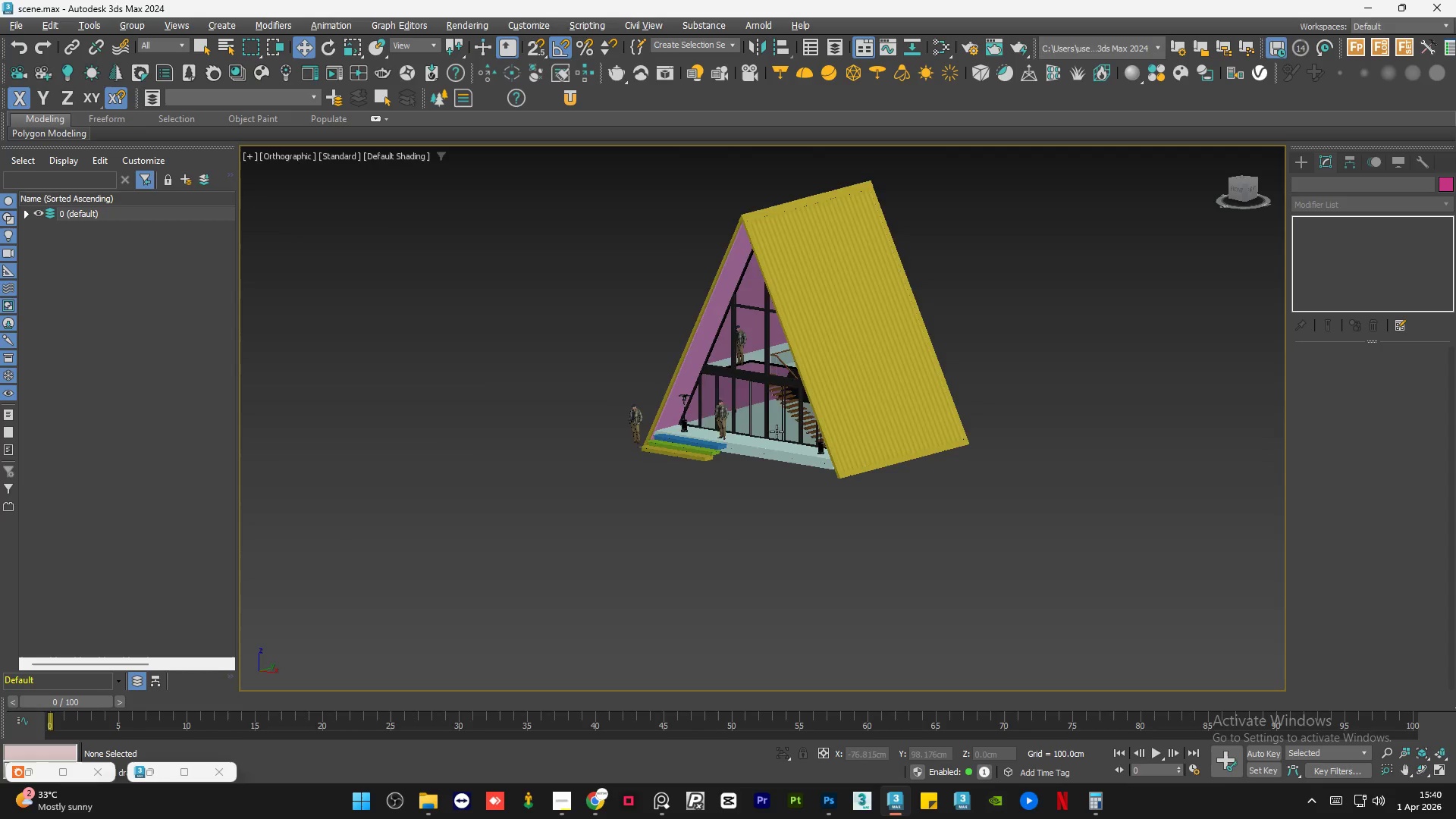 
key(Alt+AltLeft)
 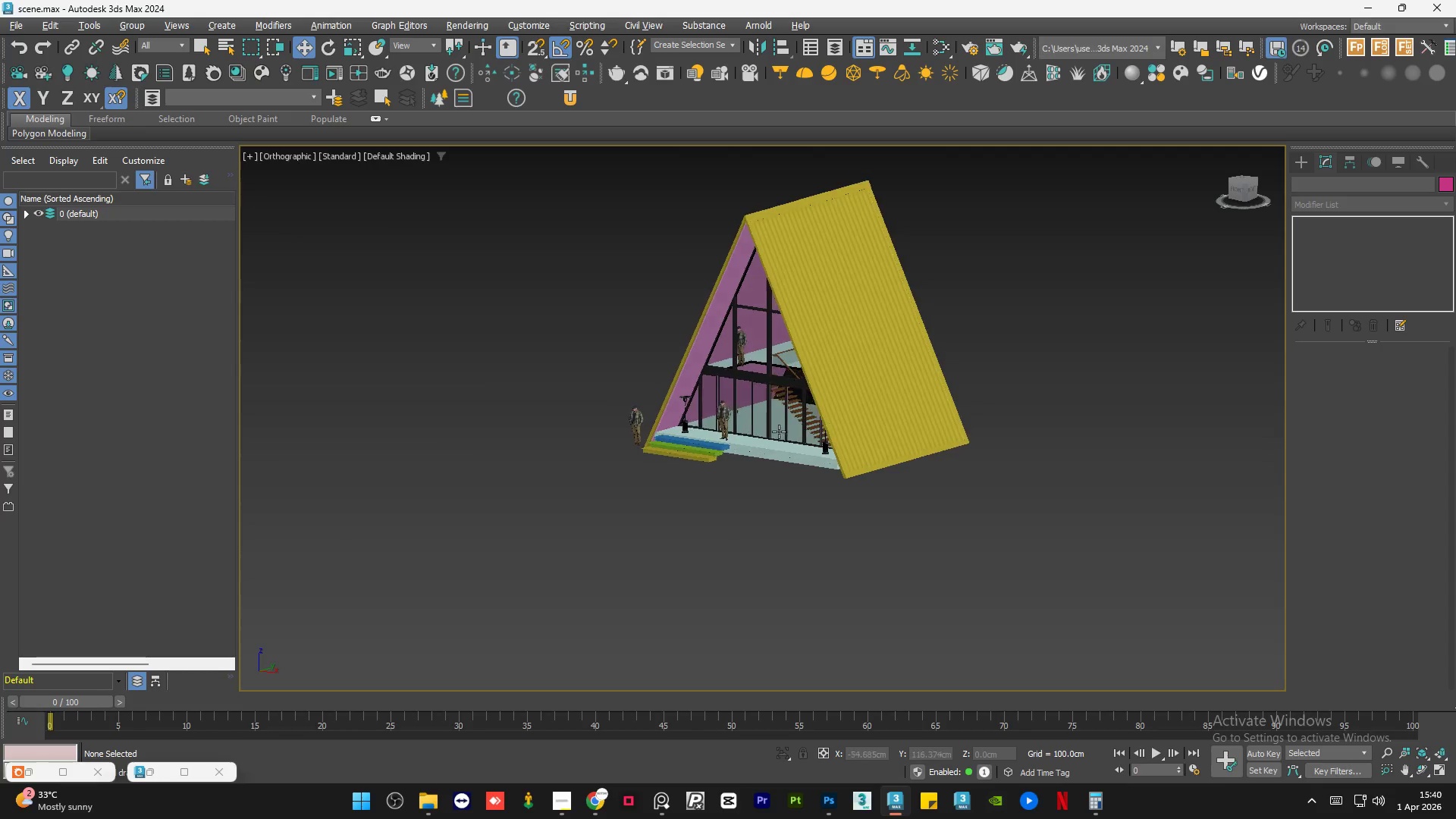 
key(Alt+AltLeft)
 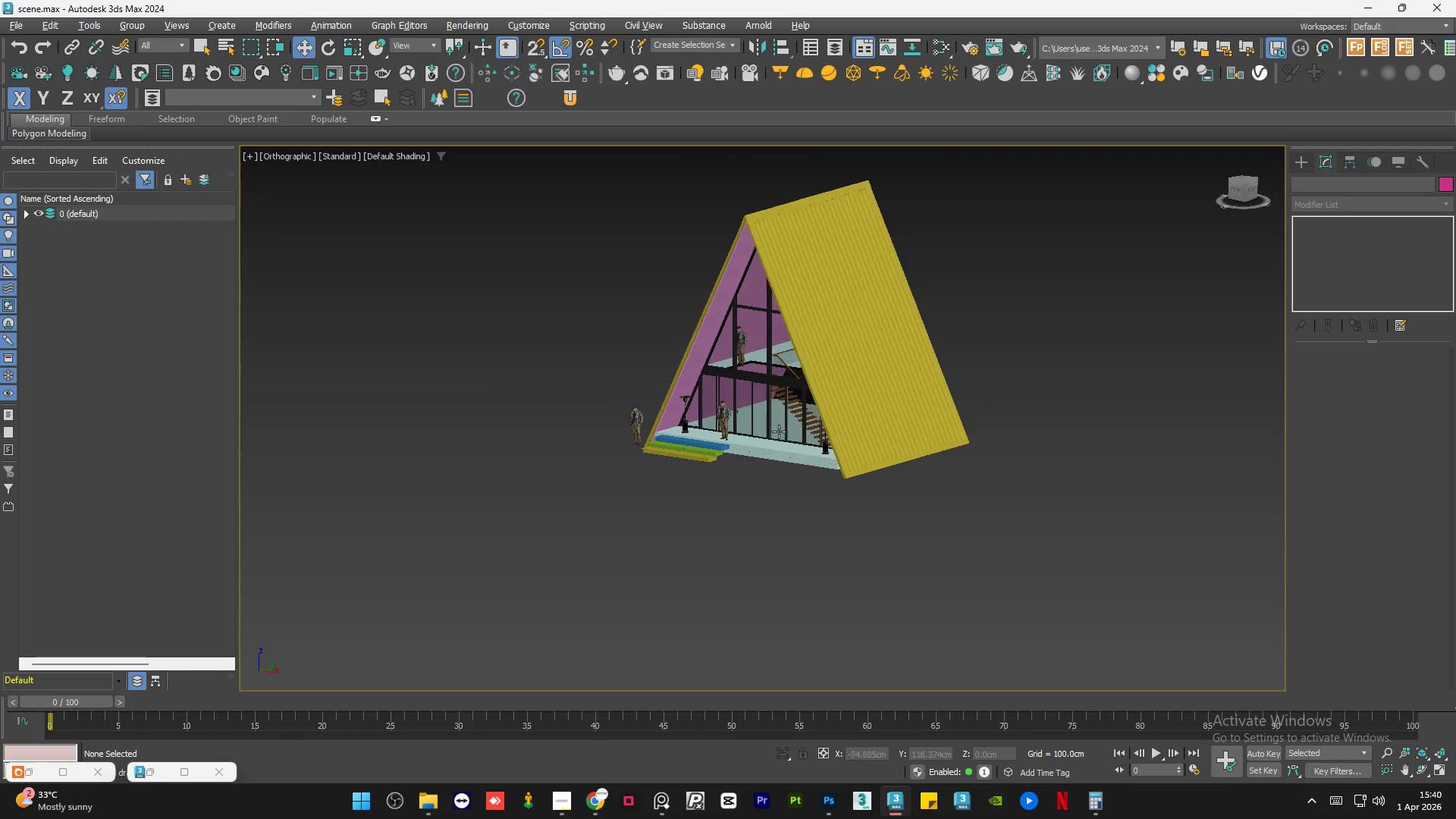 
key(Alt+AltLeft)
 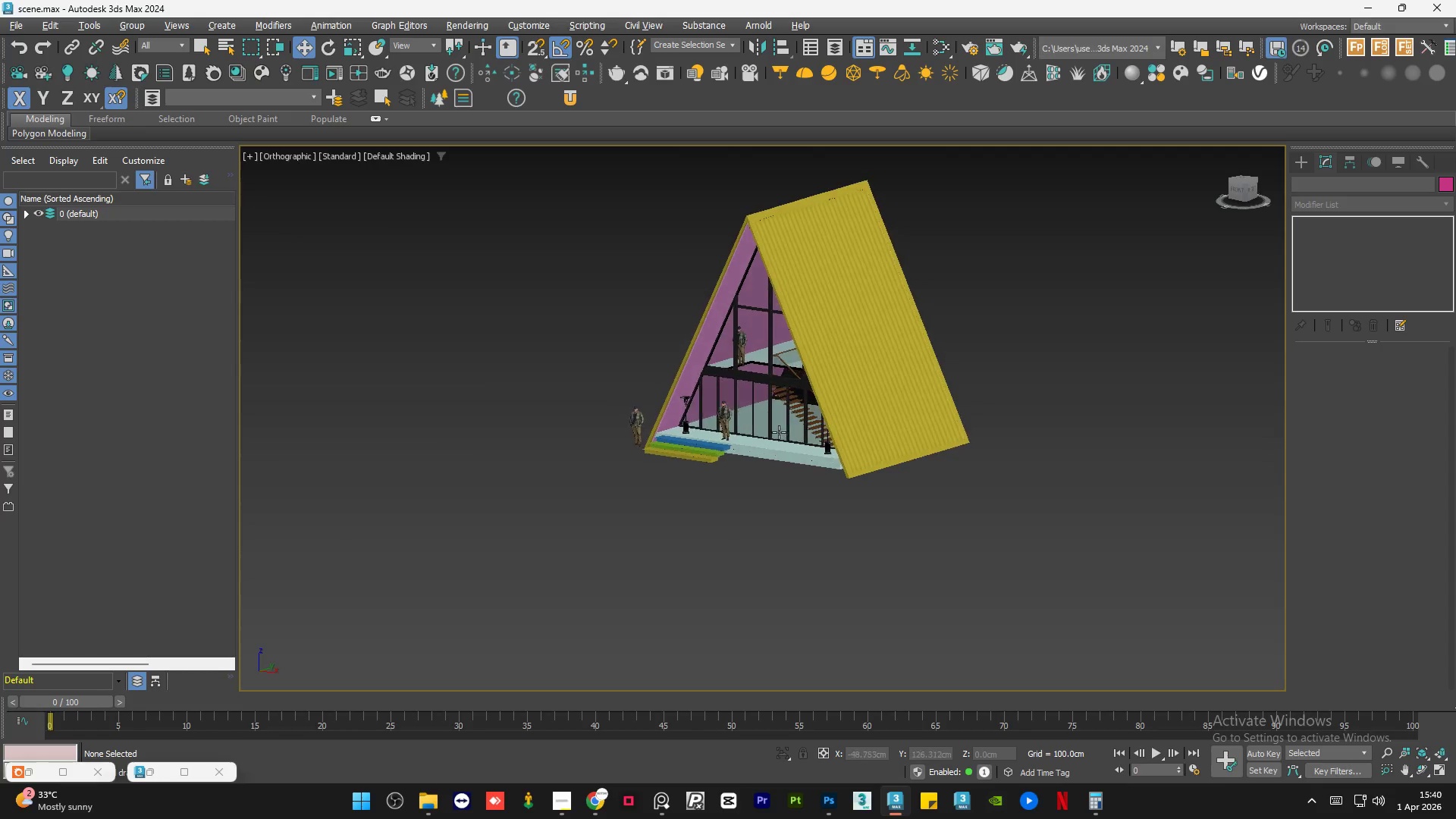 
key(Alt+AltLeft)
 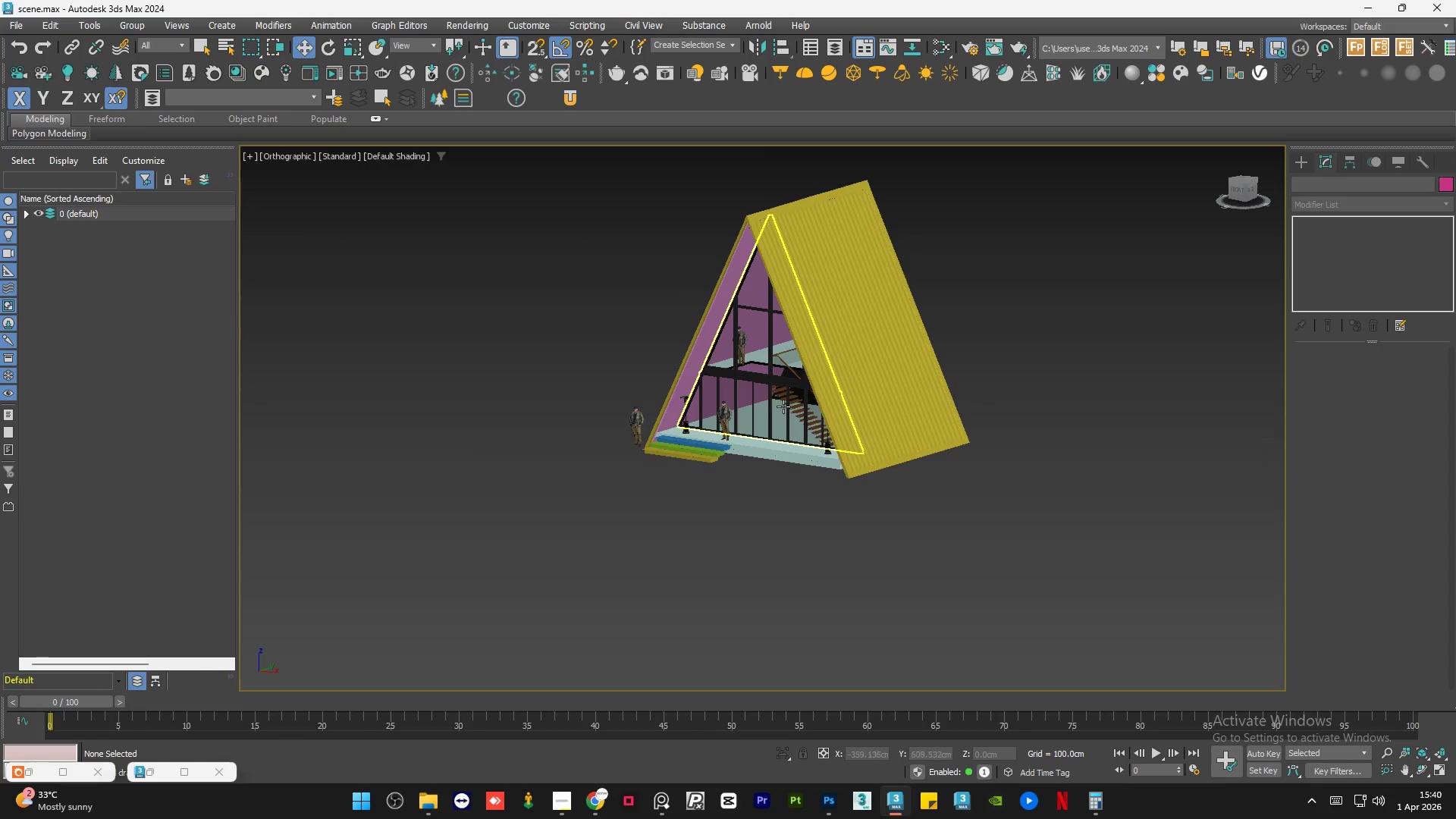 
scroll: coordinate [783, 323], scroll_direction: up, amount: 3.0
 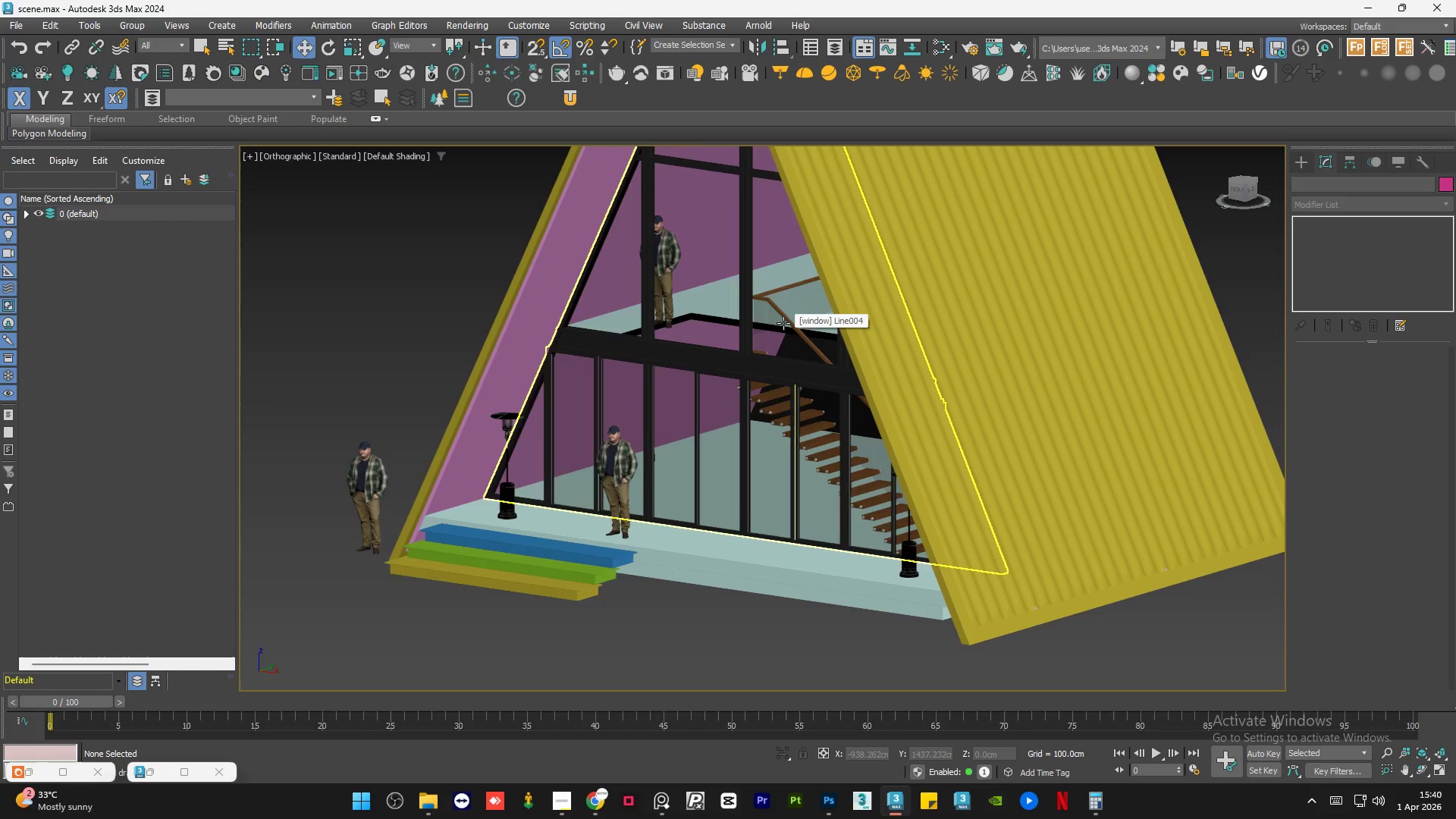 
key(F3)
 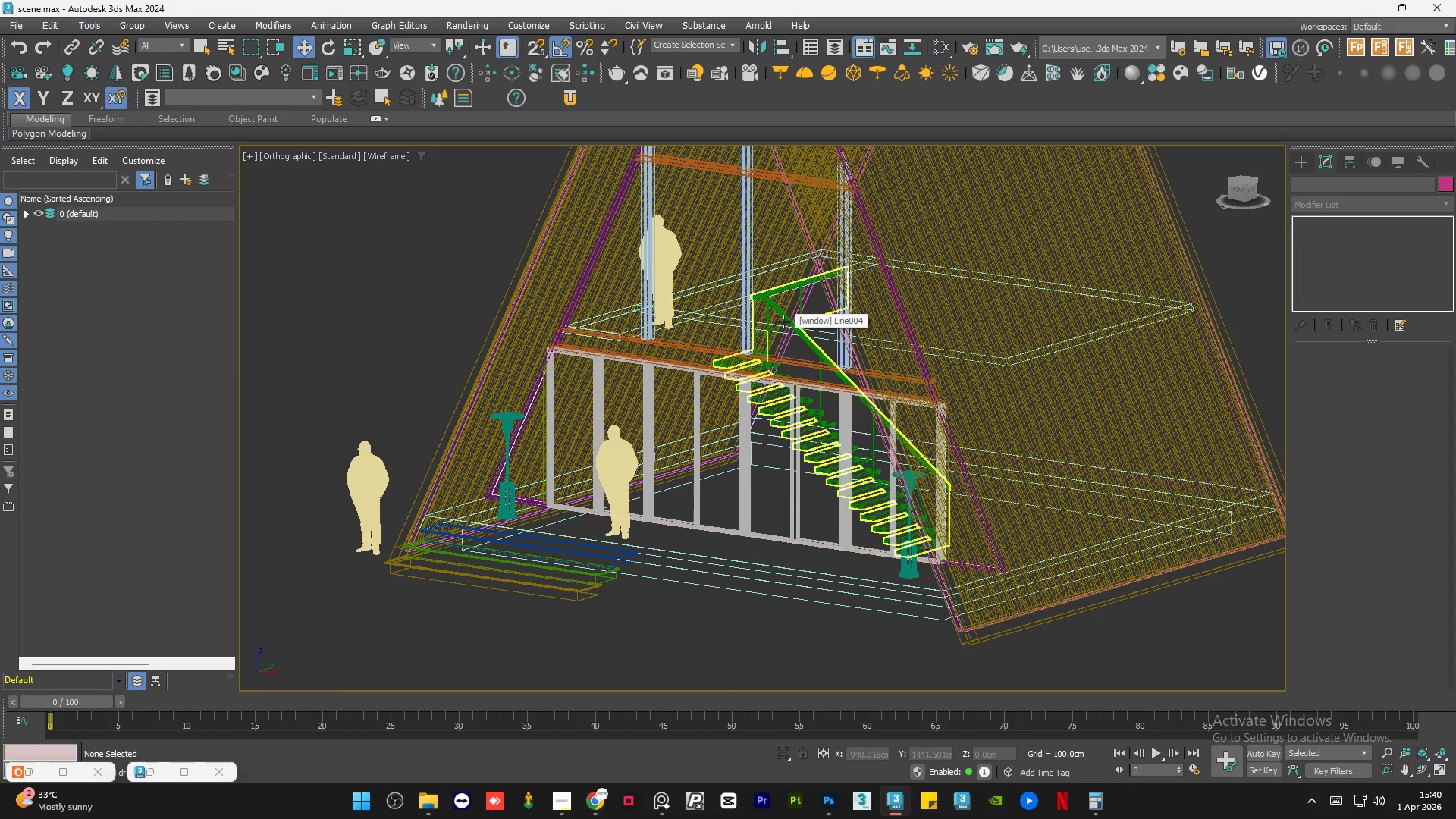 
left_click([783, 307])
 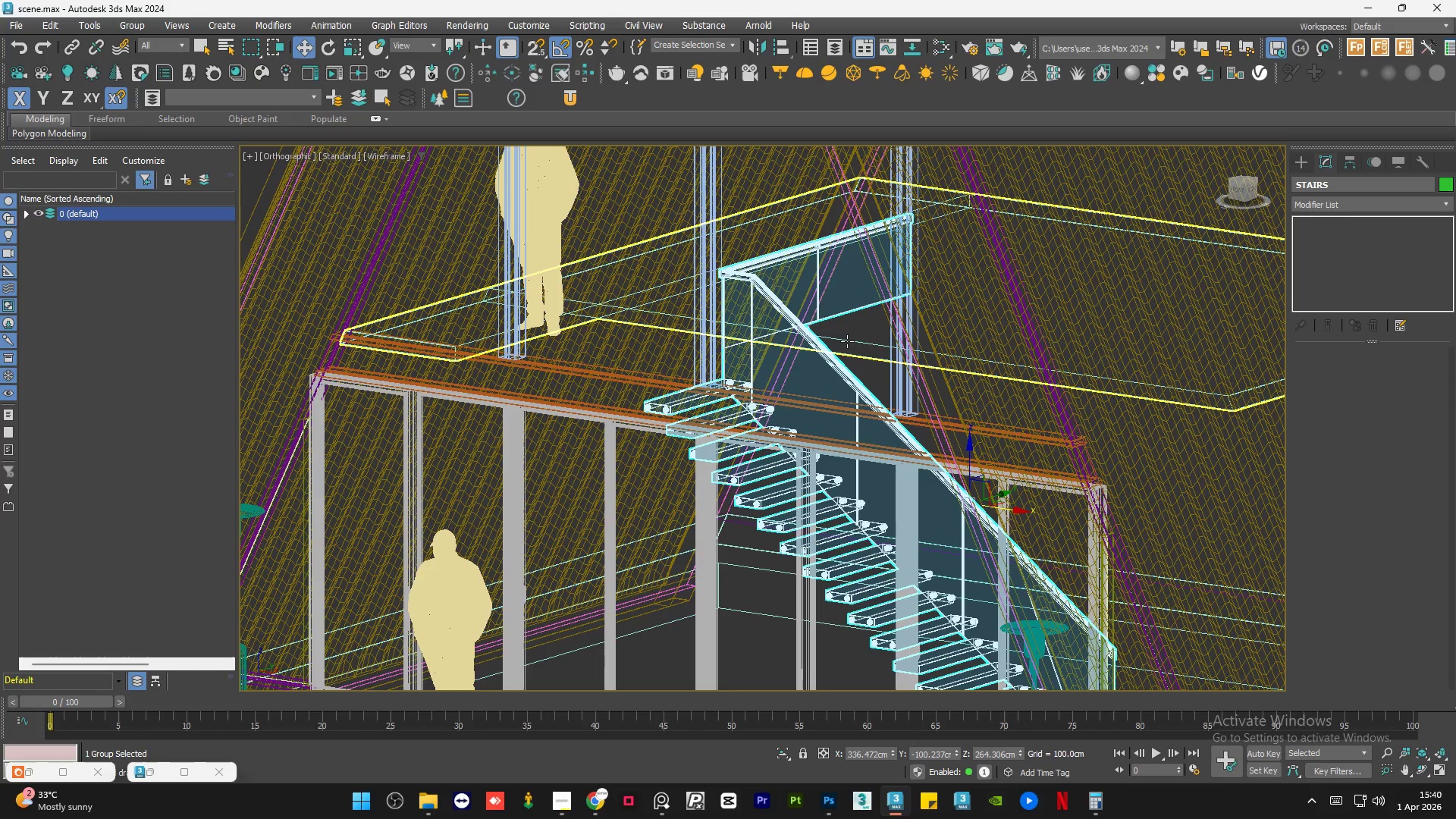 
scroll: coordinate [783, 321], scroll_direction: up, amount: 2.0
 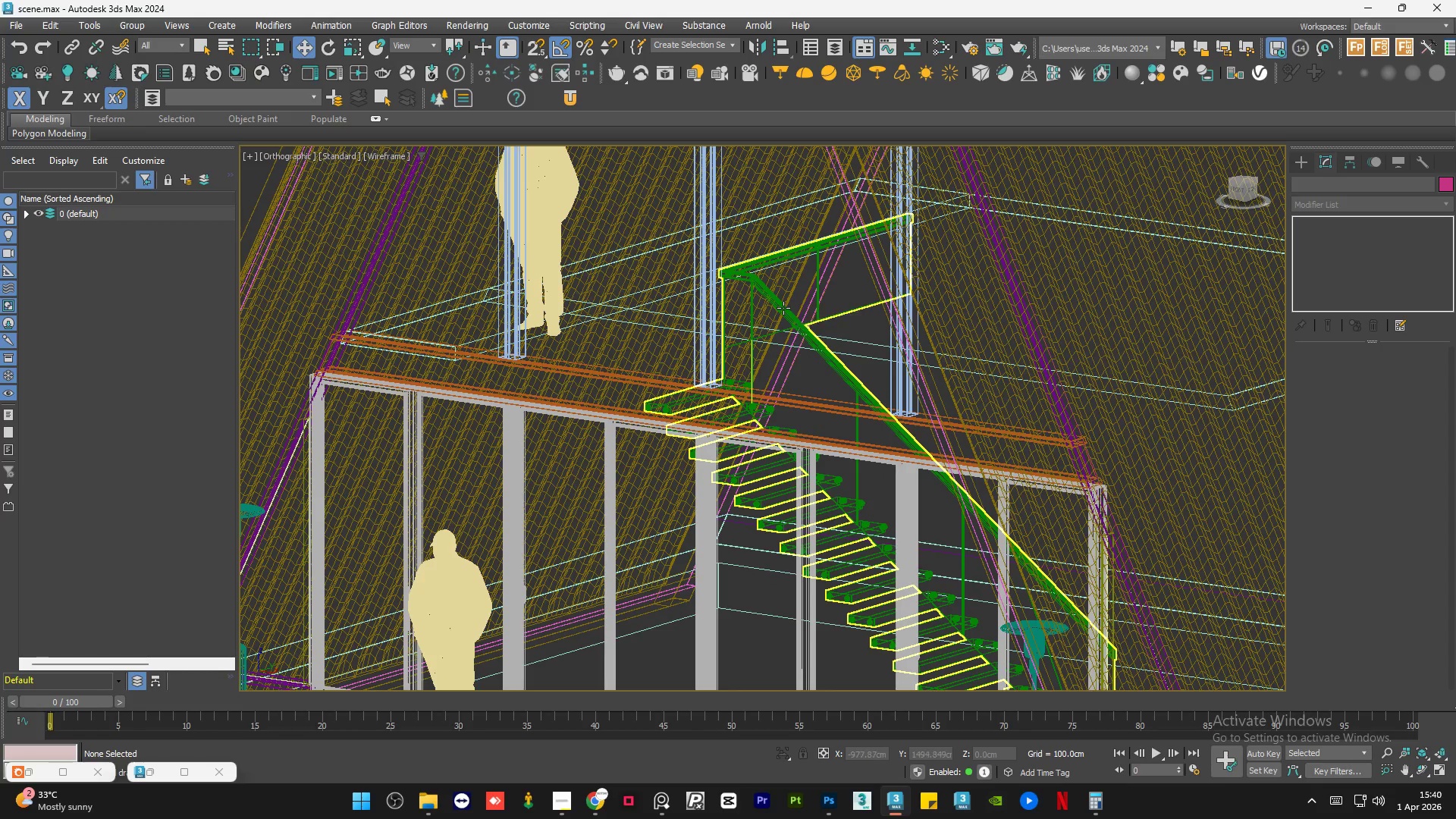 
hold_key(key=ControlLeft, duration=0.39)
left_click([847, 341])
 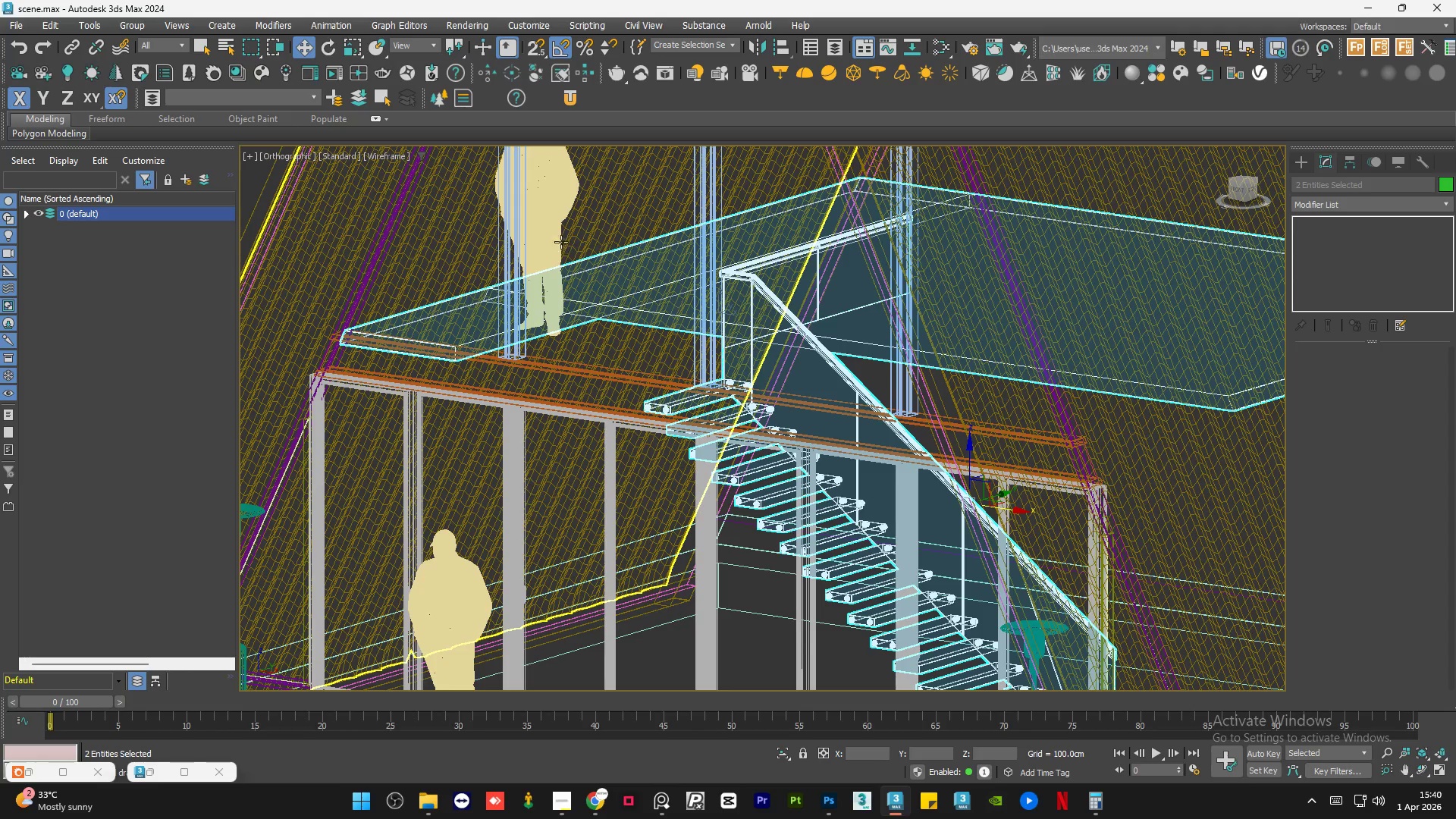 
hold_key(key=ControlLeft, duration=0.44)
left_click([537, 228])
 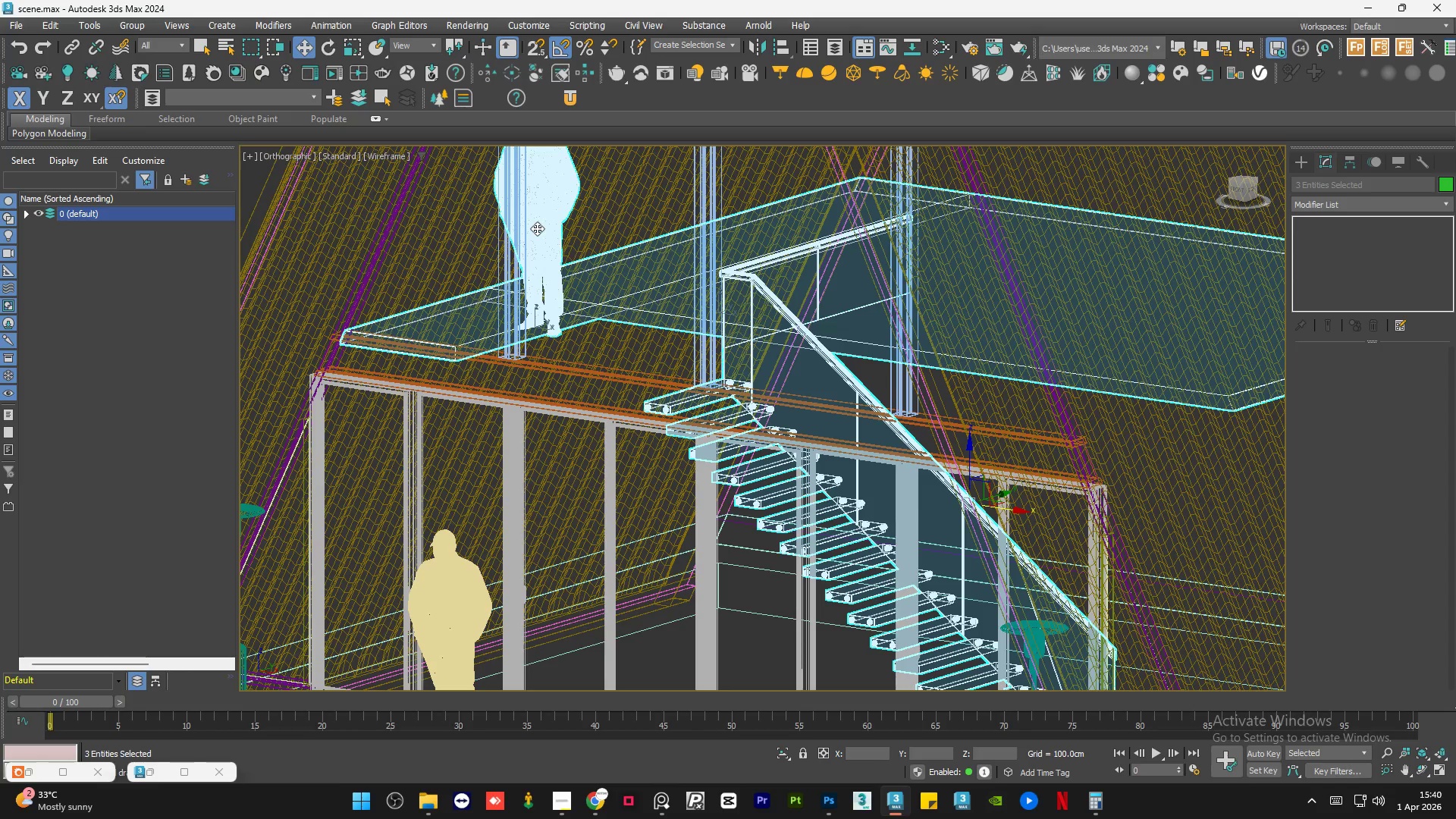 
key(Alt+Q)
 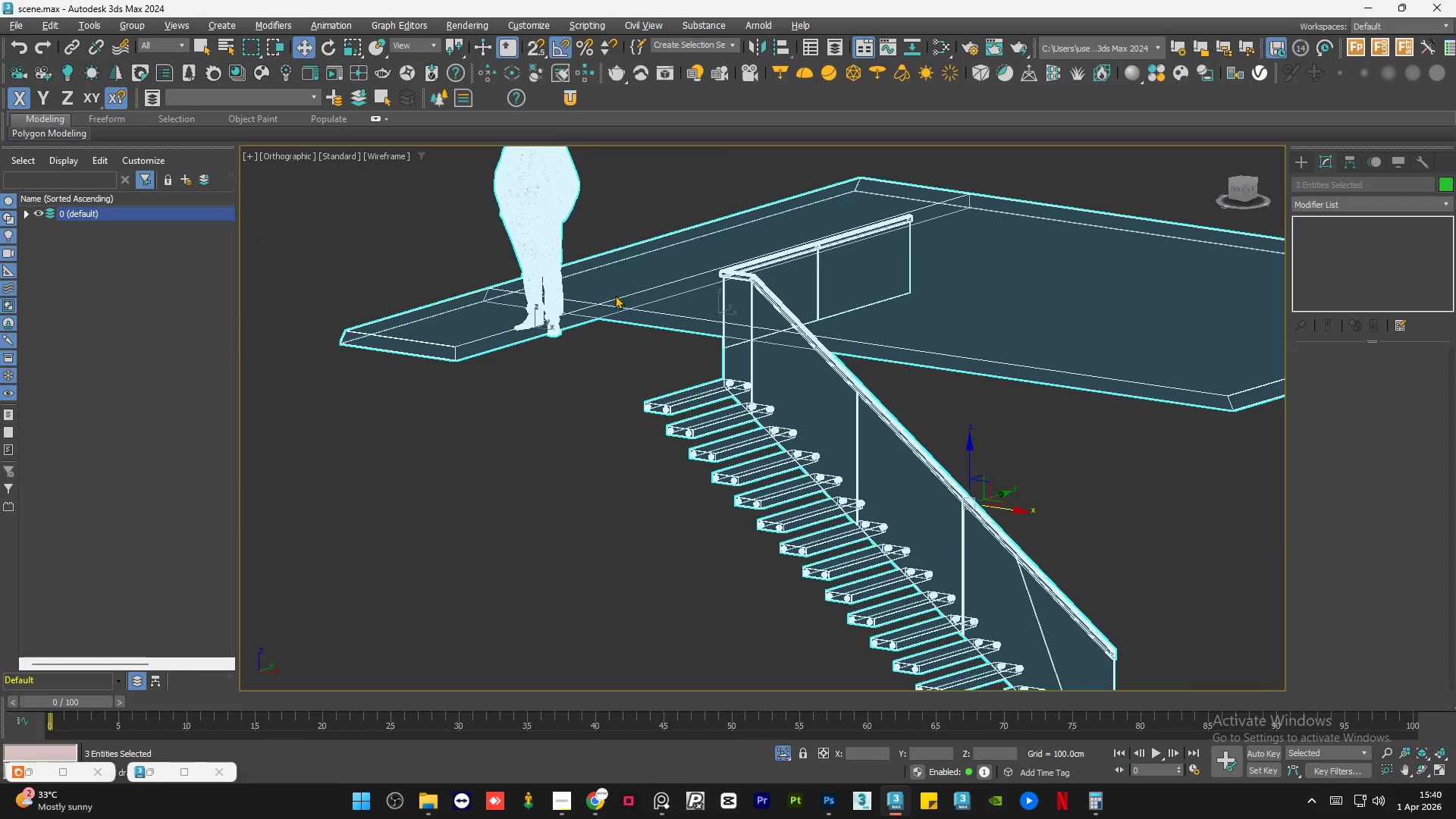 
left_click([584, 428])
 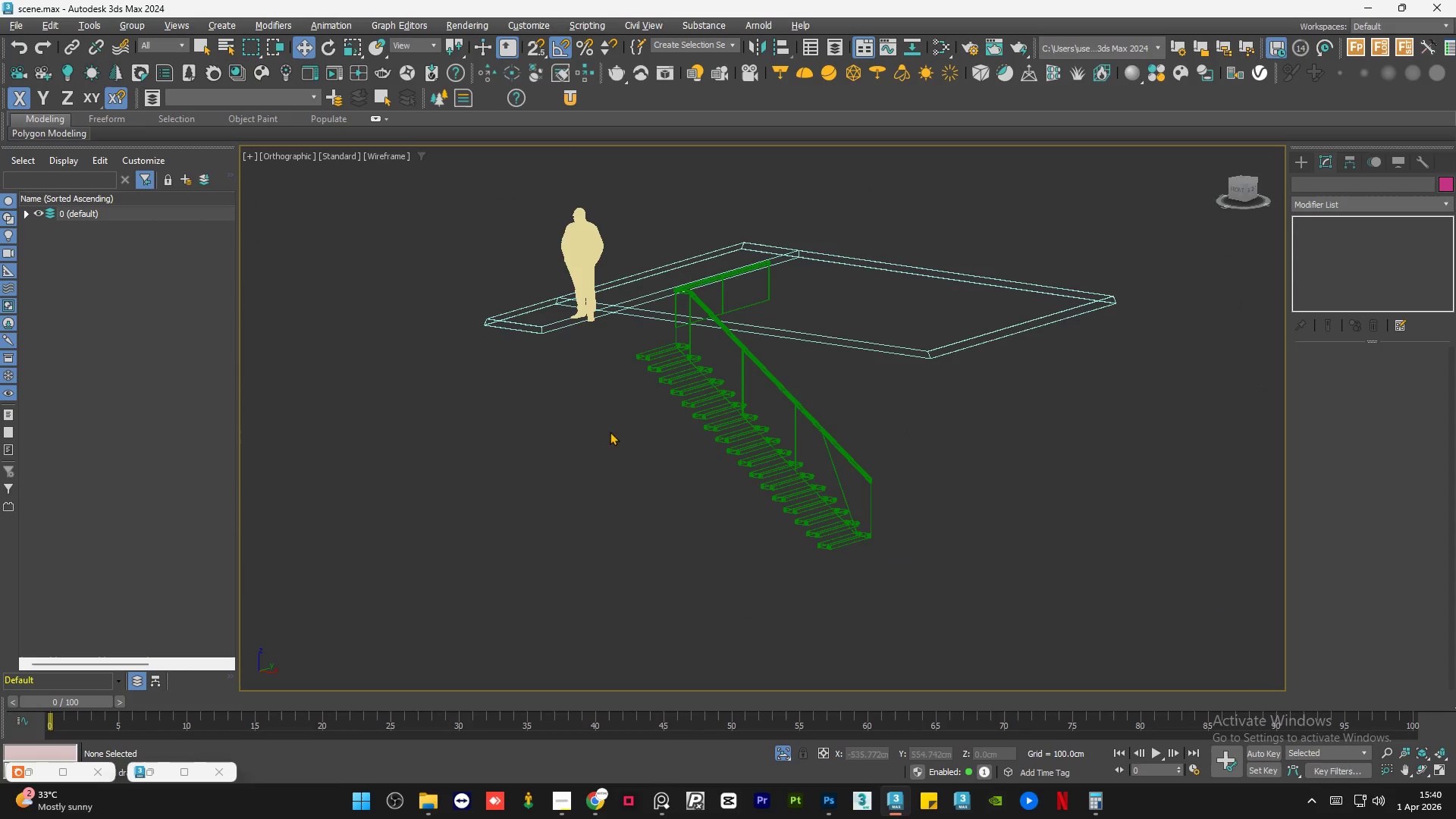 
scroll: coordinate [631, 310], scroll_direction: down, amount: 2.0
 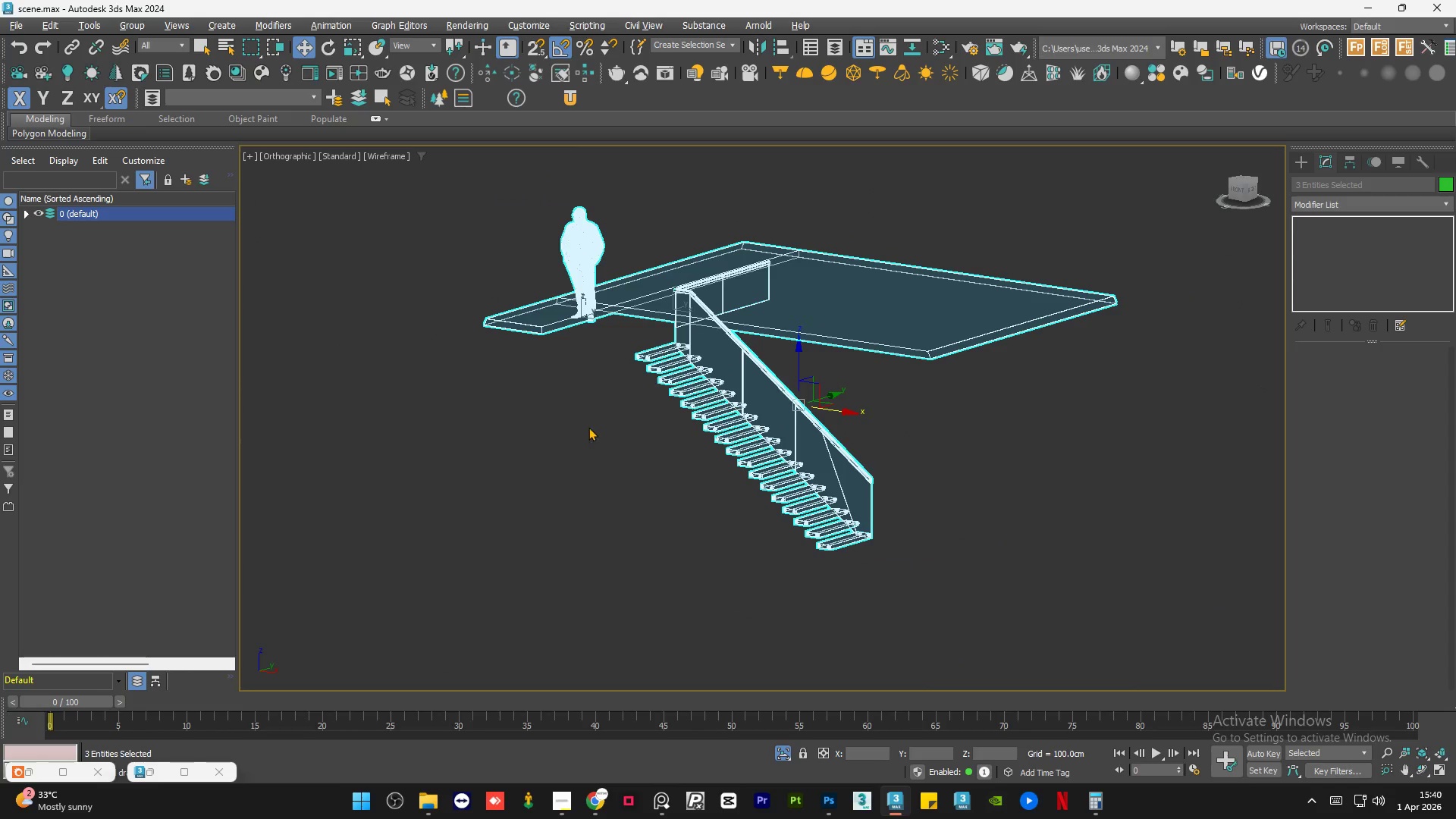 
hold_key(key=AltLeft, duration=0.58)
 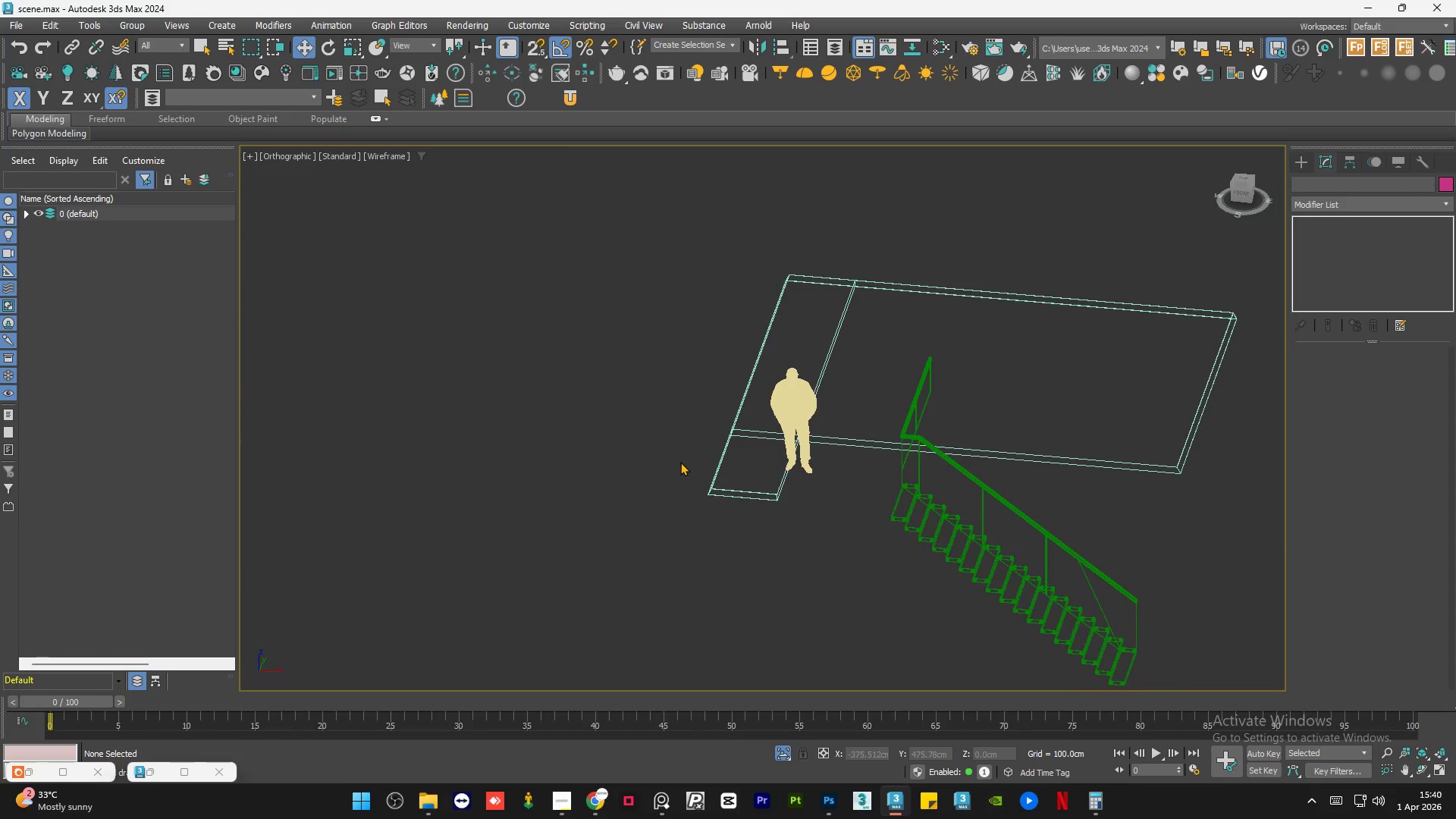 
key(F3)
 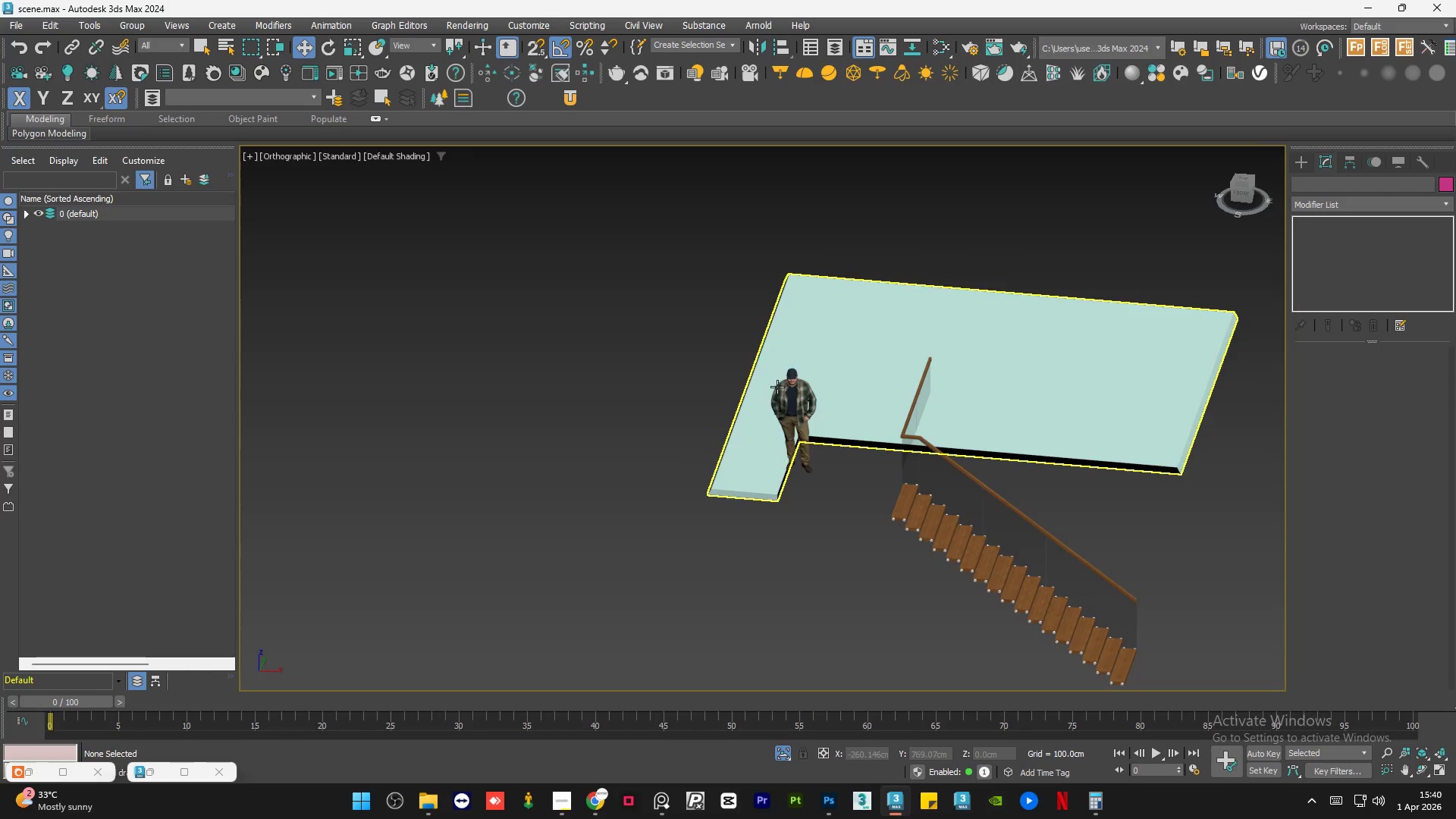 
left_click([788, 391])
 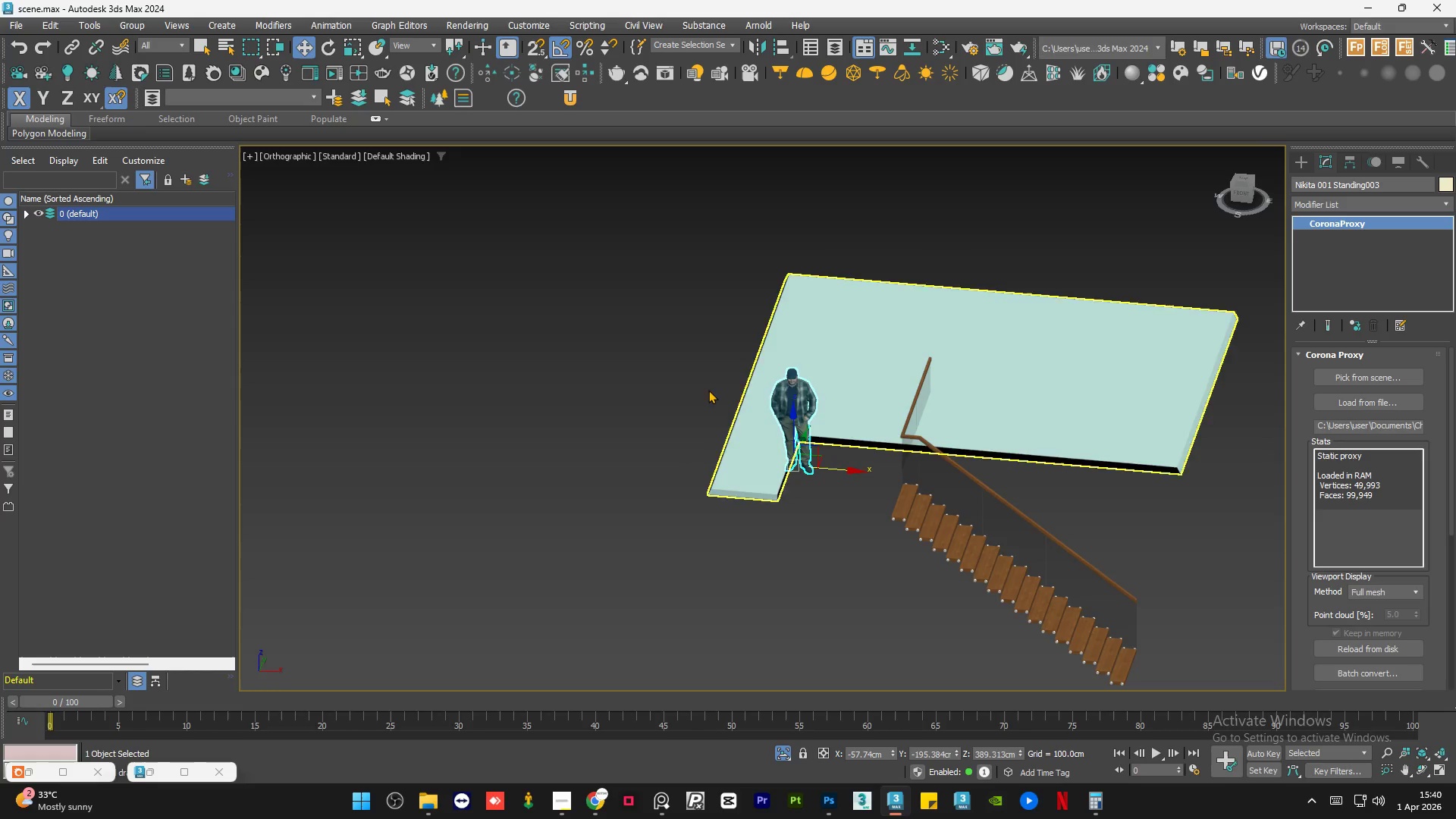 
scroll: coordinate [642, 388], scroll_direction: down, amount: 2.0
 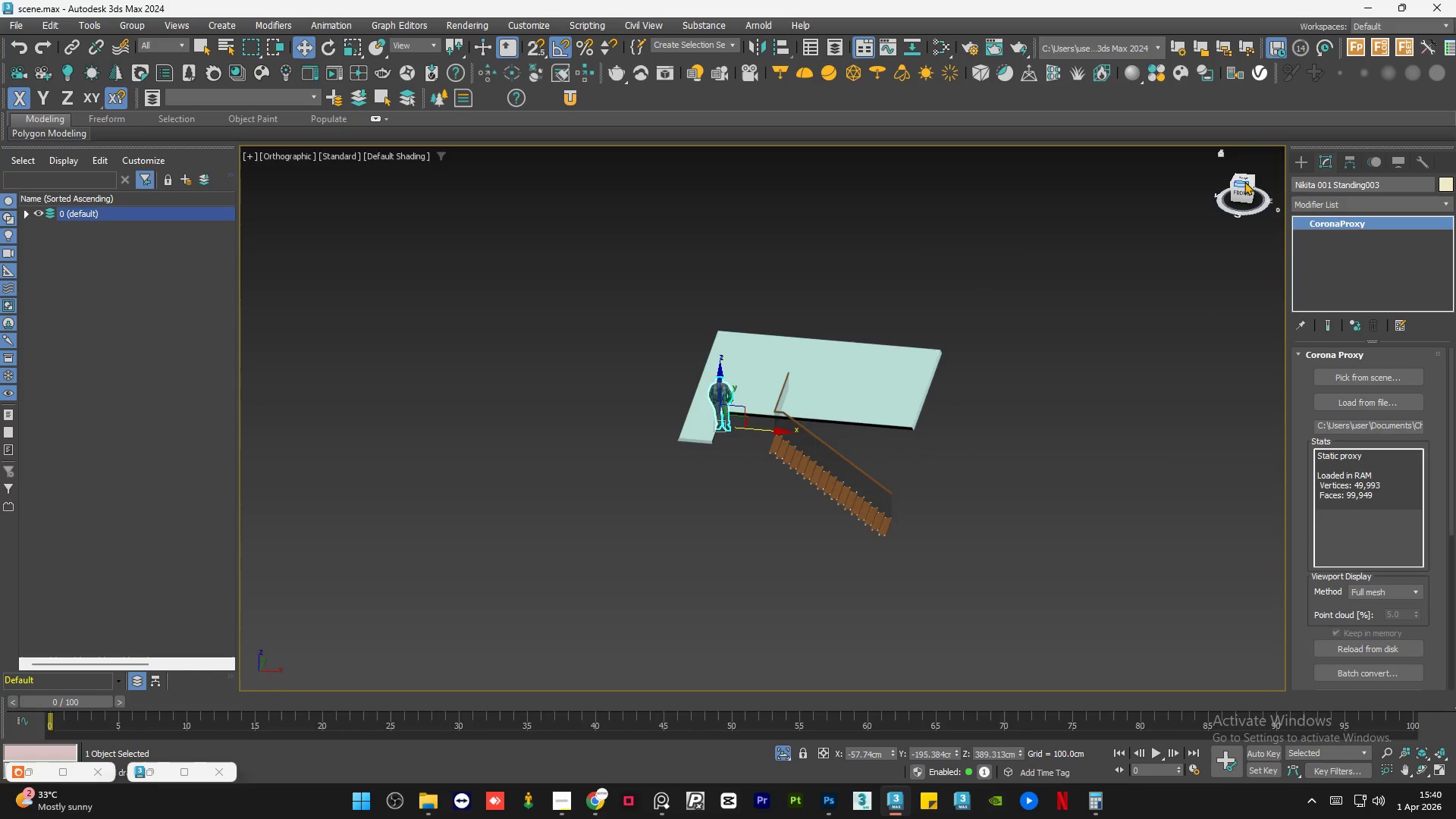 
left_click([1244, 178])
 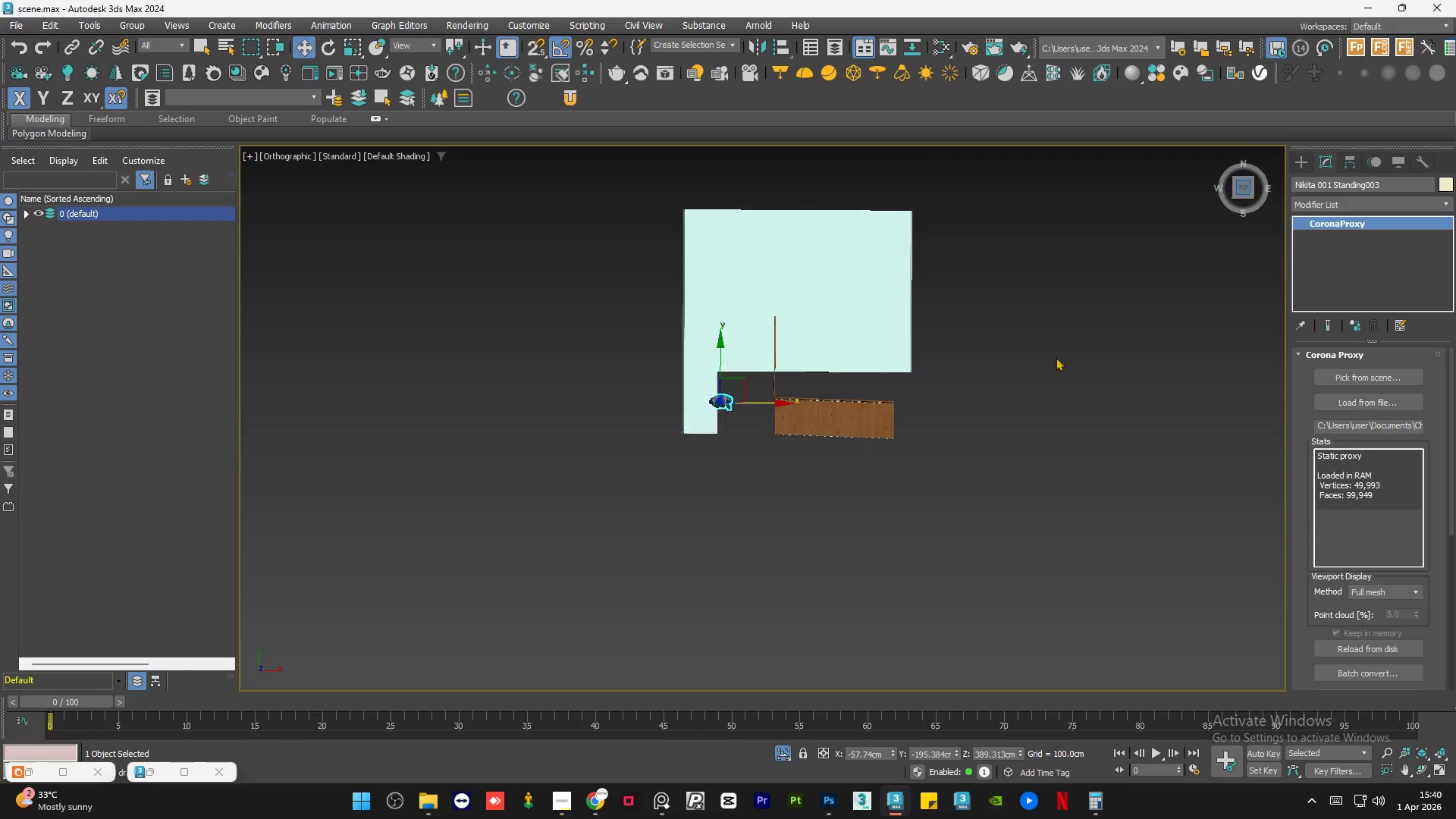 
left_click([1037, 382])
 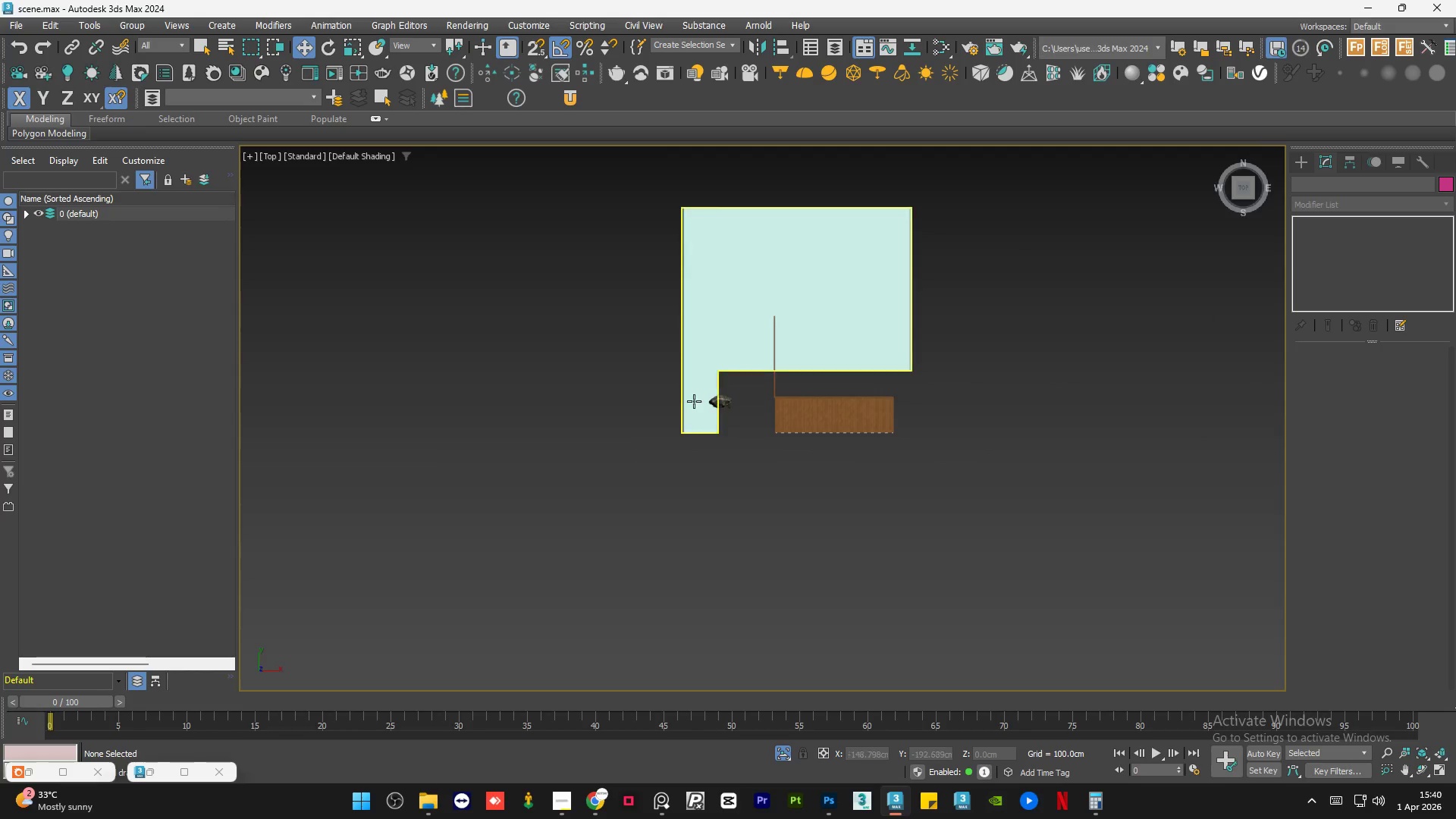 
left_click([723, 403])
 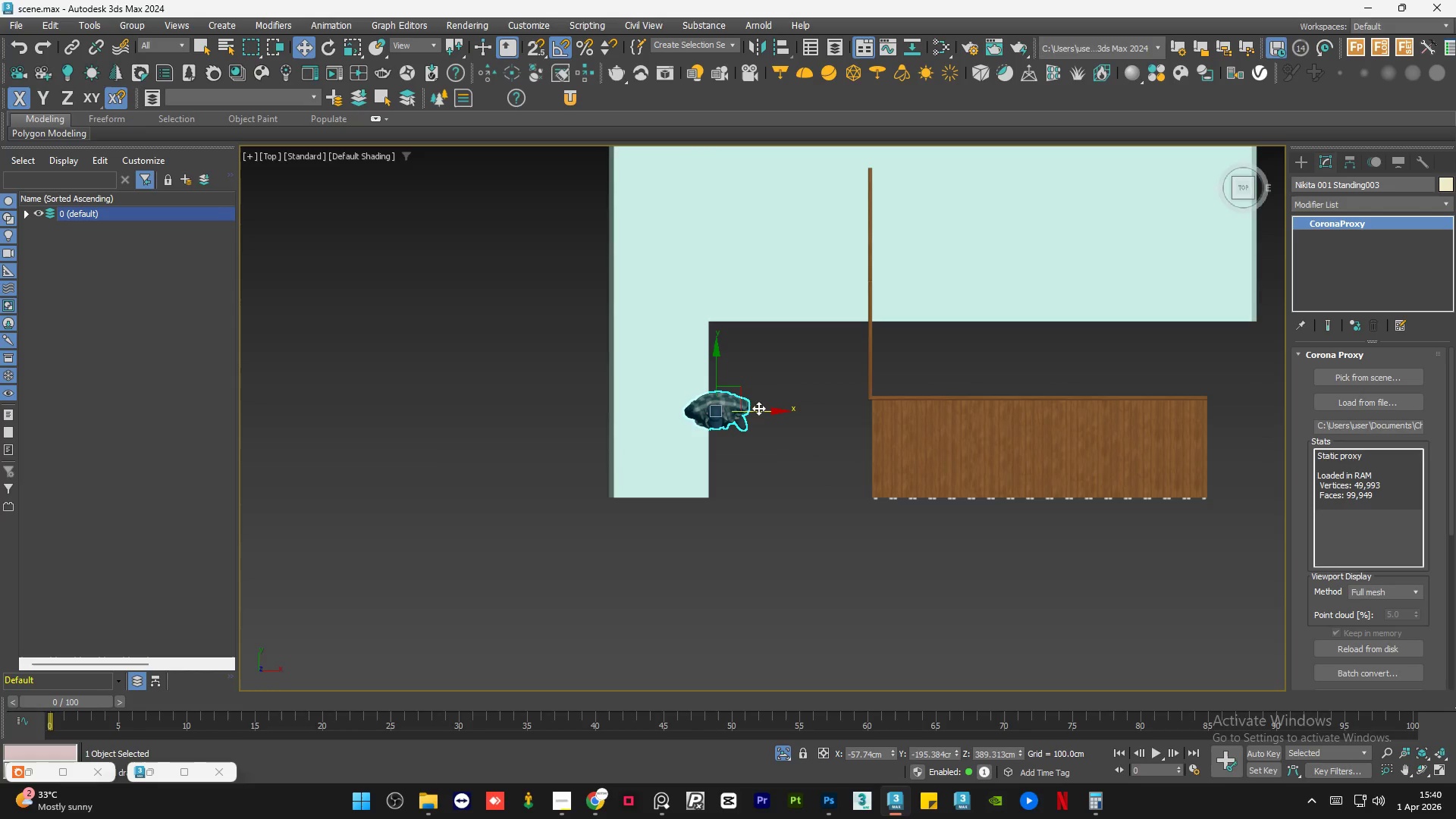 
scroll: coordinate [726, 397], scroll_direction: up, amount: 3.0
 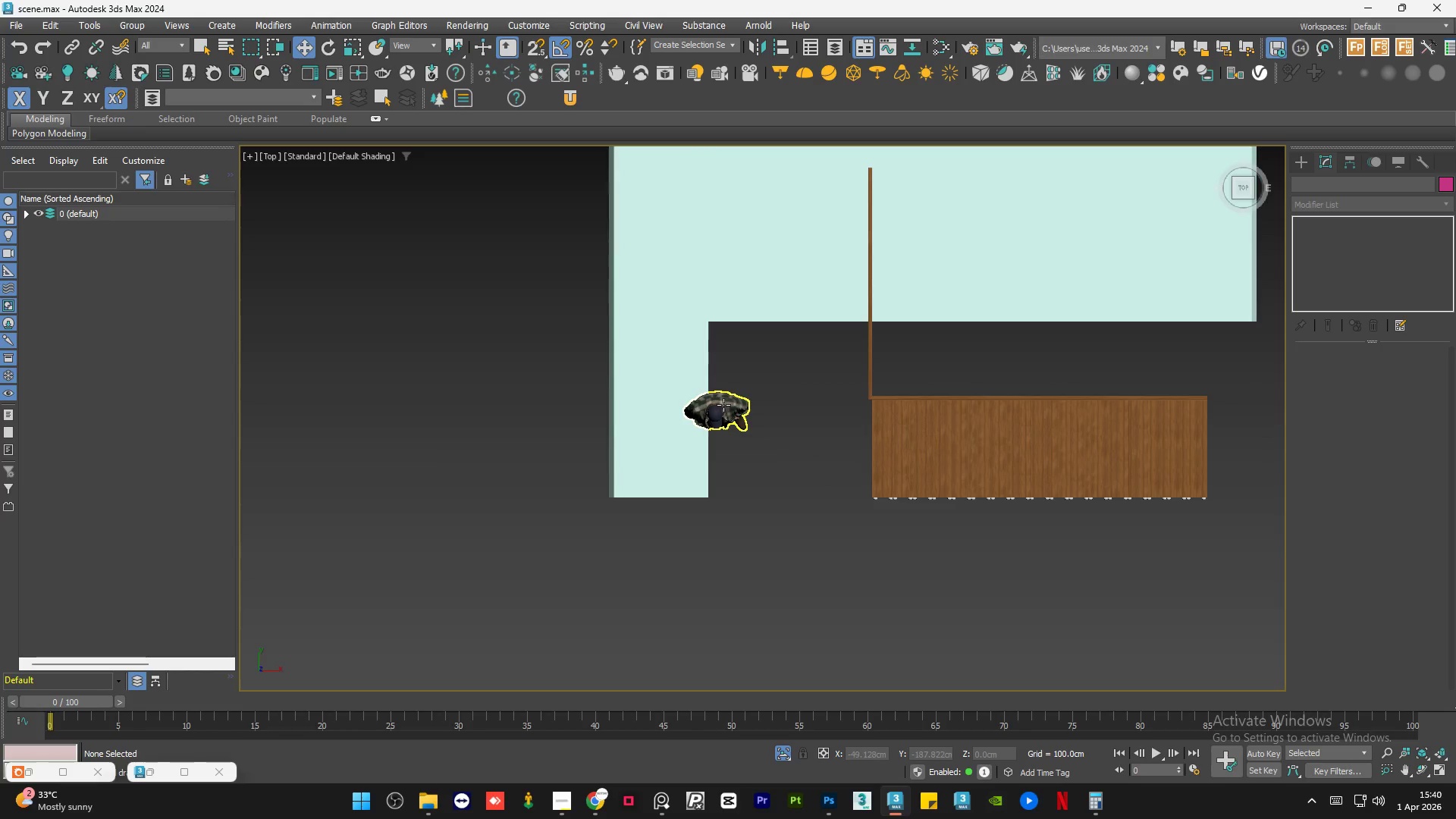 
left_click_drag(start_coordinate=[757, 410], to_coordinate=[879, 422])
 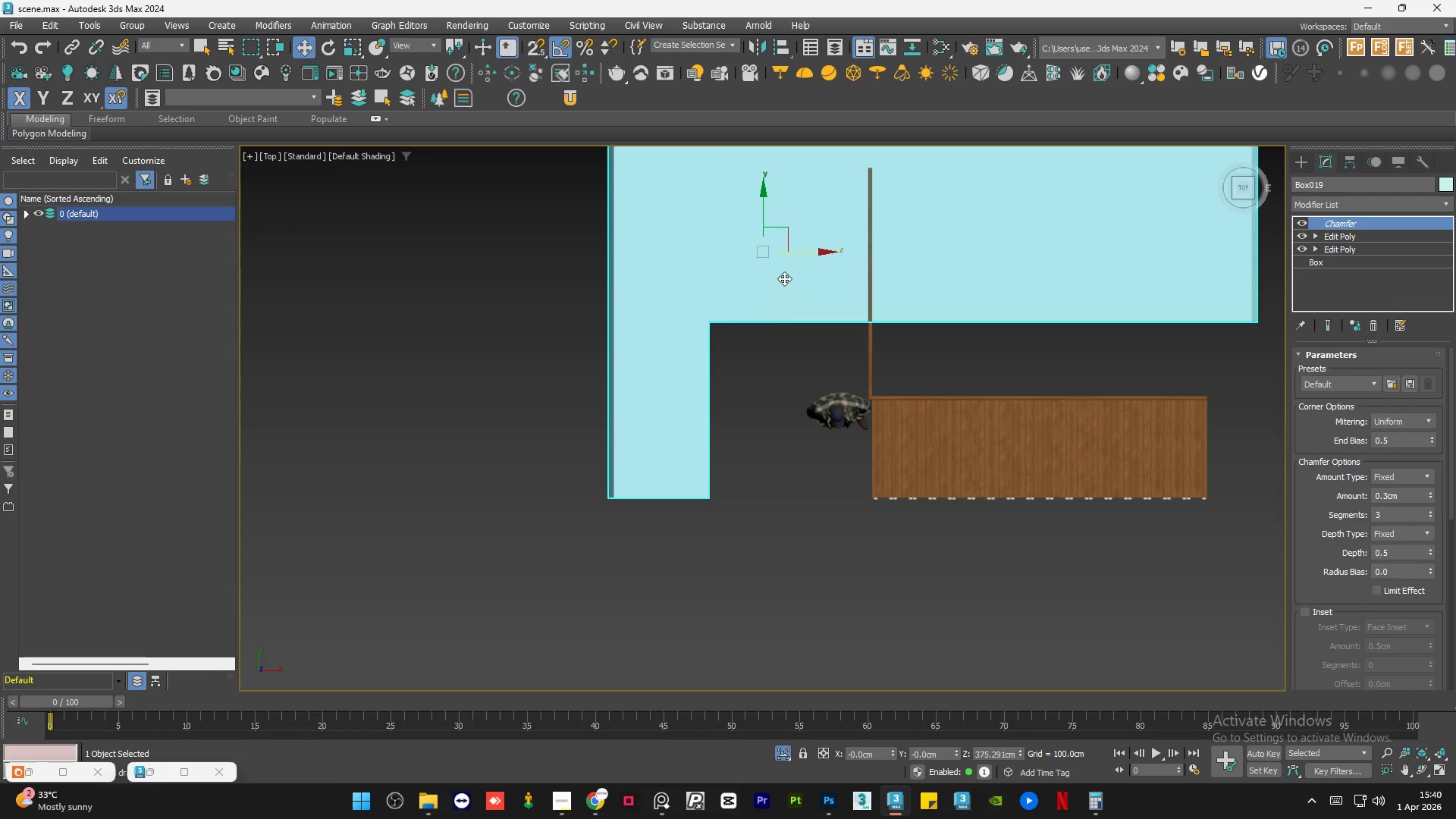 
scroll: coordinate [744, 437], scroll_direction: down, amount: 2.0
 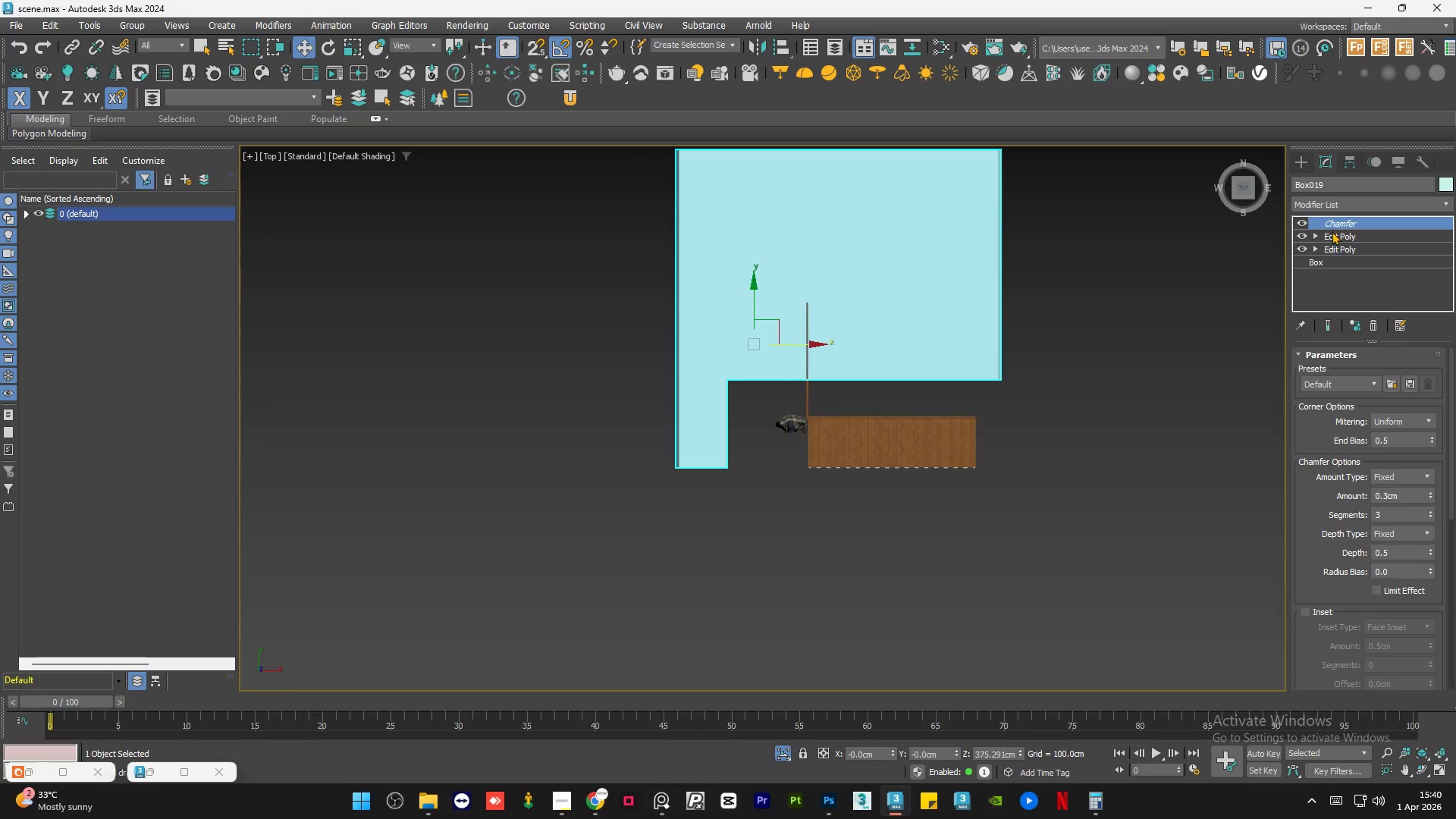 
left_click([1332, 231])
 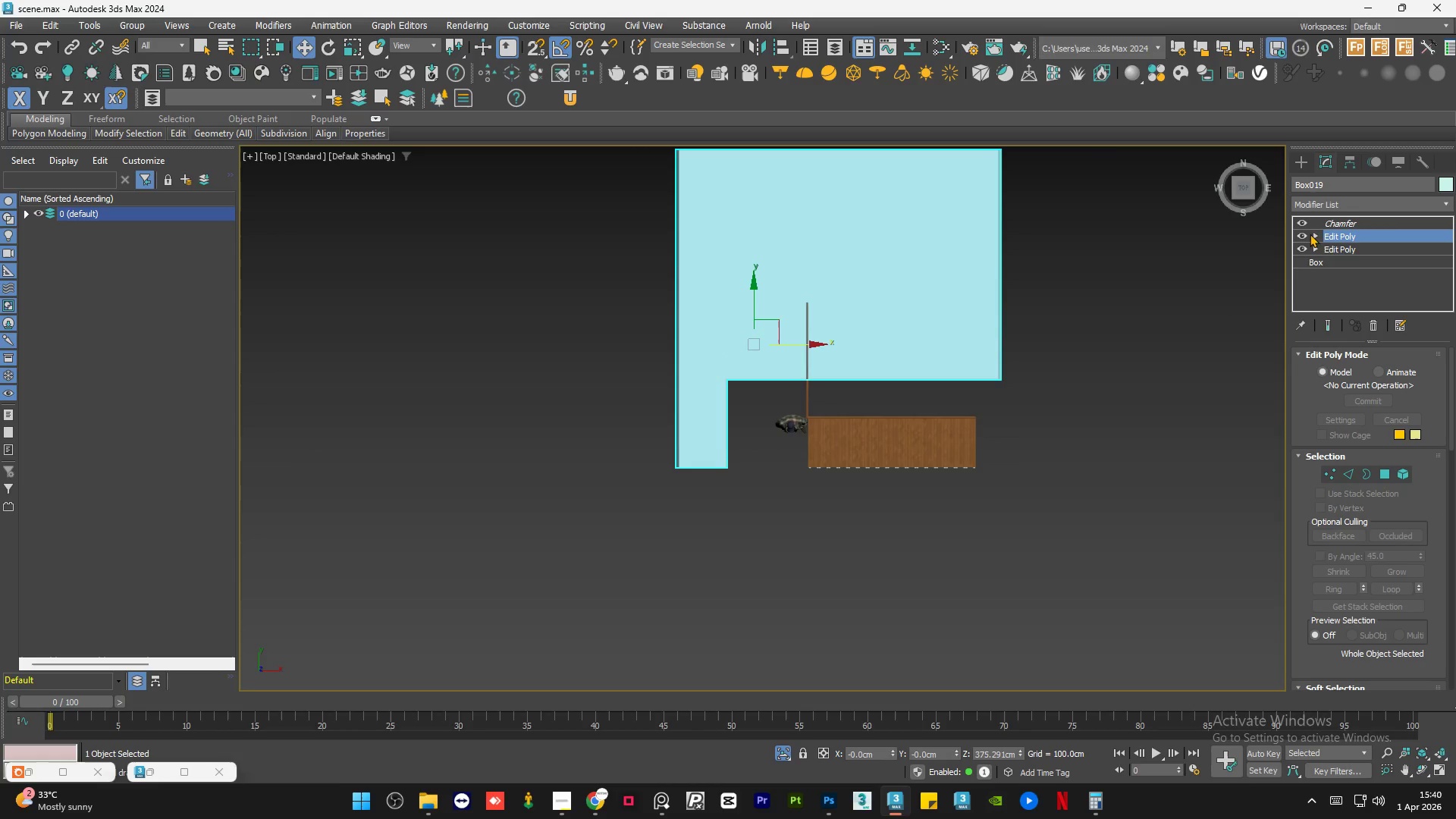 
left_click([1316, 234])
 